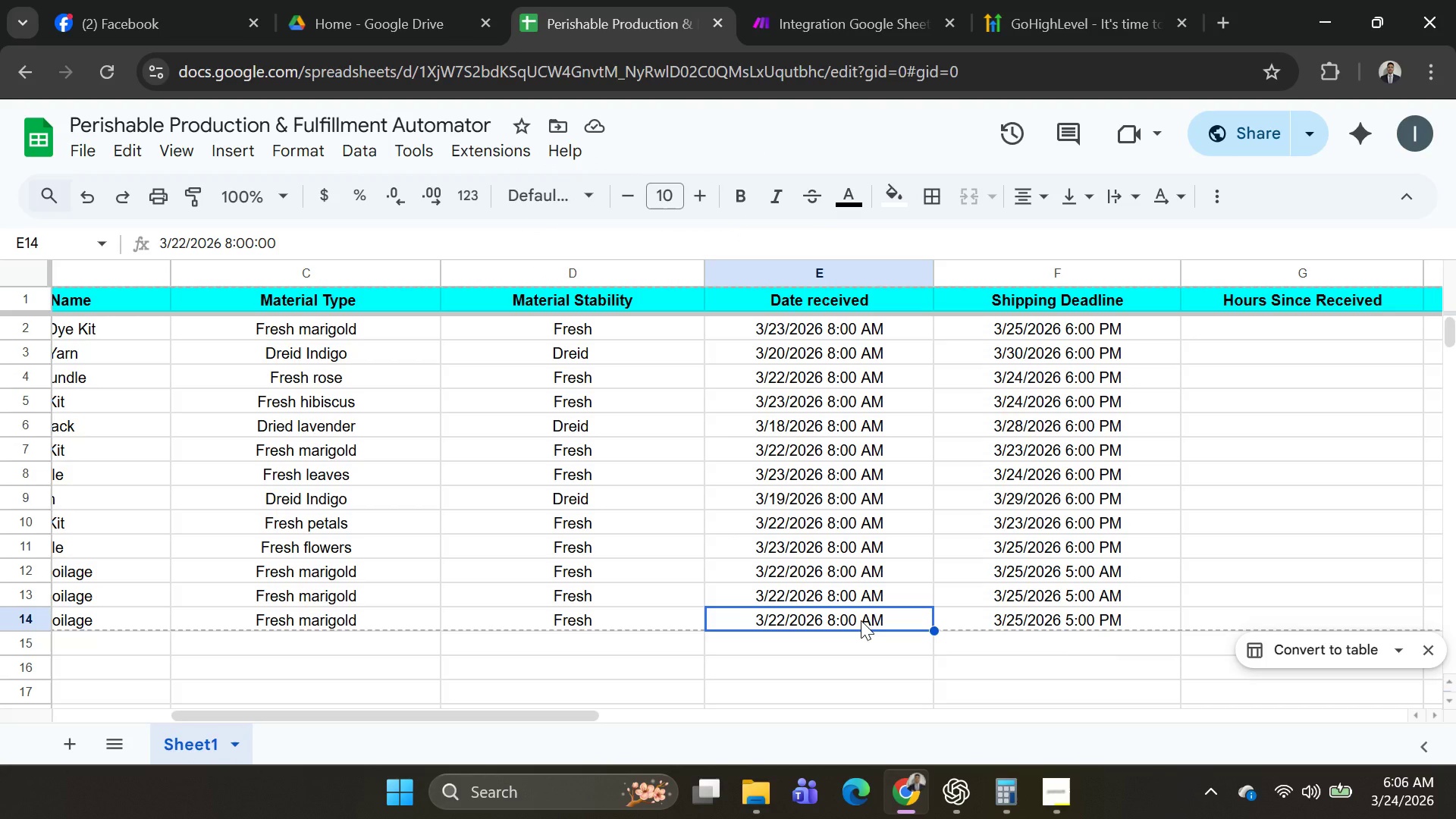 
hold_key(key=ShiftLeft, duration=0.41)
 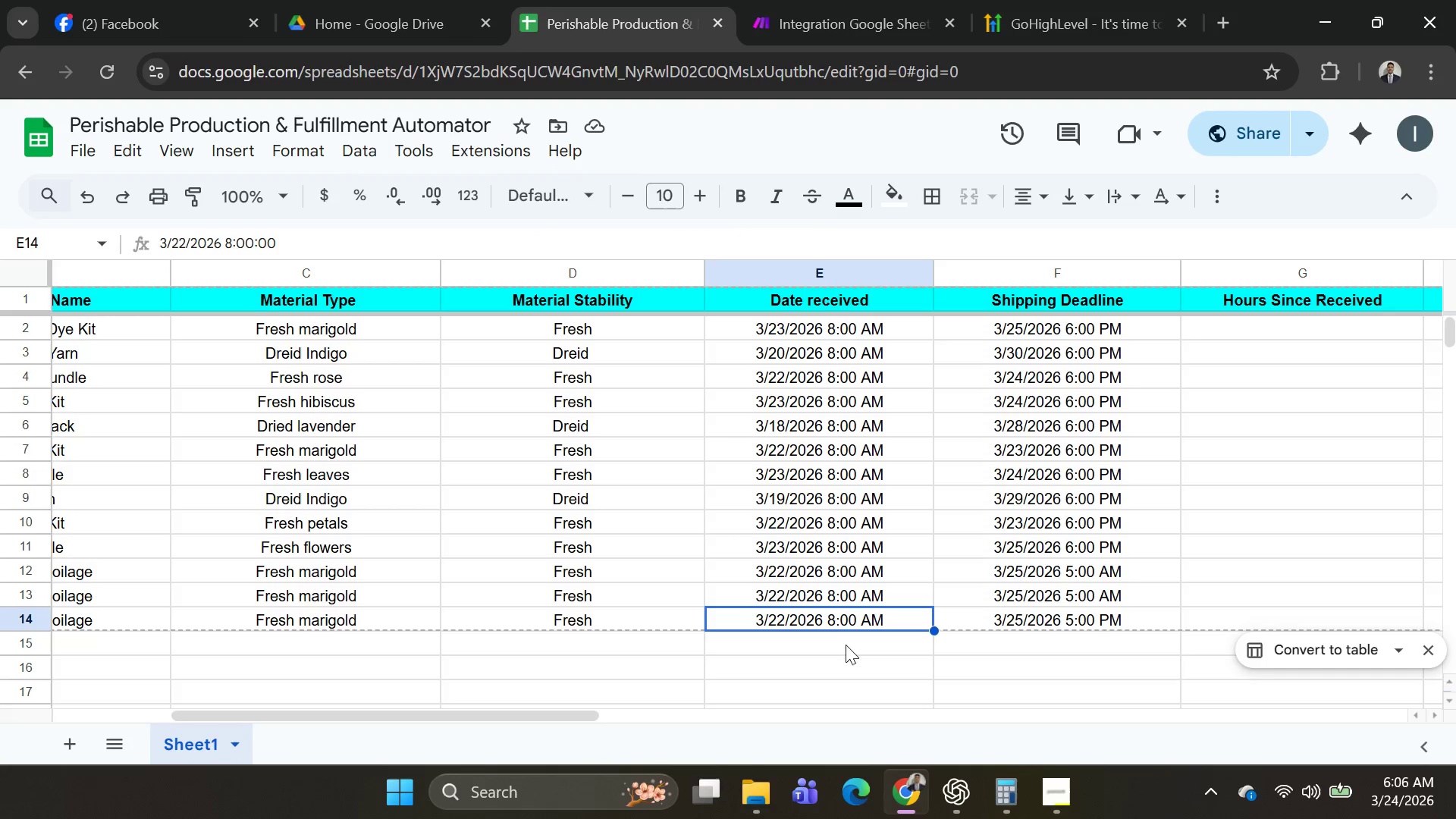 
key(Control+C)
 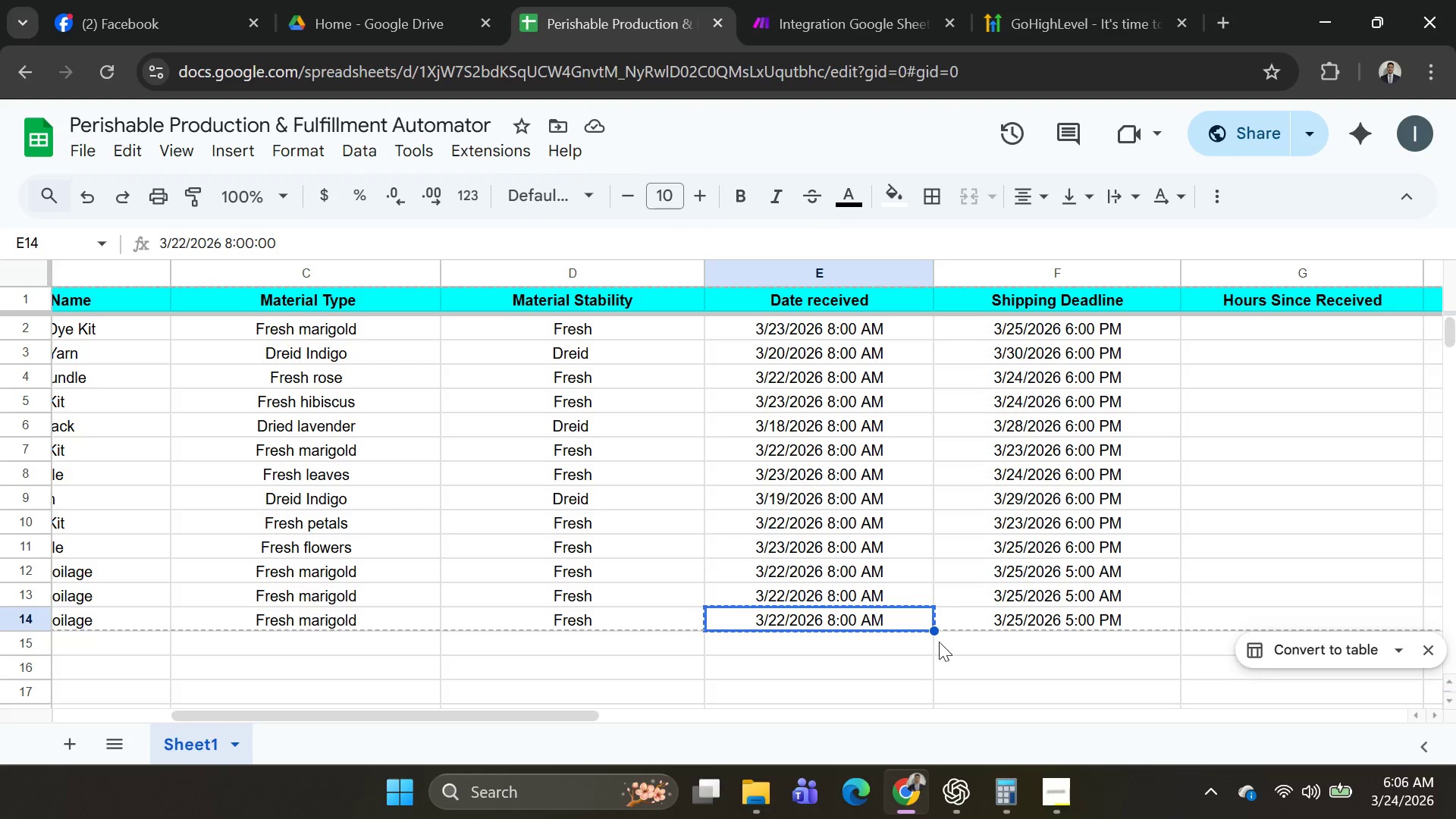 
key(Alt+AltLeft)
 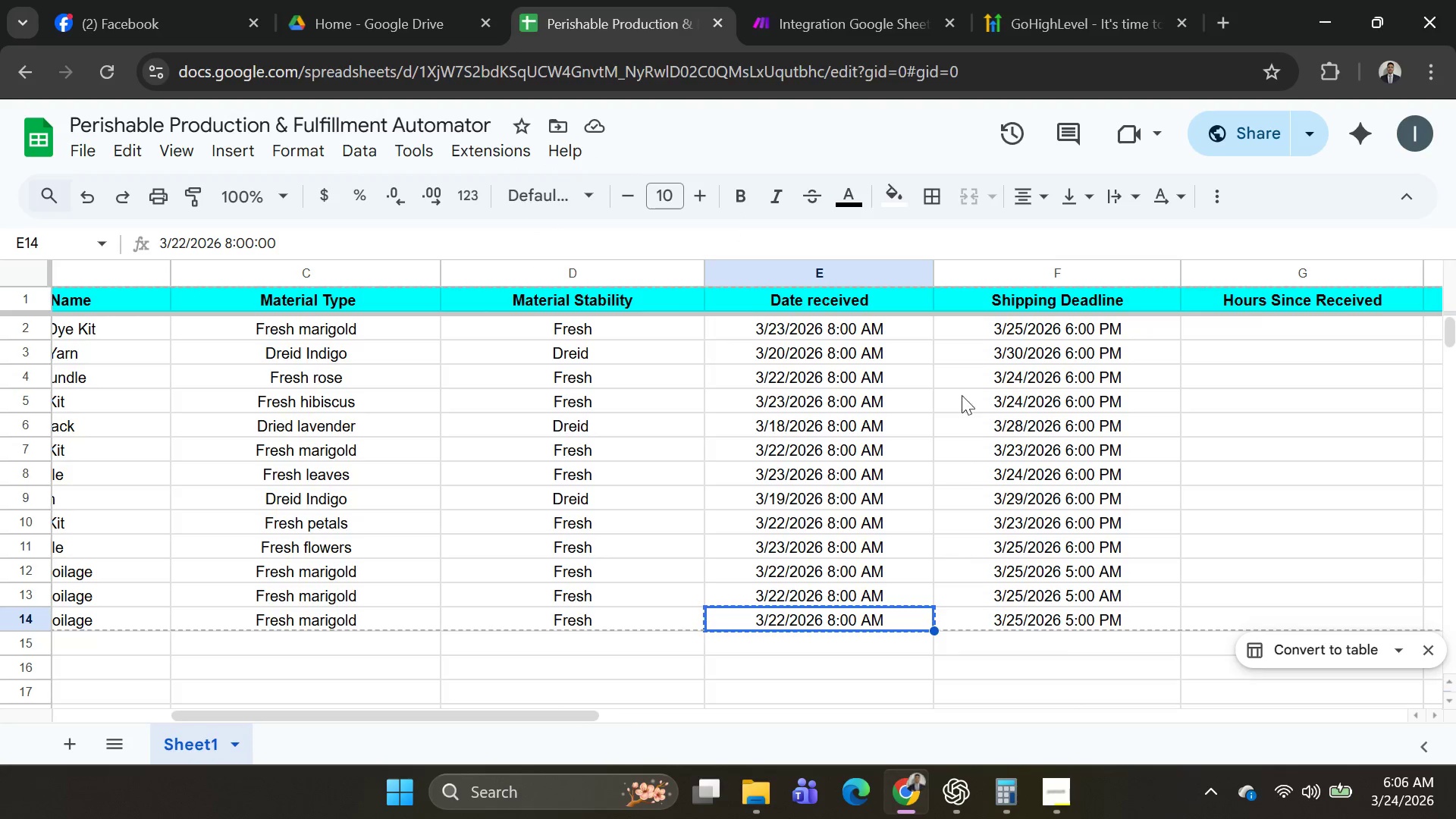 
key(Alt+Tab)
 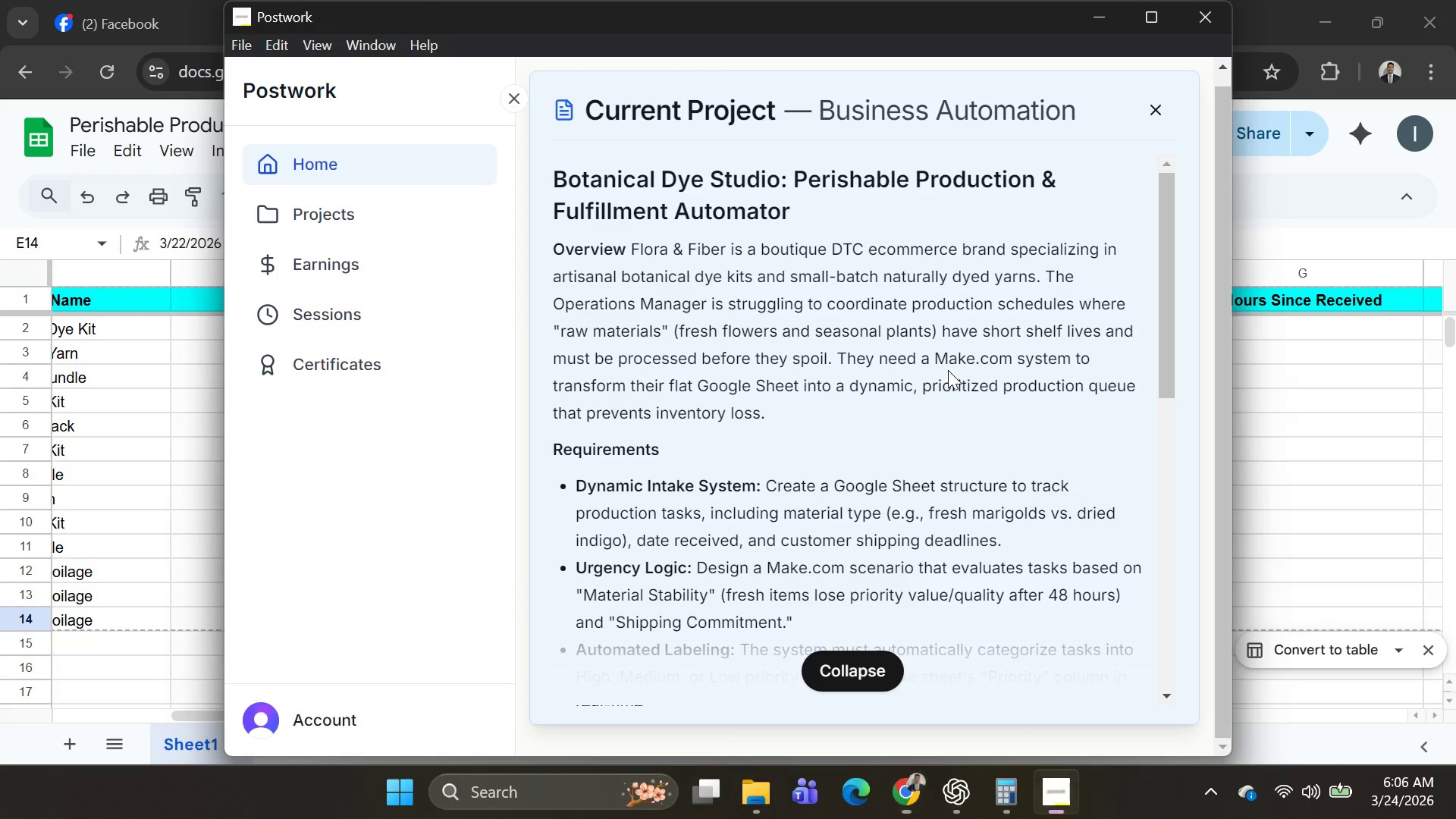 
key(Alt+AltLeft)
 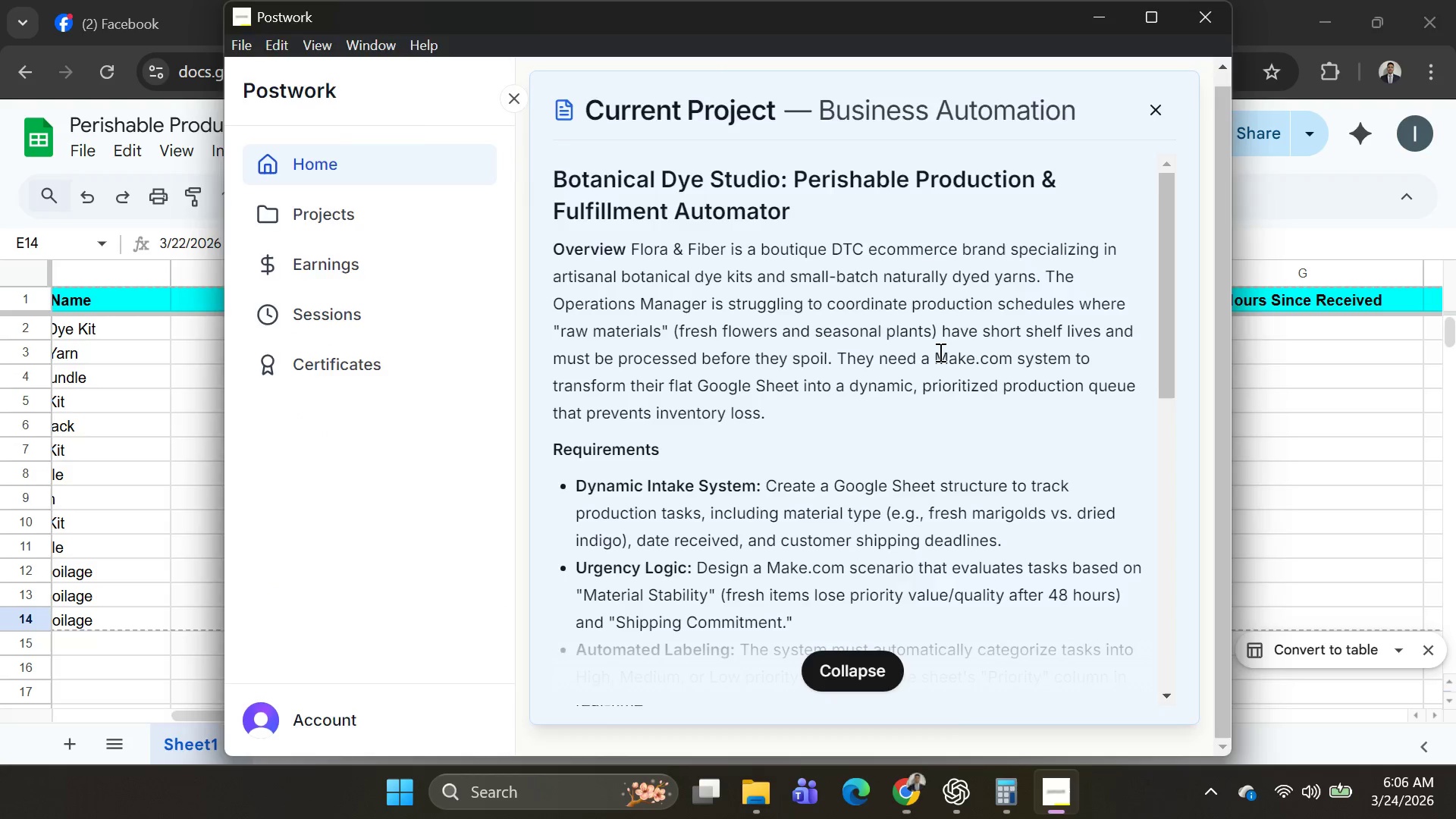 
key(Alt+Tab)
 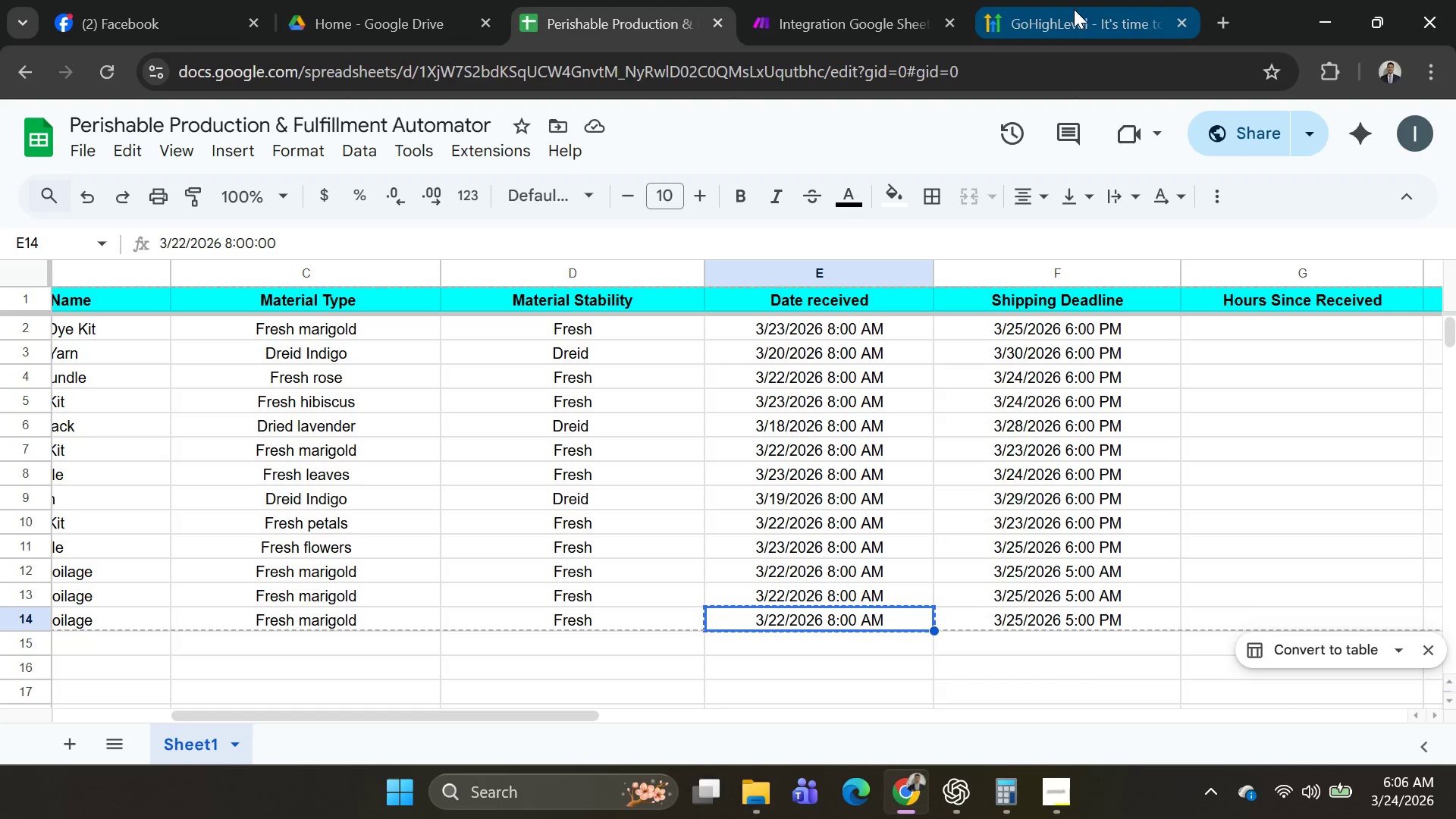 
left_click([1075, 12])
 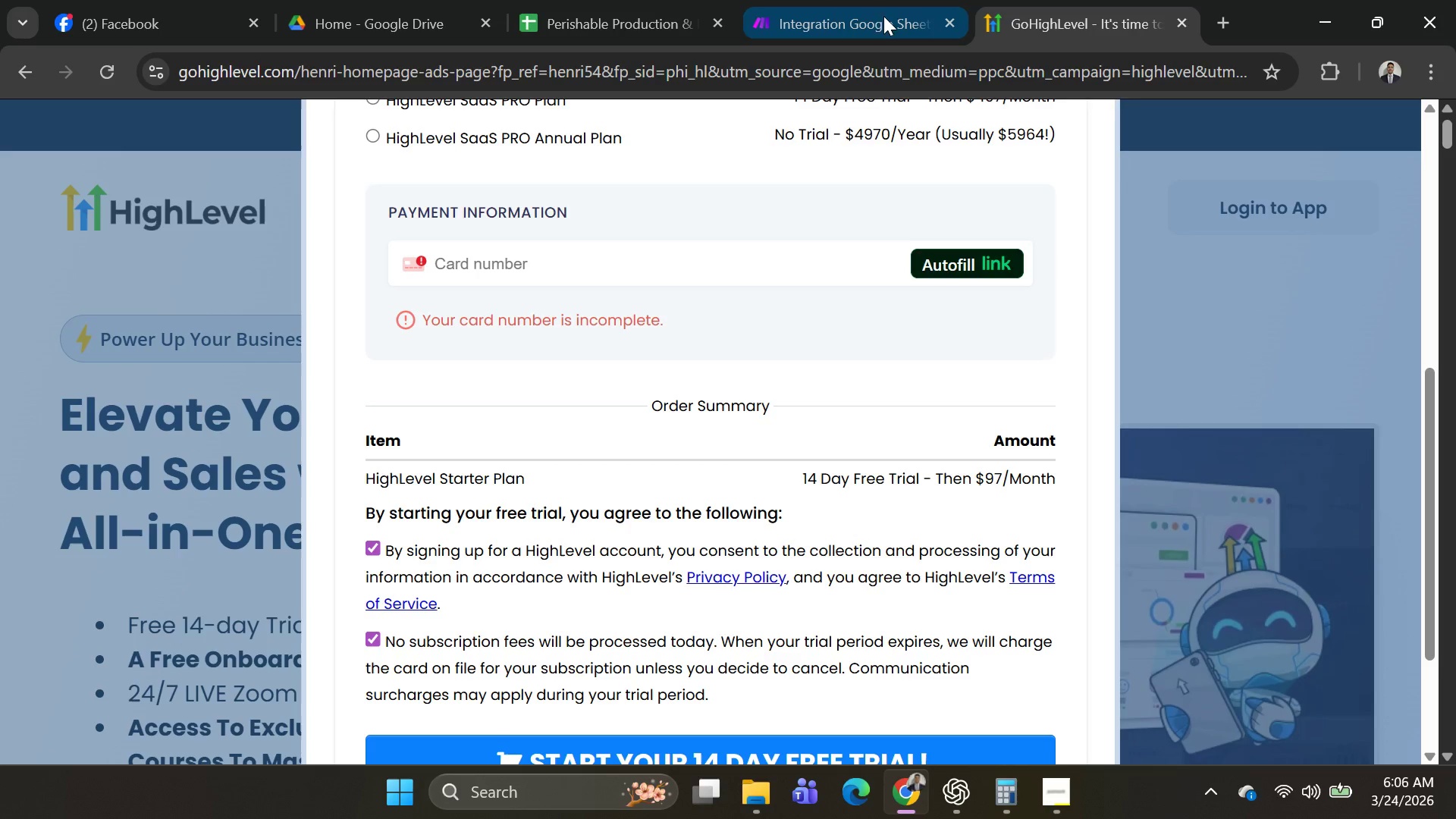 
left_click([857, 16])
 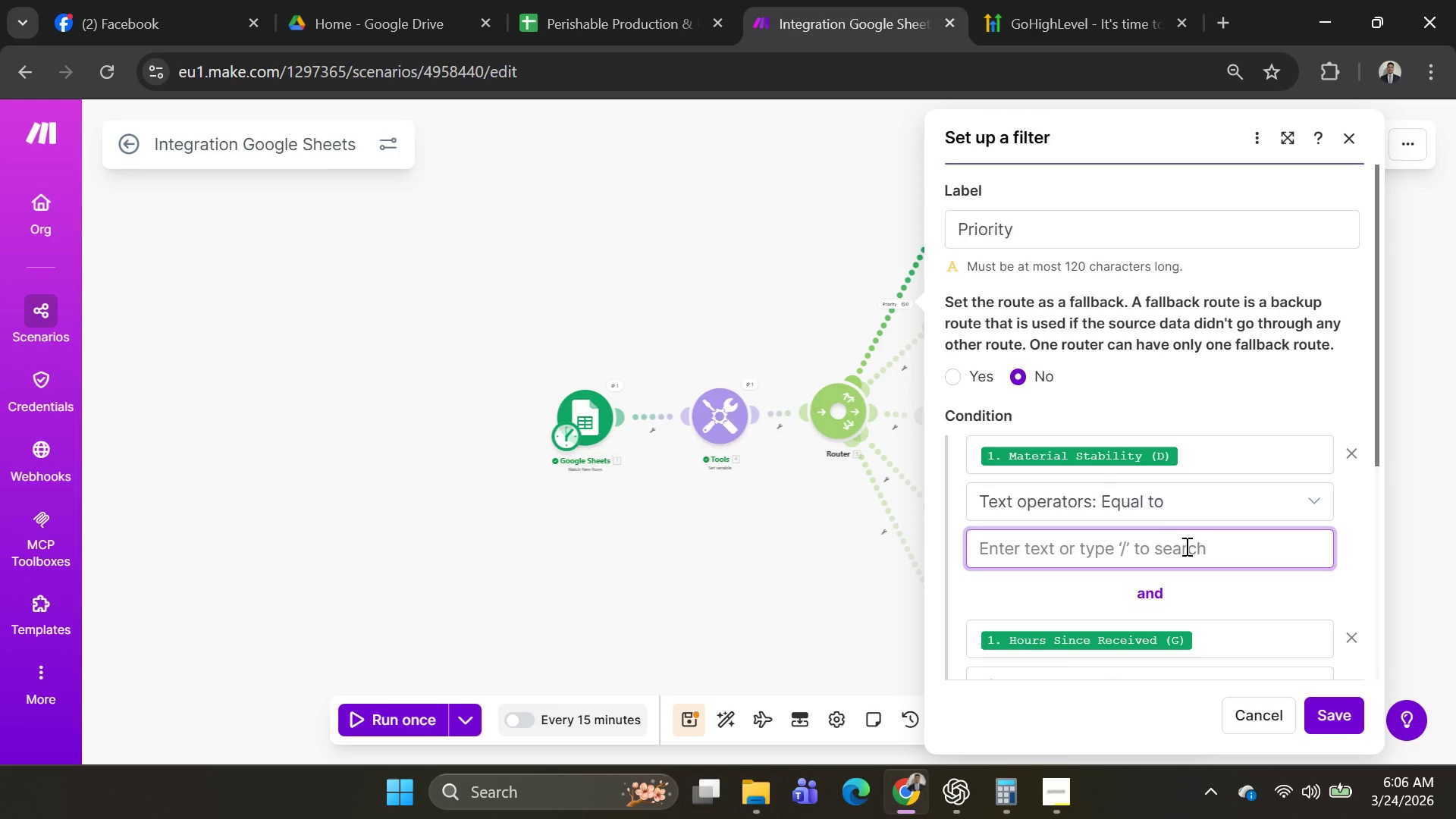 
key(Shift+ShiftLeft)
 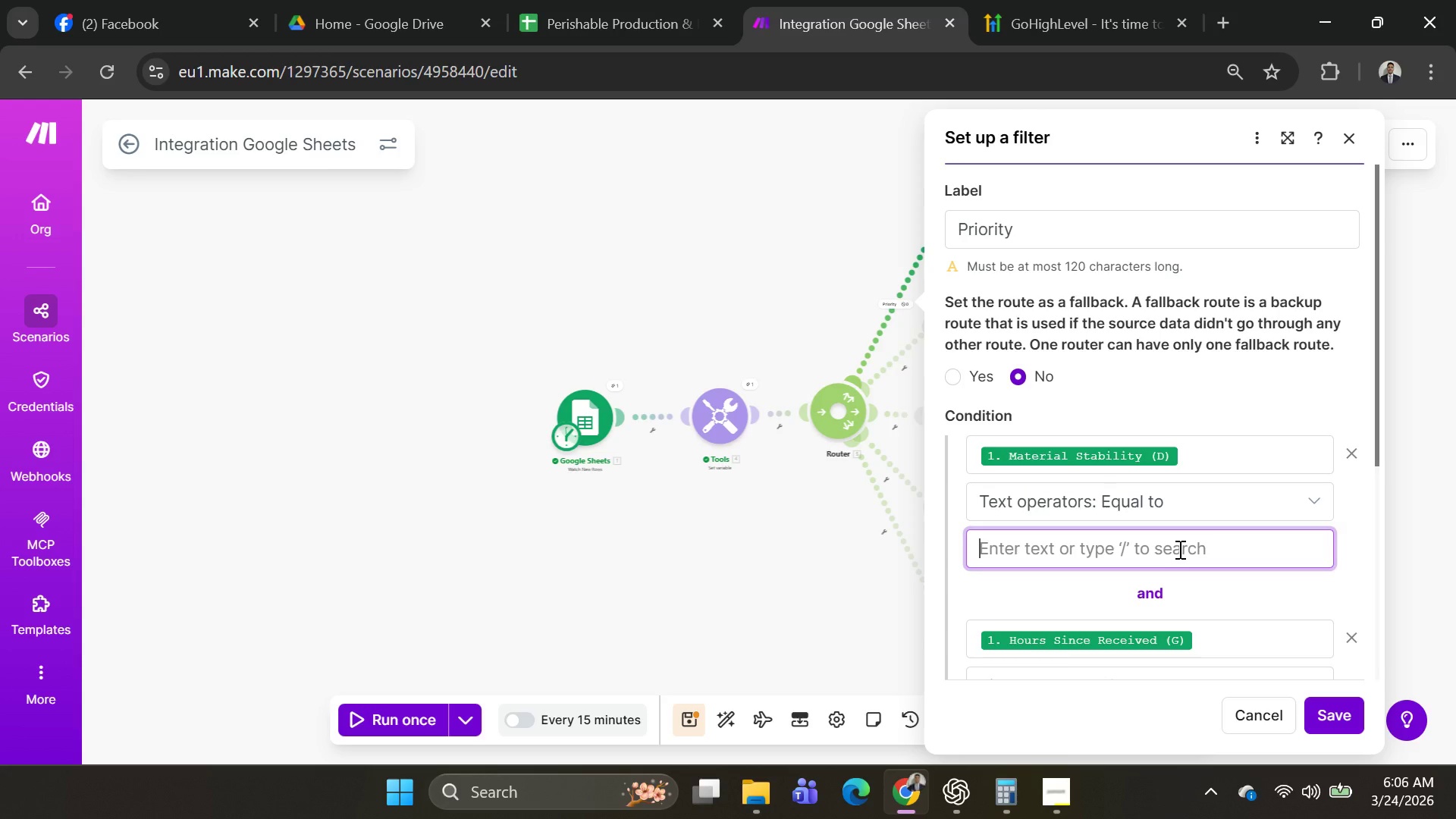 
key(Control+V)
 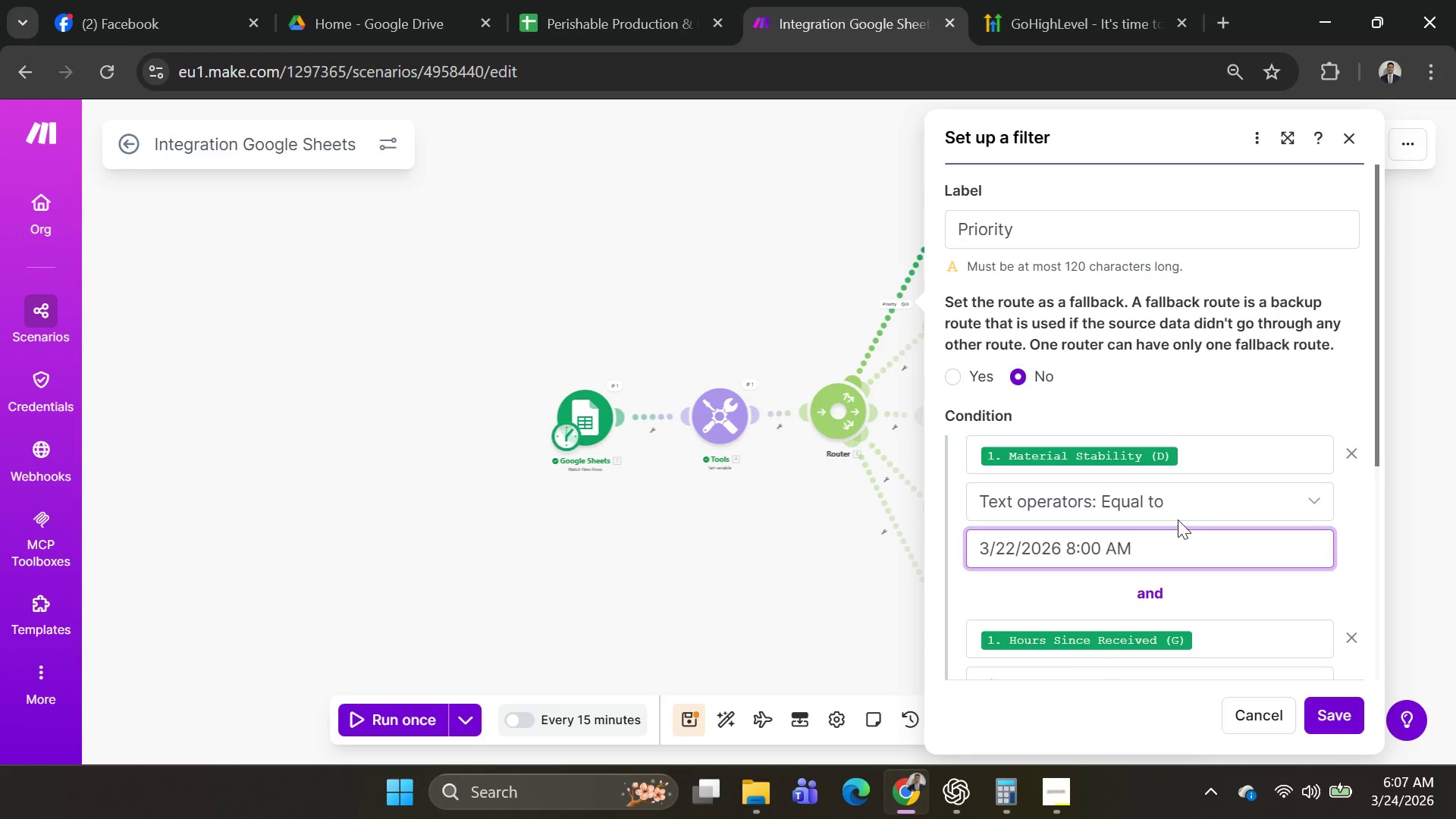 
scroll: coordinate [1179, 516], scroll_direction: down, amount: 3.0
 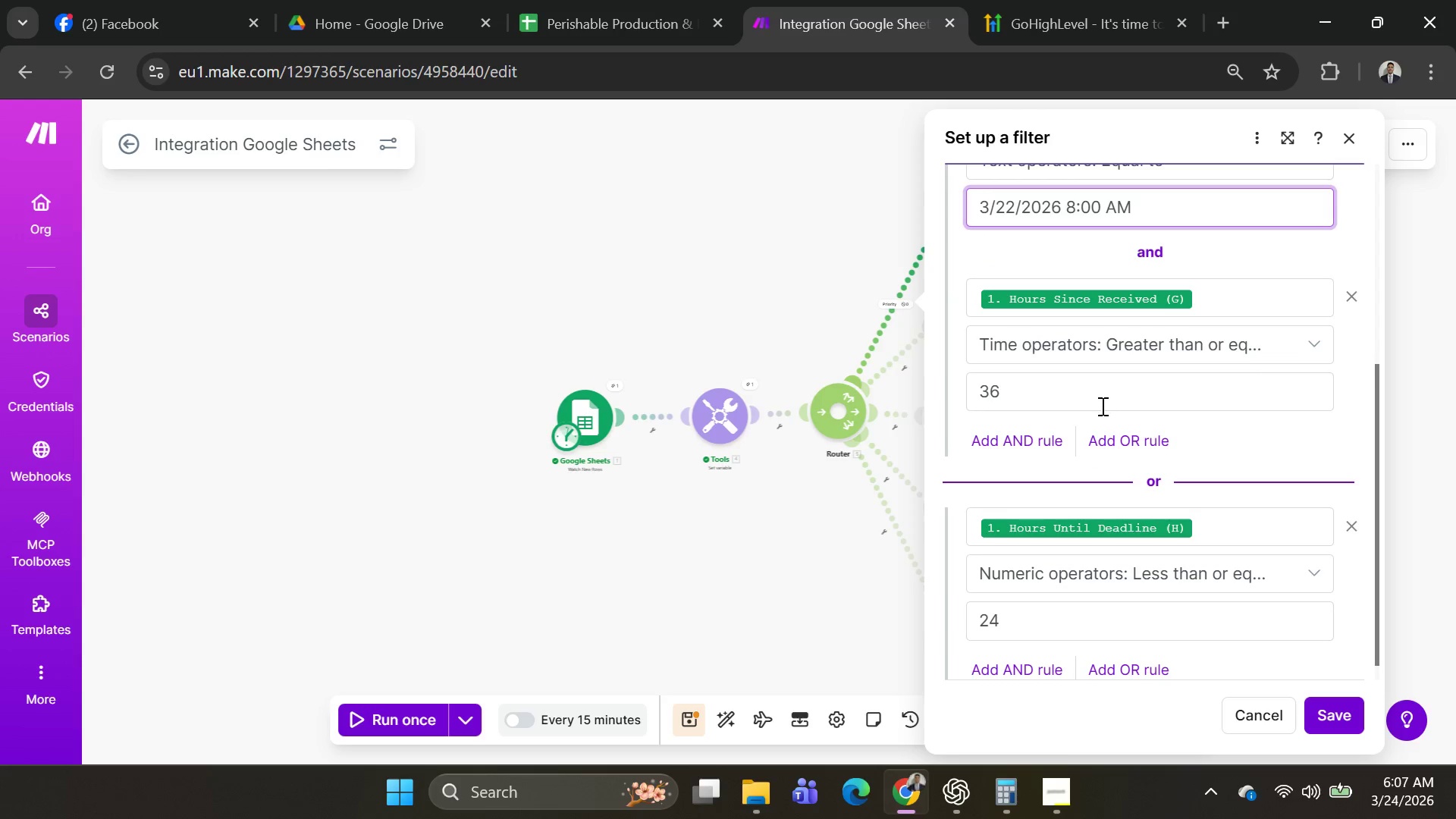 
left_click_drag(start_coordinate=[1097, 394], to_coordinate=[967, 394])
 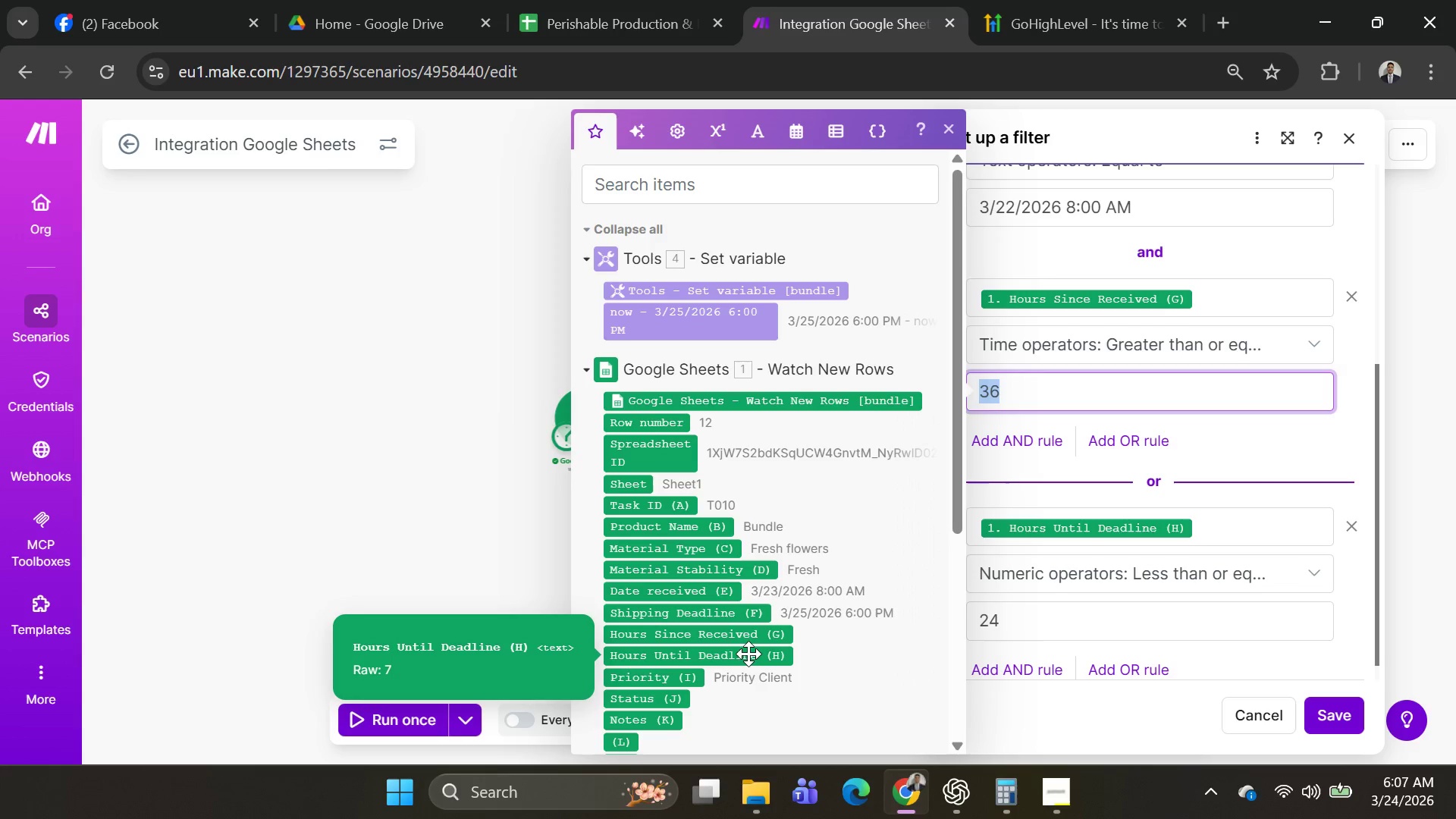 
wait(7.59)
 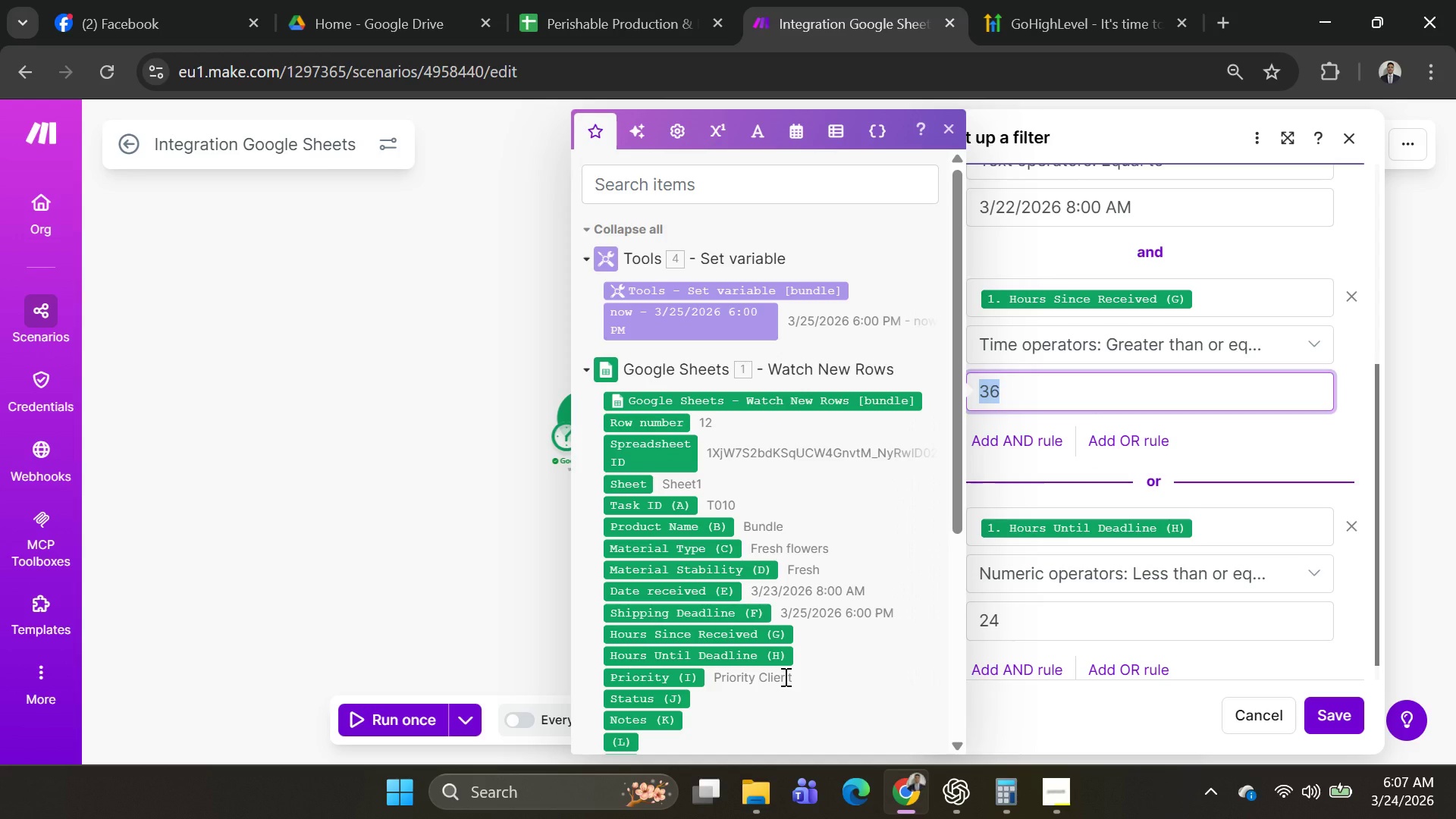 
left_click([1002, 624])
 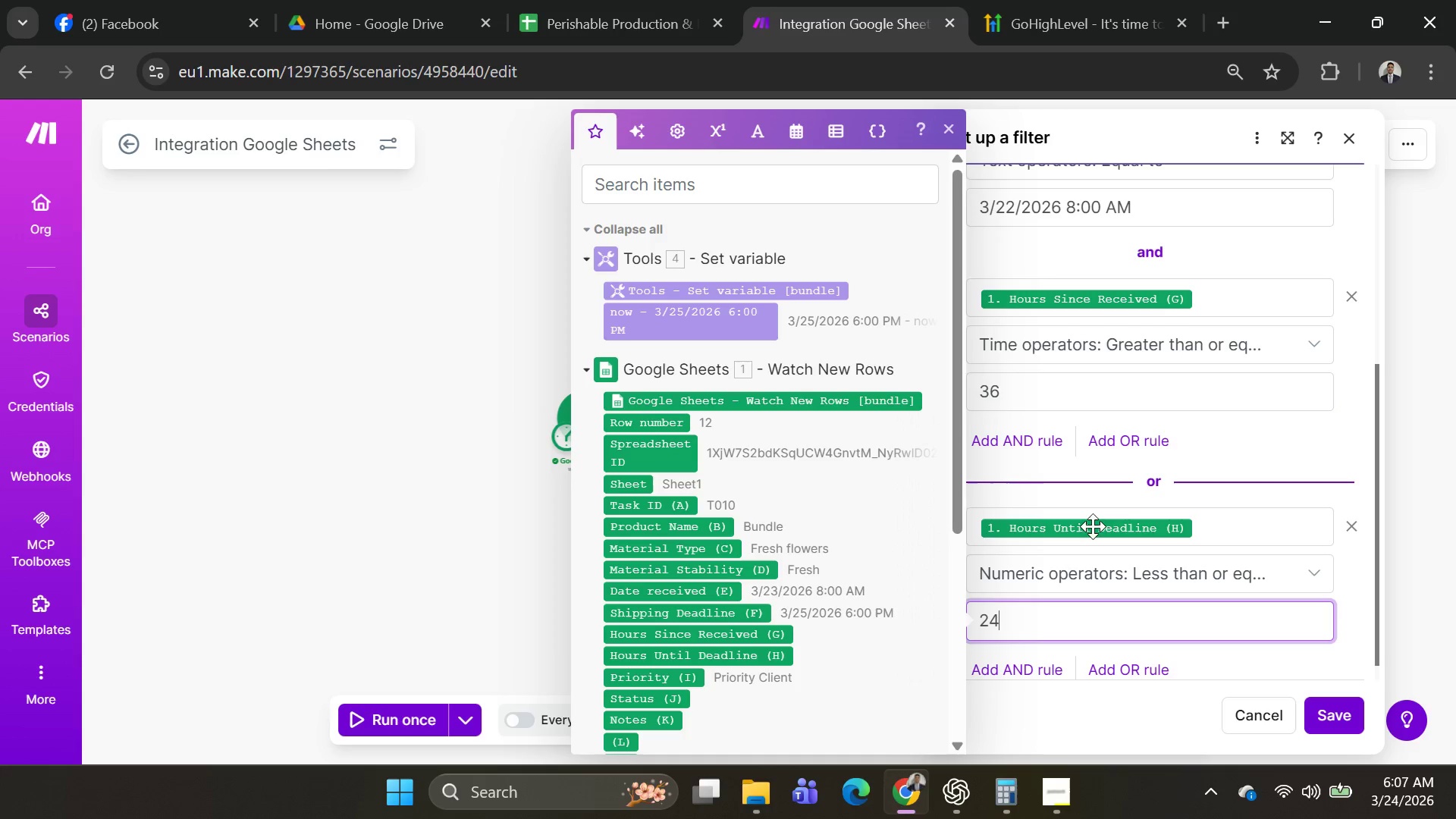 
scroll: coordinate [1120, 496], scroll_direction: up, amount: 2.0
 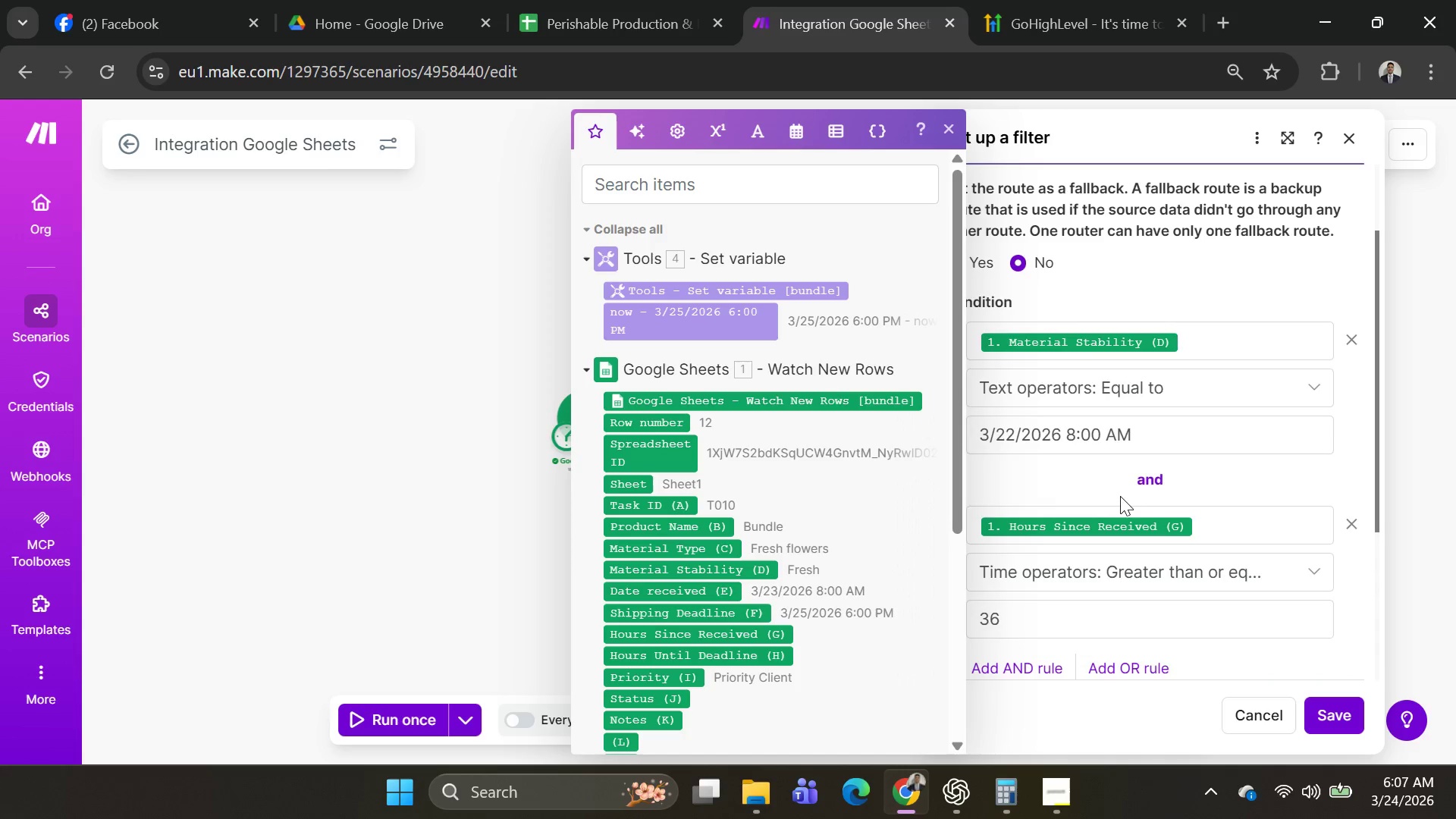 
scroll: coordinate [1137, 536], scroll_direction: down, amount: 3.0
 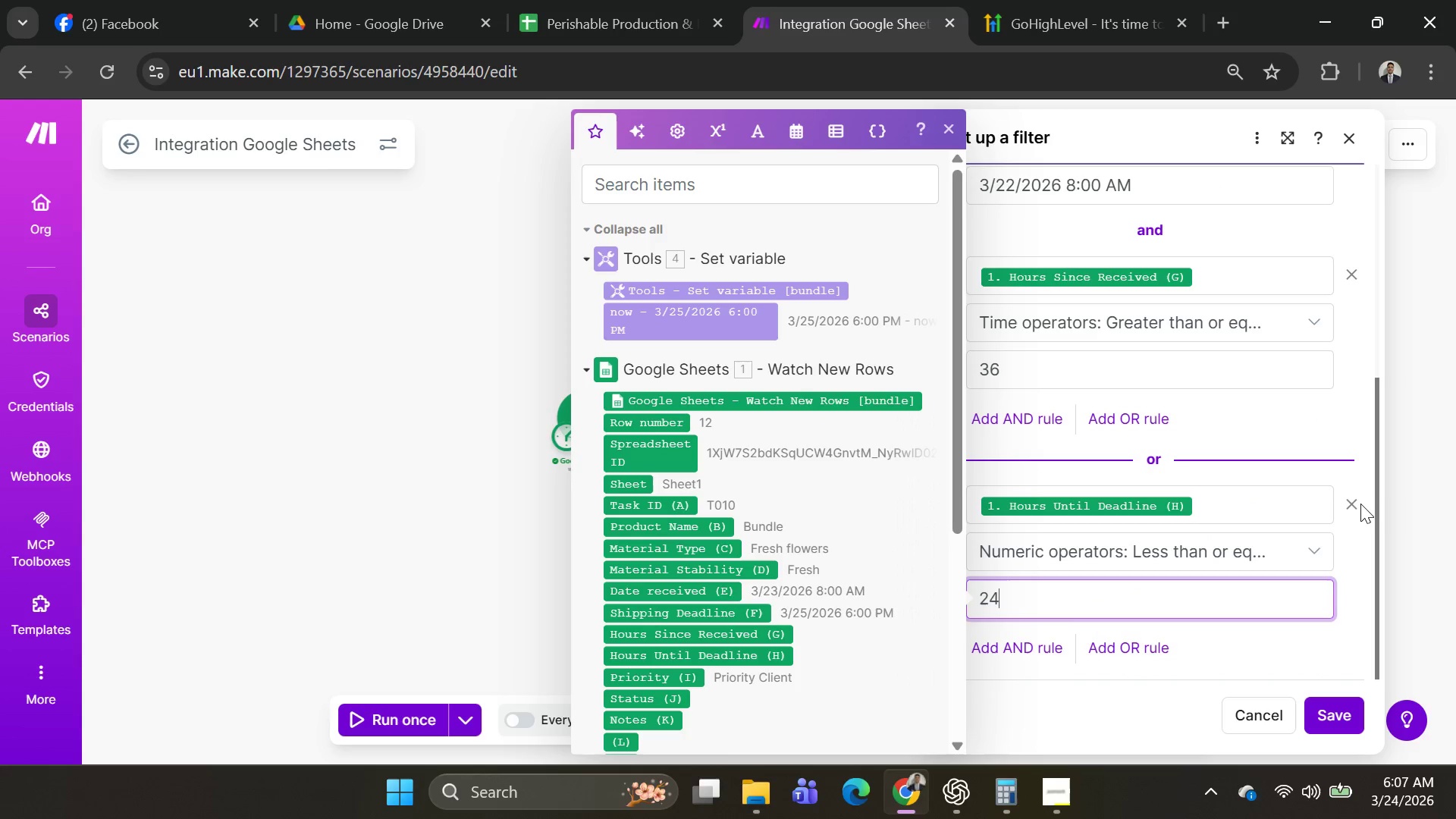 
scroll: coordinate [1307, 502], scroll_direction: up, amount: 2.0
 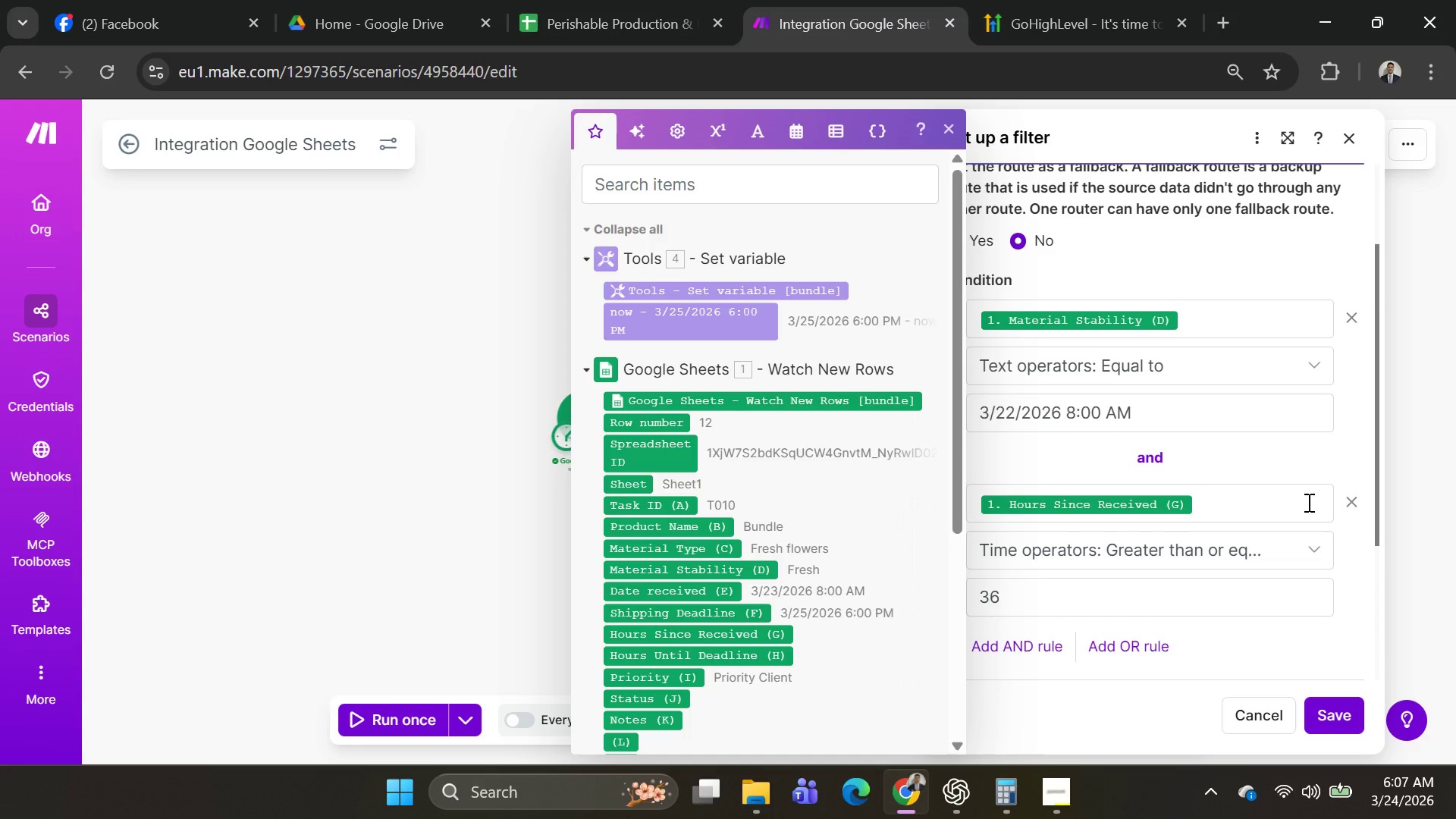 
scroll: coordinate [1307, 502], scroll_direction: down, amount: 2.0
 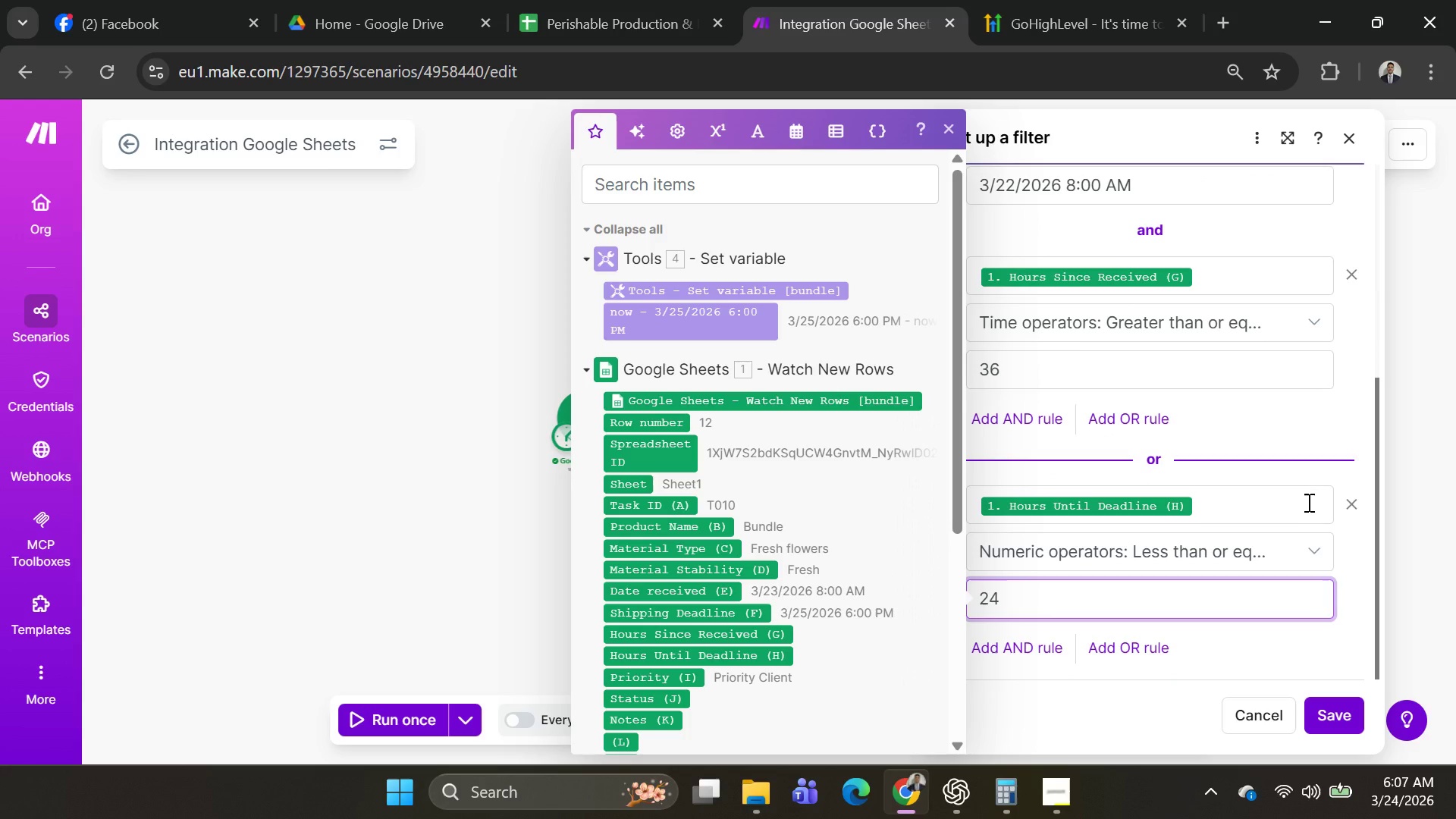 
scroll: coordinate [1307, 502], scroll_direction: up, amount: 2.0
 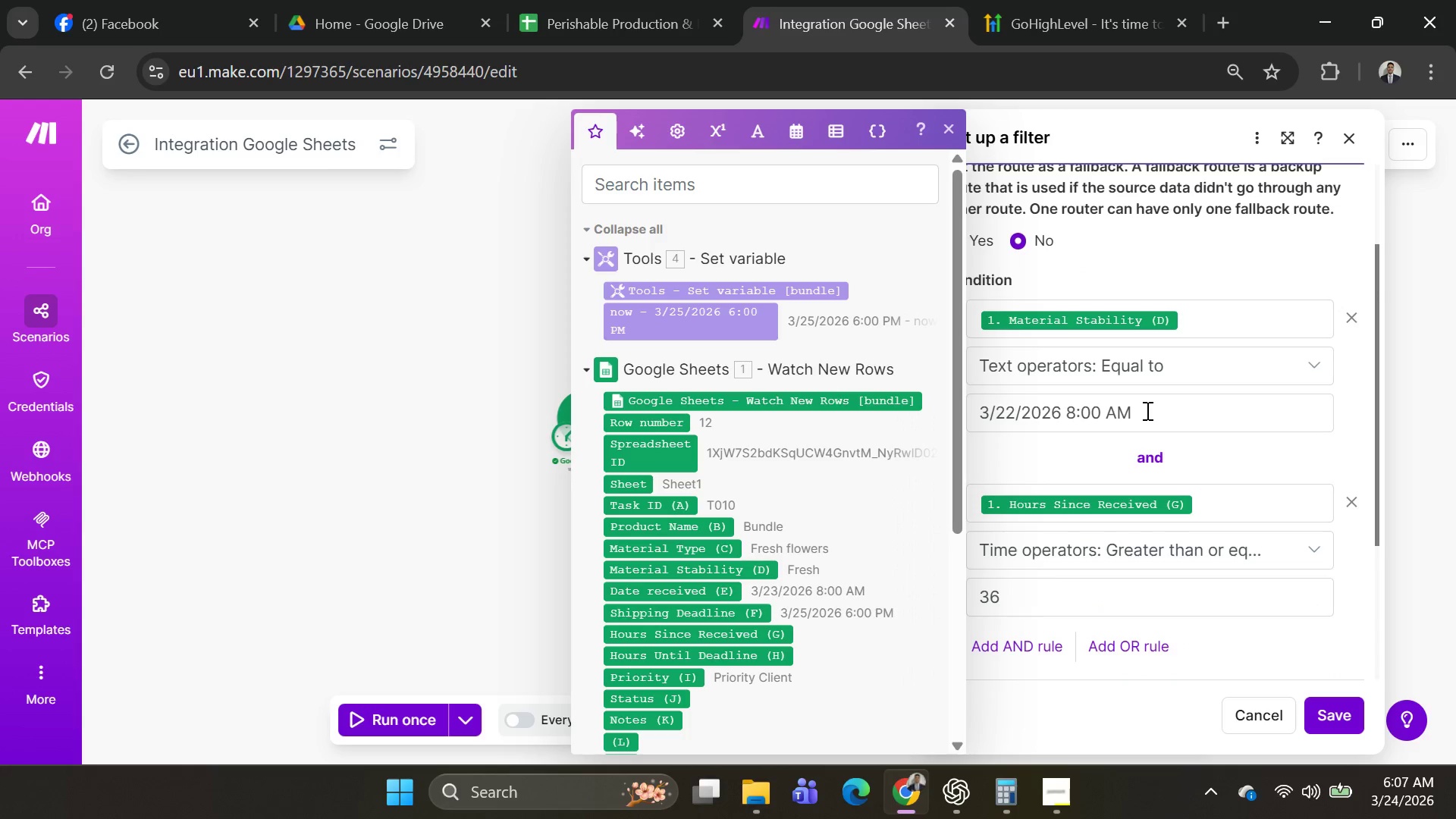 
left_click([1146, 410])
 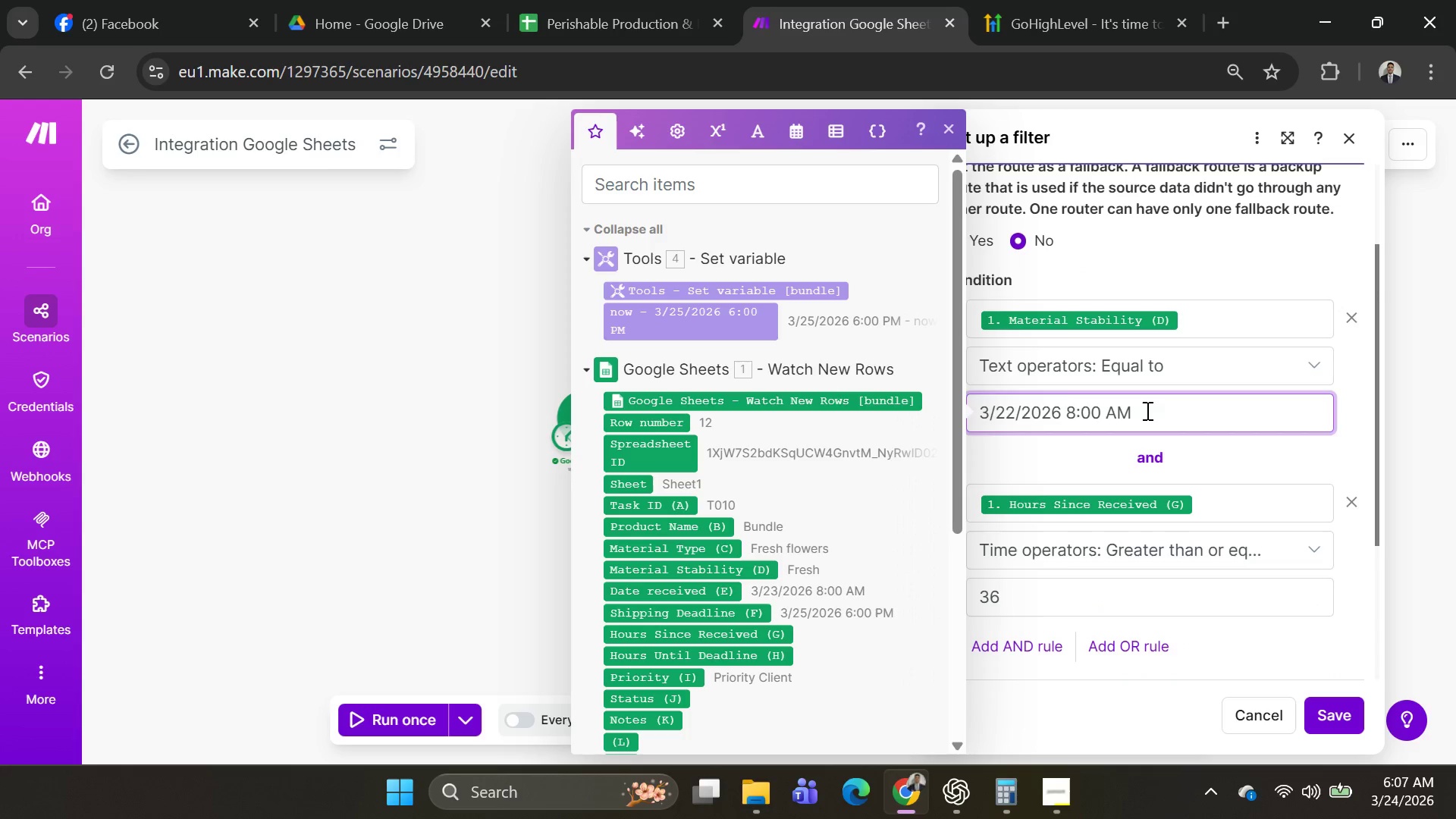 
left_click_drag(start_coordinate=[1146, 410], to_coordinate=[723, 431])
 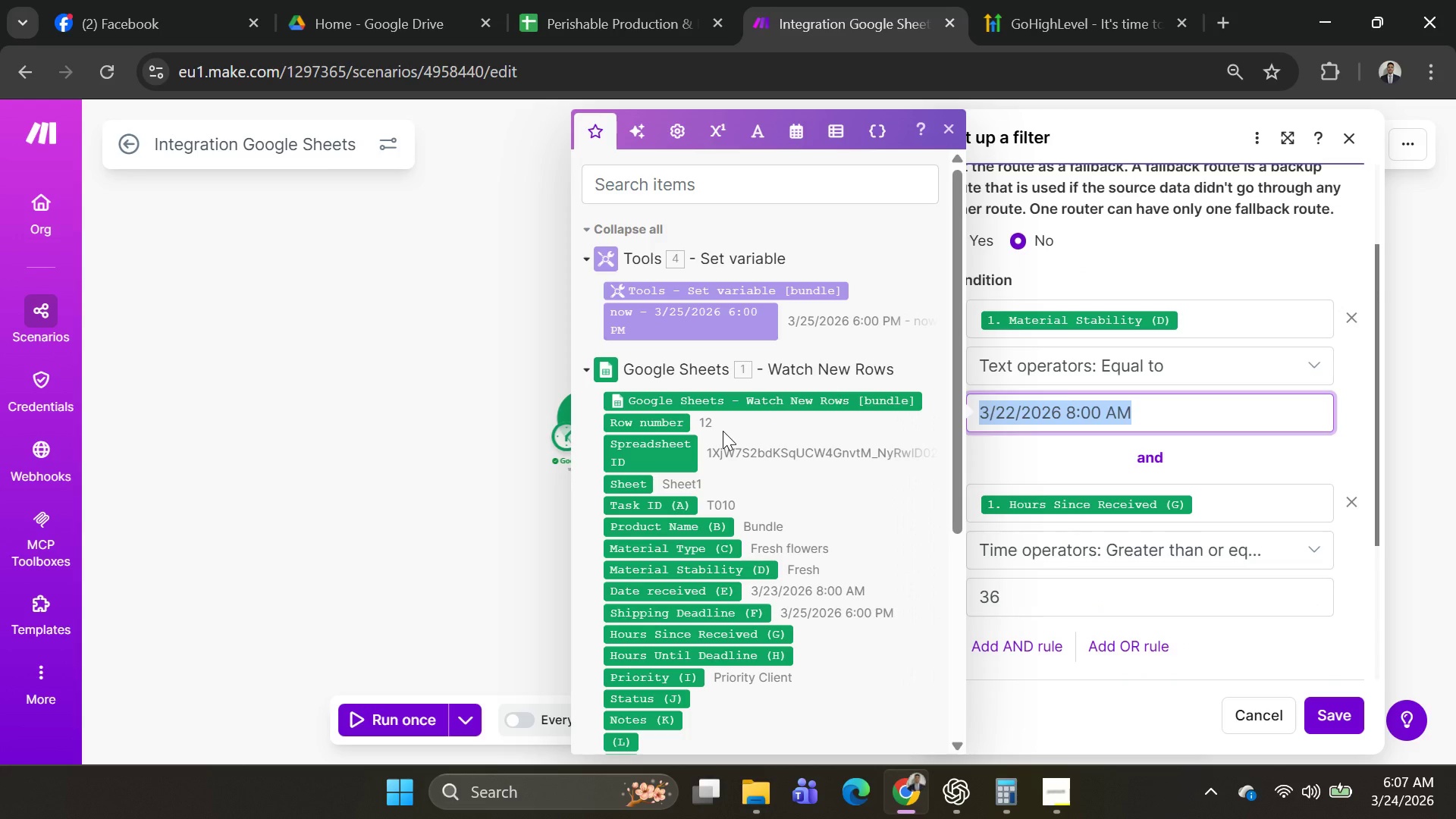 
key(Backspace)
type(Fresh)
 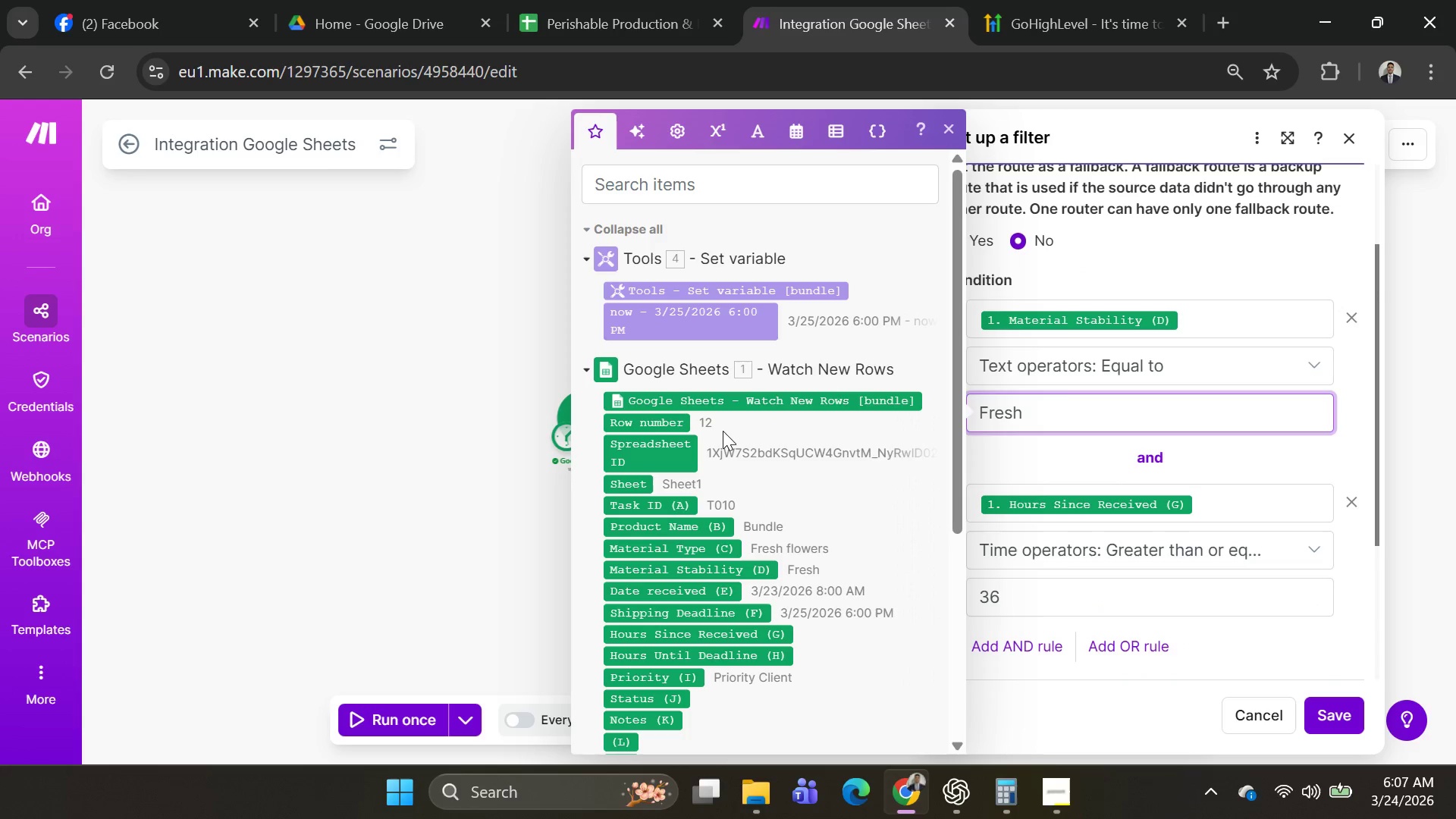 
scroll: coordinate [1145, 519], scroll_direction: down, amount: 2.0
 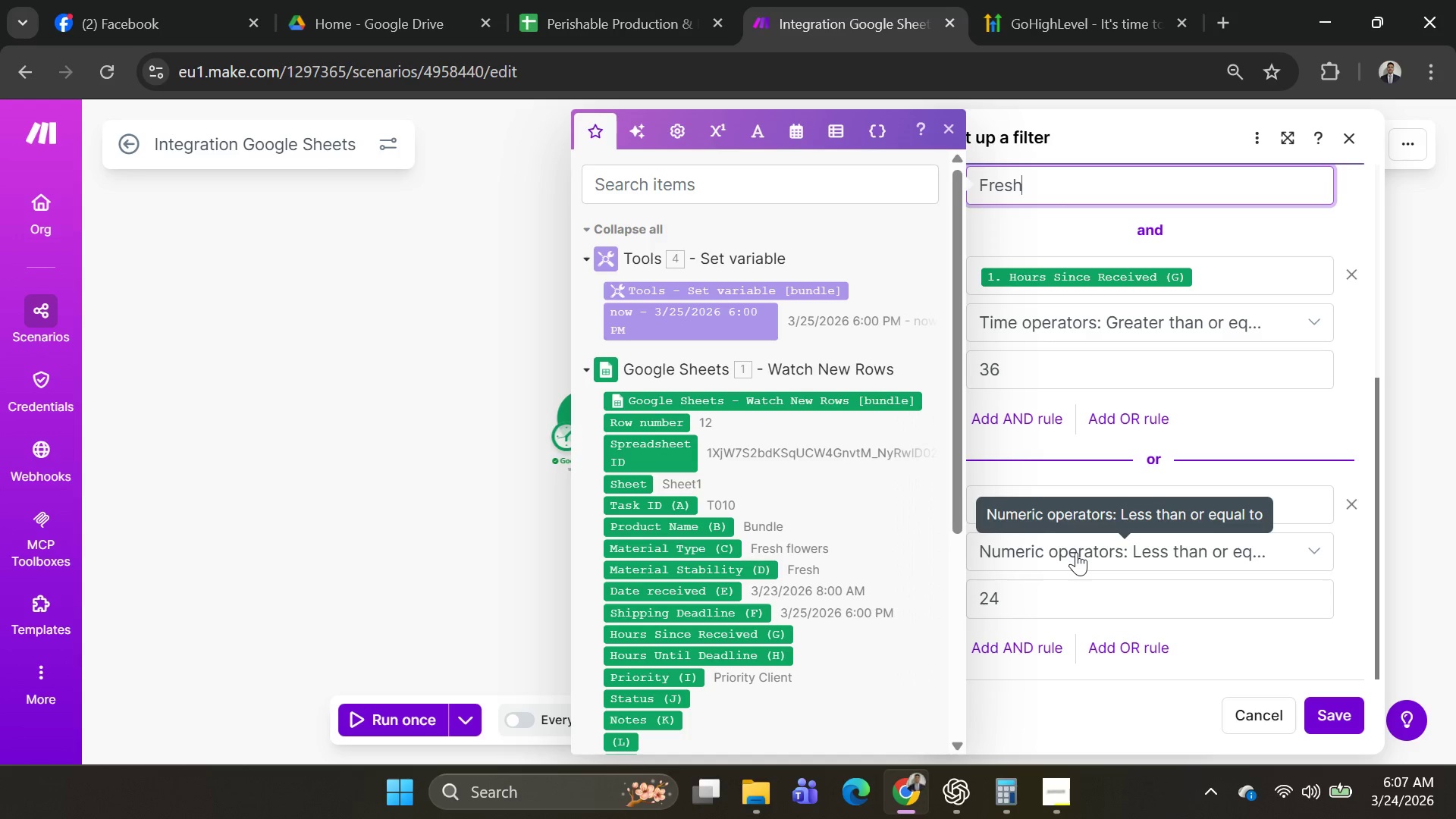 
wait(18.98)
 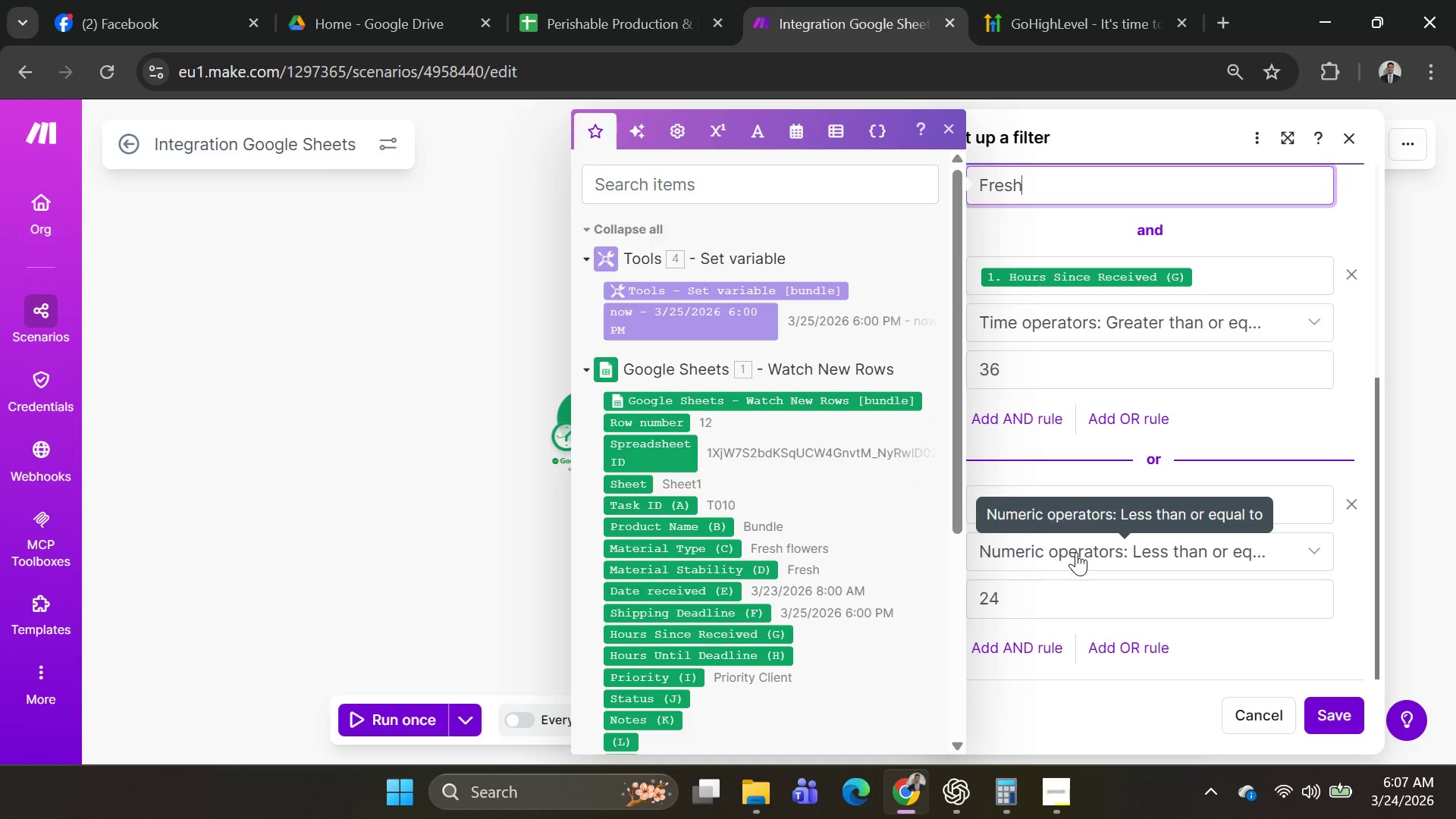 
scroll: coordinate [1065, 392], scroll_direction: up, amount: 2.0
 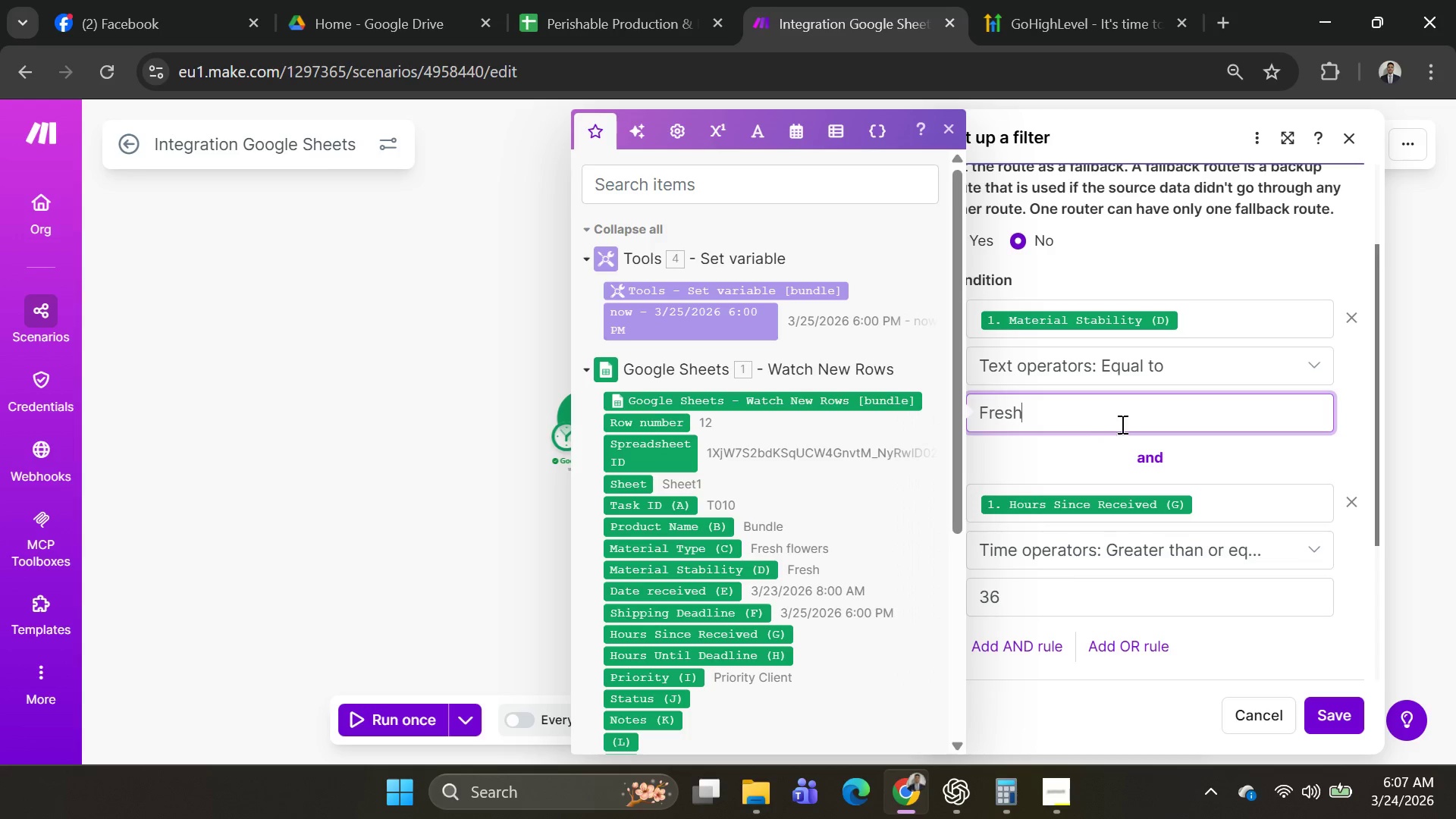 
wait(5.84)
 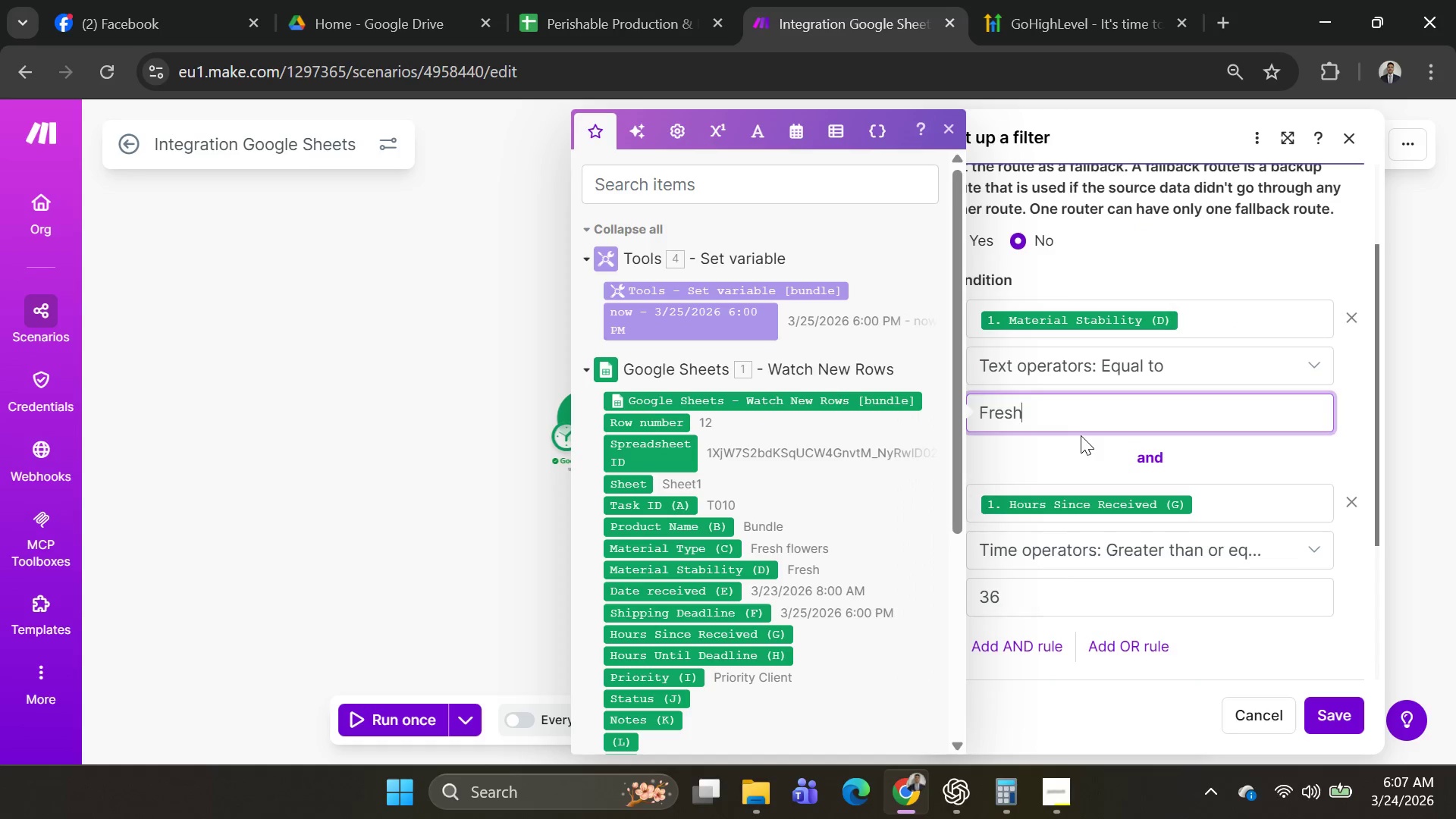 
left_click([1326, 719])
 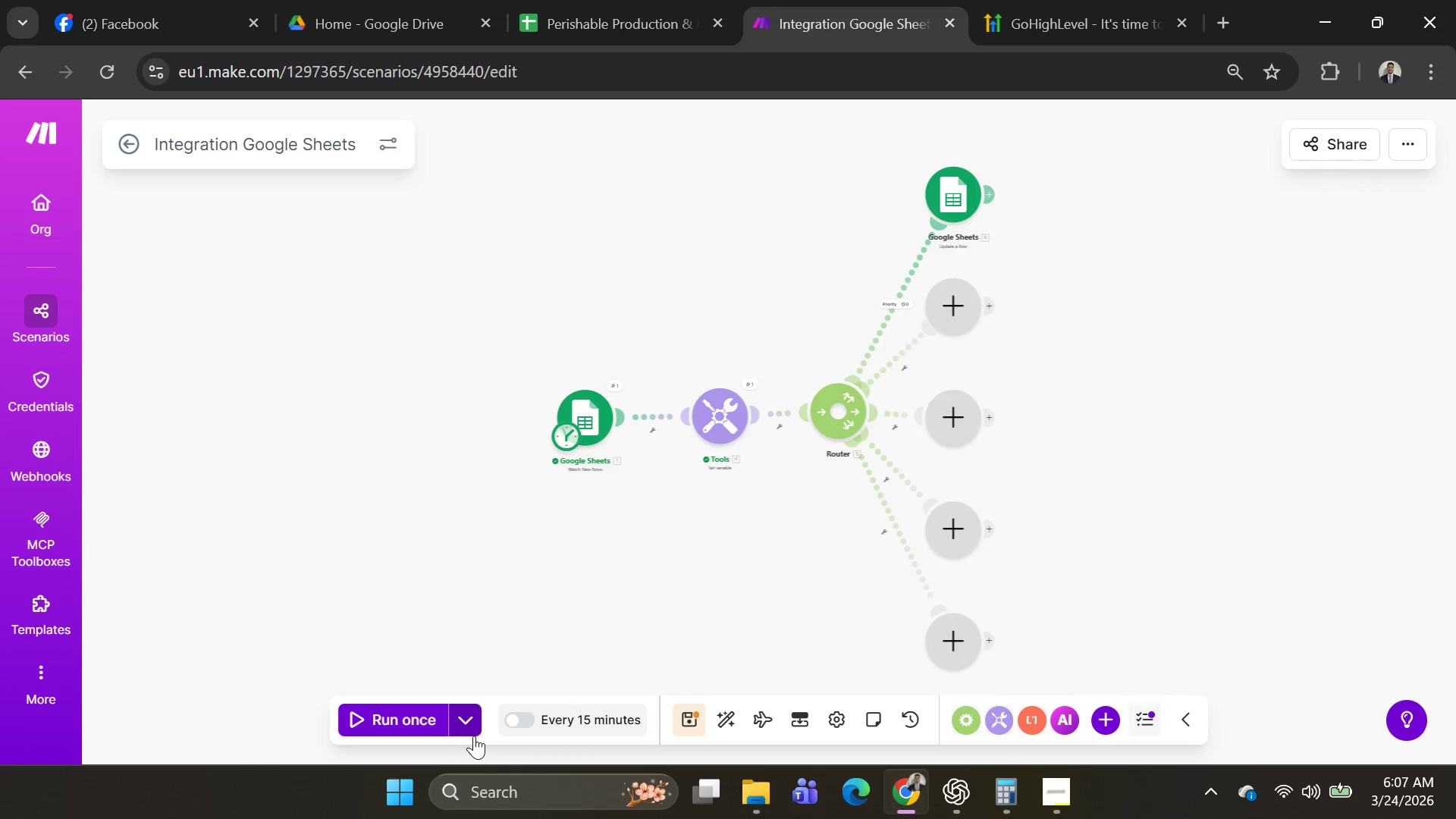 
left_click([428, 730])
 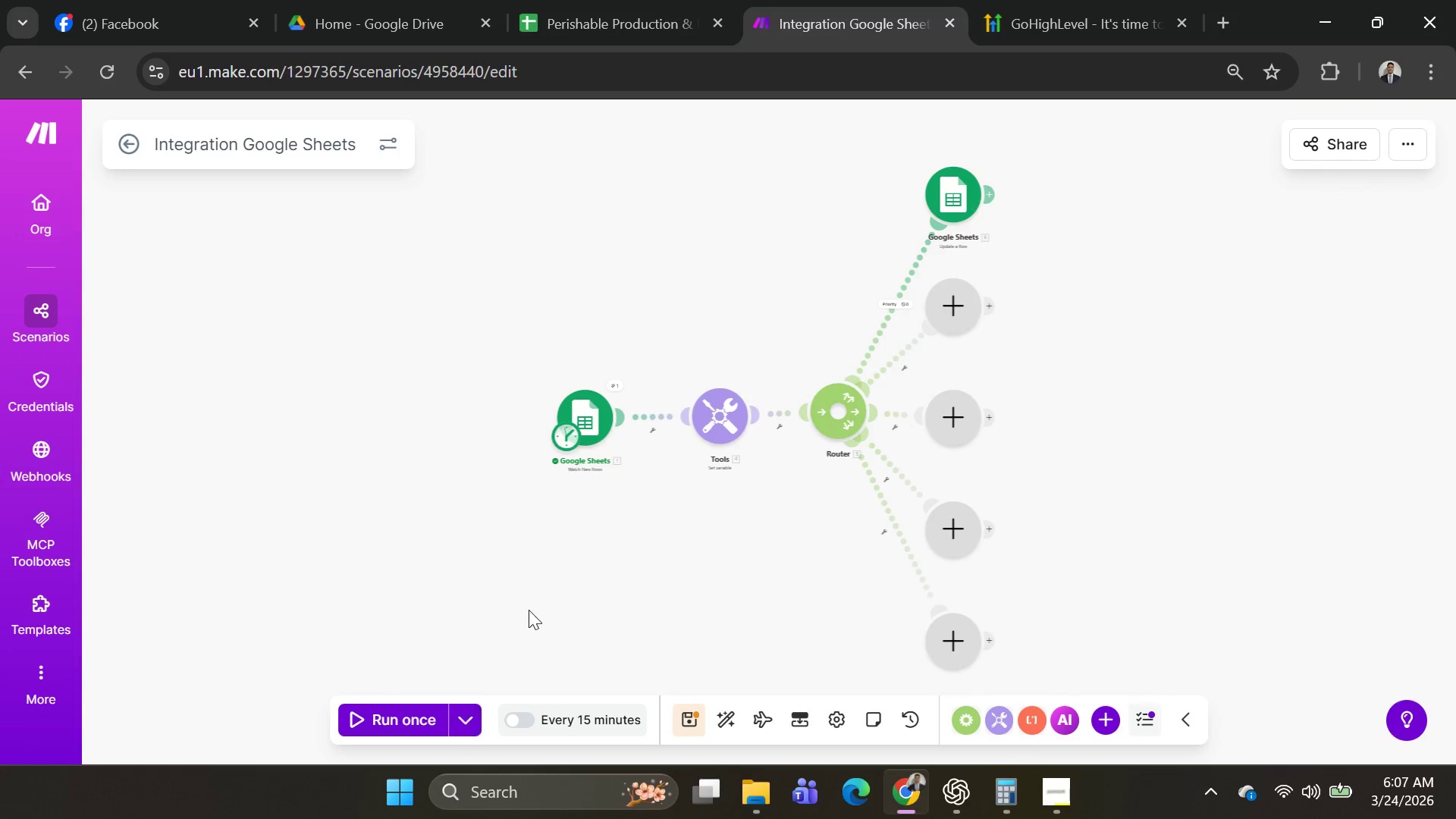 
left_click([469, 709])
 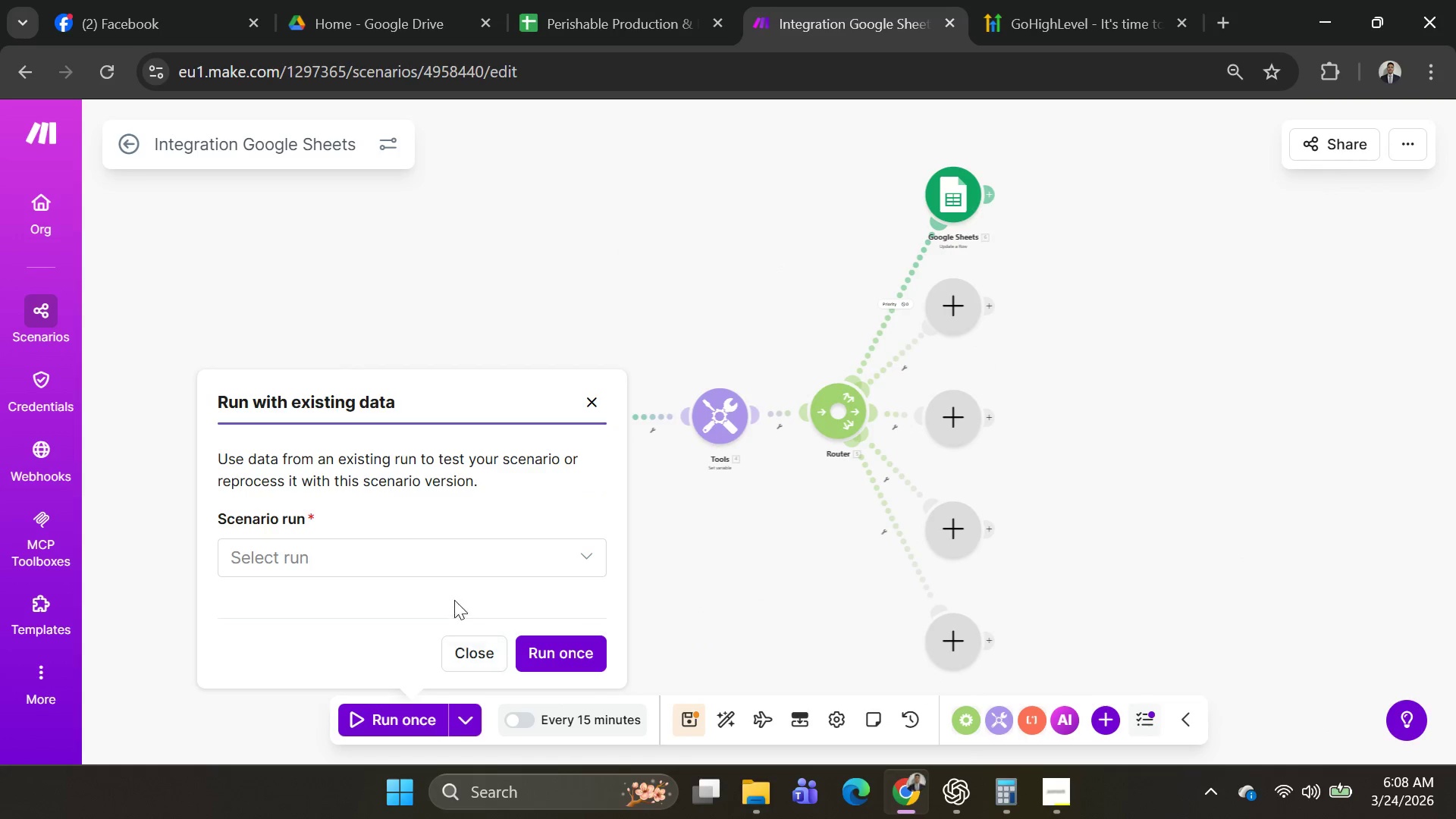 
left_click([454, 570])
 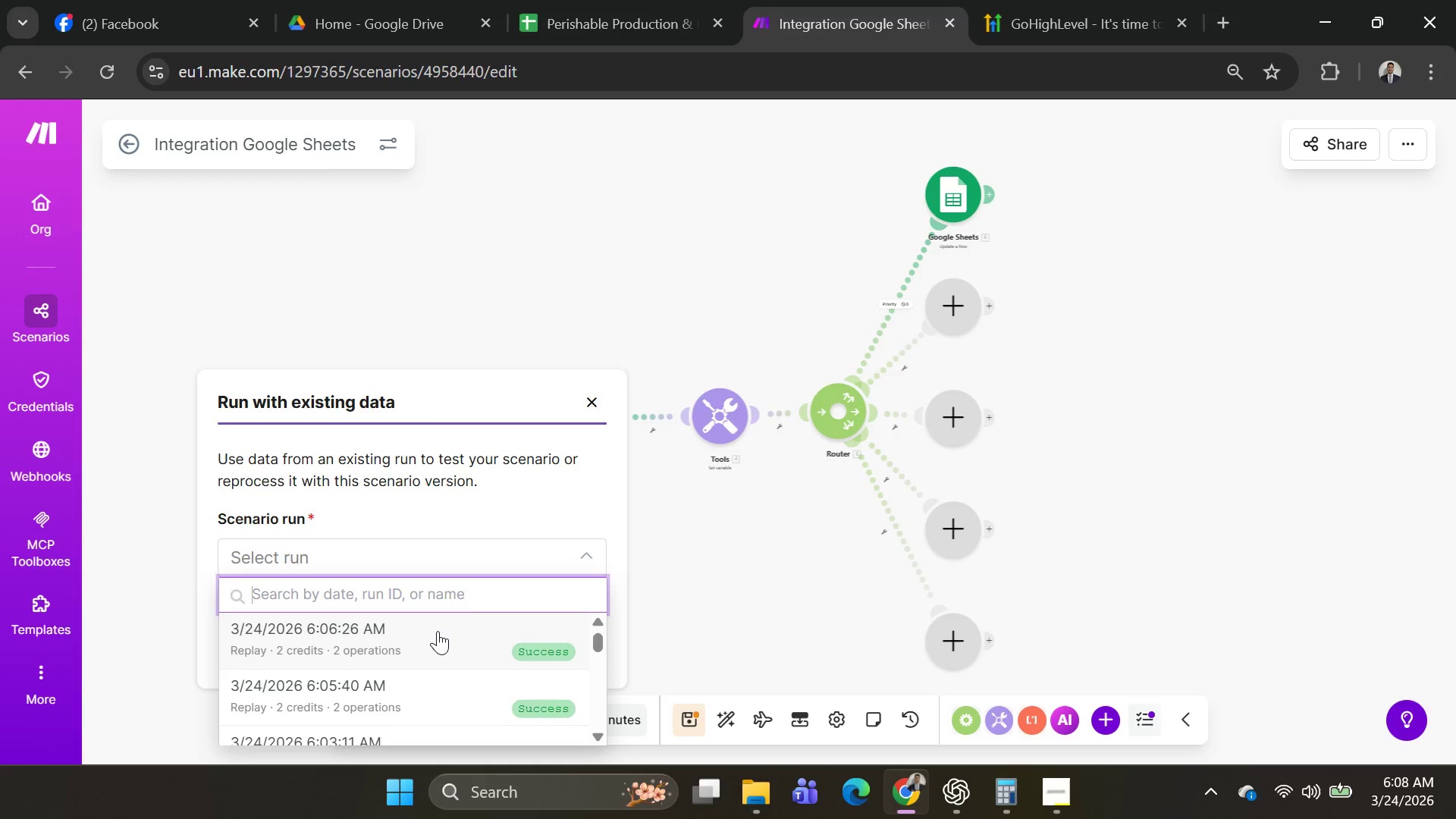 
left_click([438, 631])
 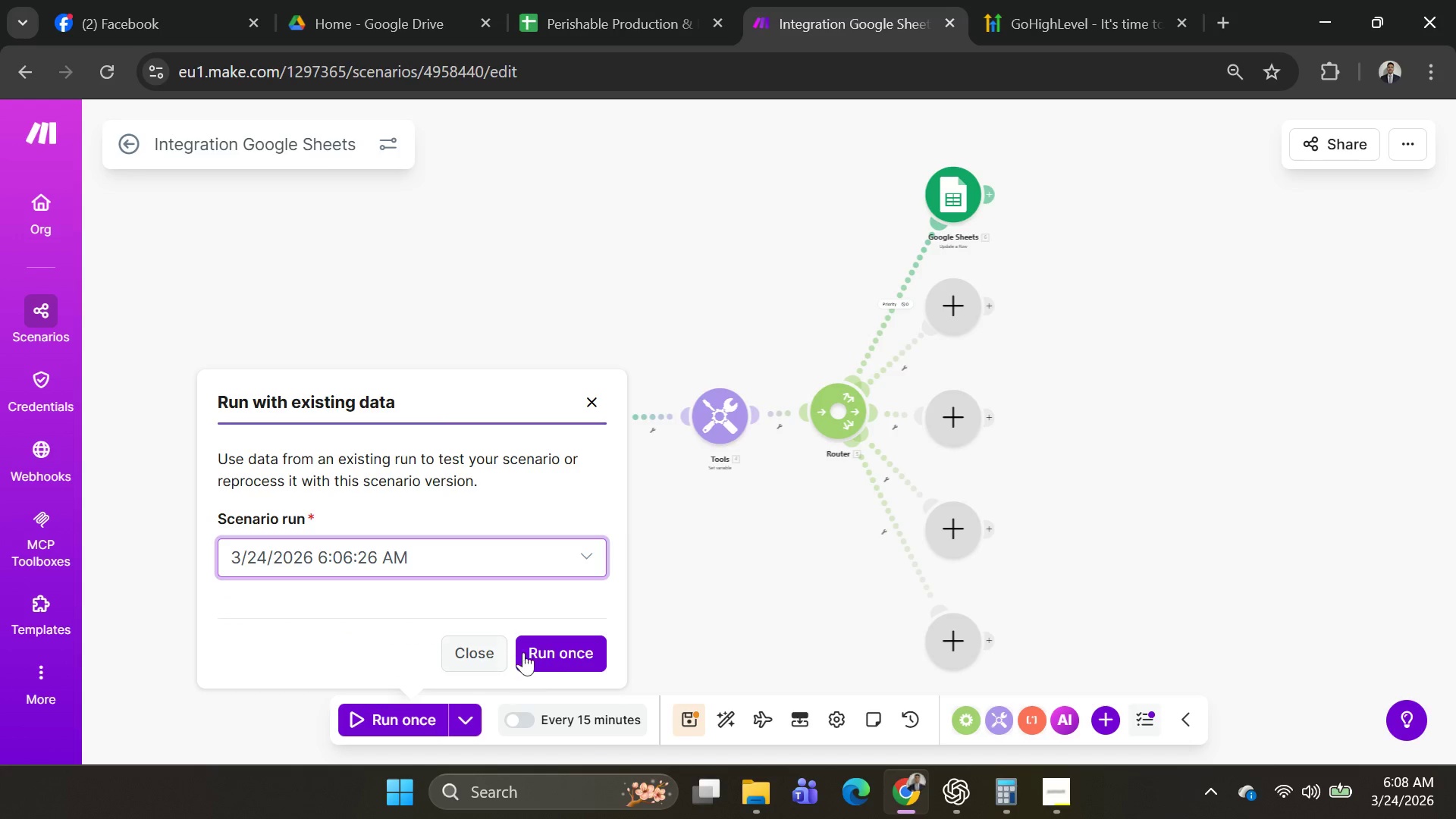 
left_click([549, 658])
 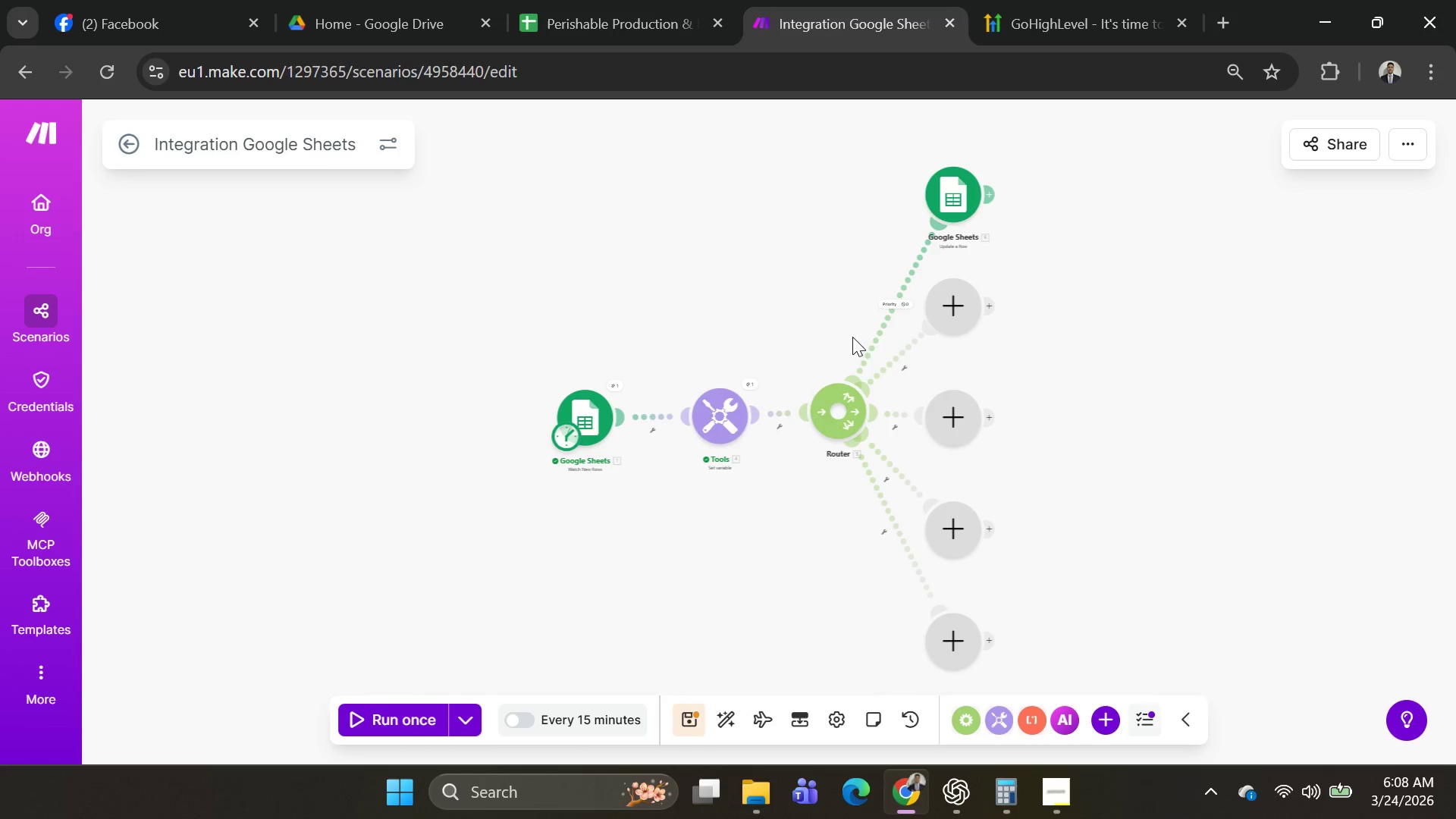 
left_click([902, 297])
 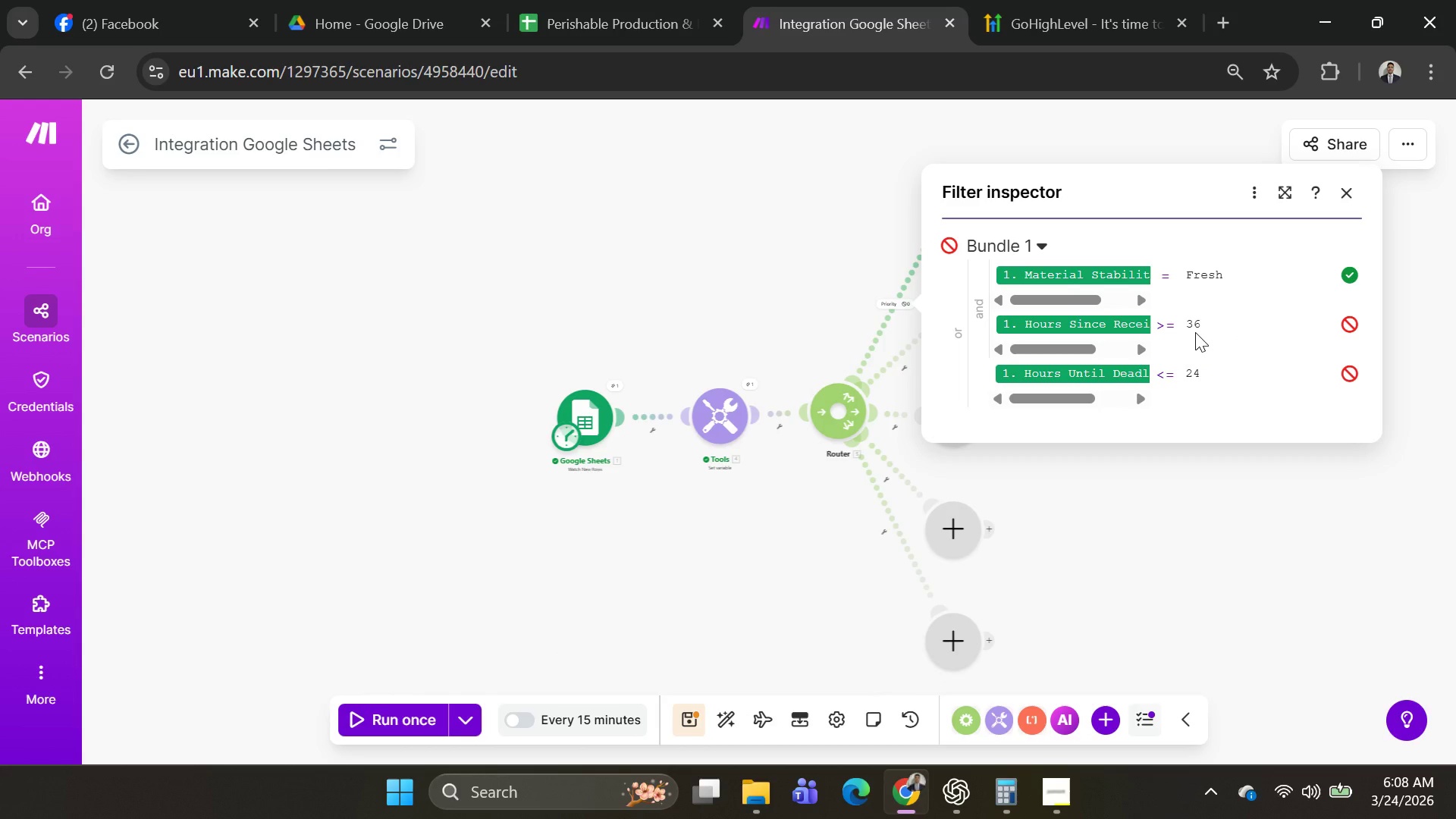 
wait(6.91)
 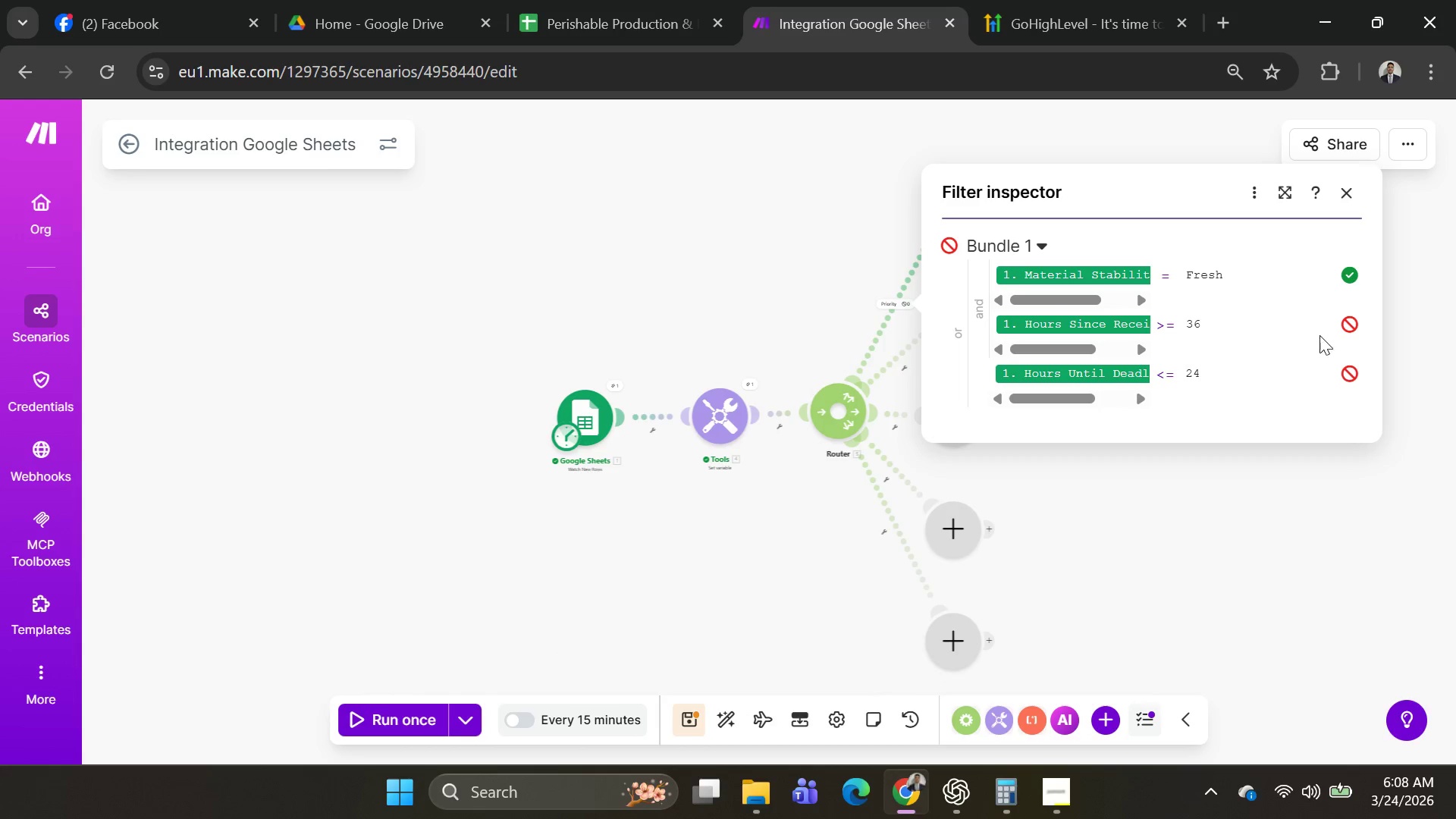 
left_click([1194, 326])
 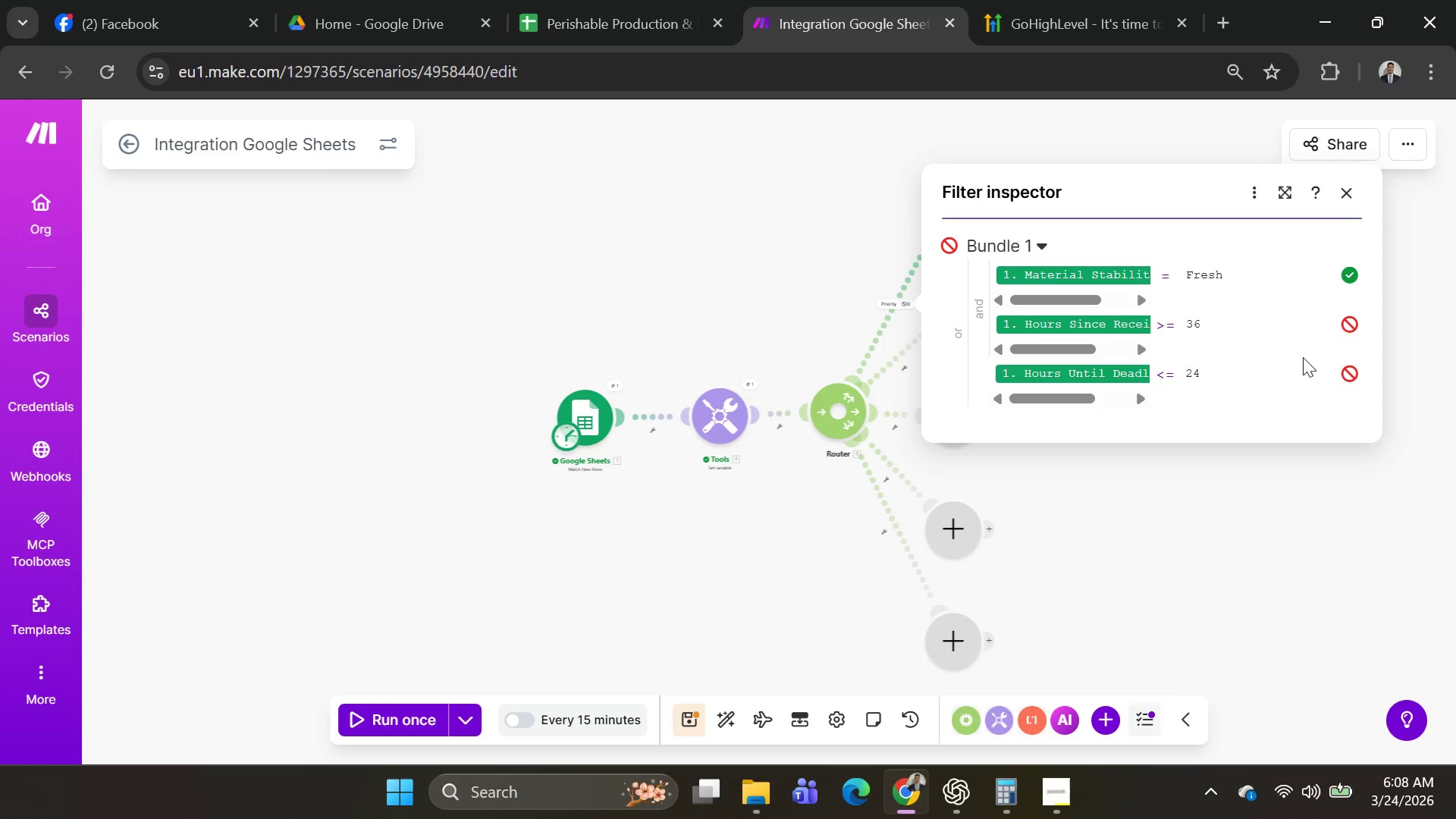 
left_click([1354, 327])
 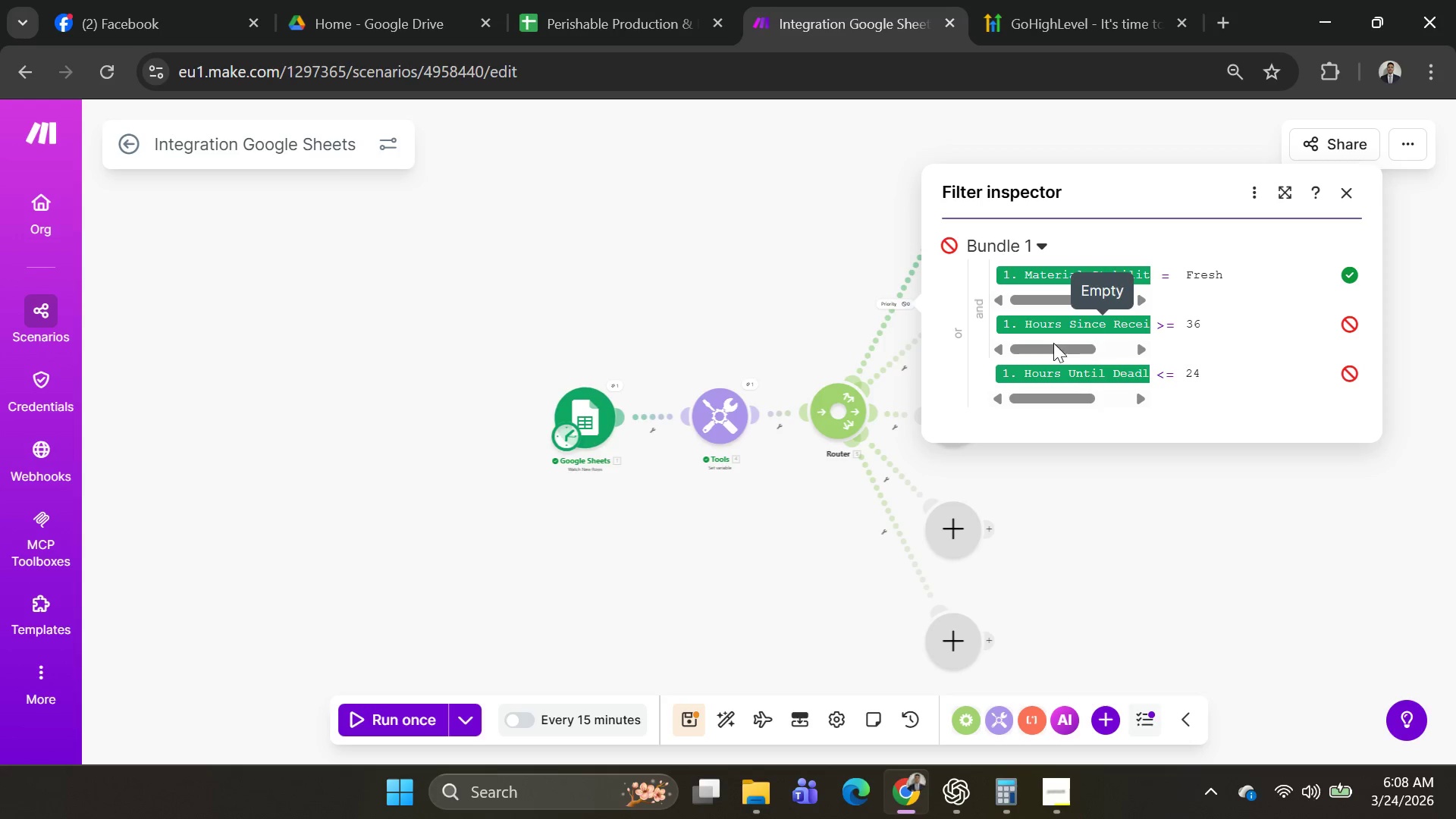 
left_click_drag(start_coordinate=[1048, 344], to_coordinate=[1093, 353])
 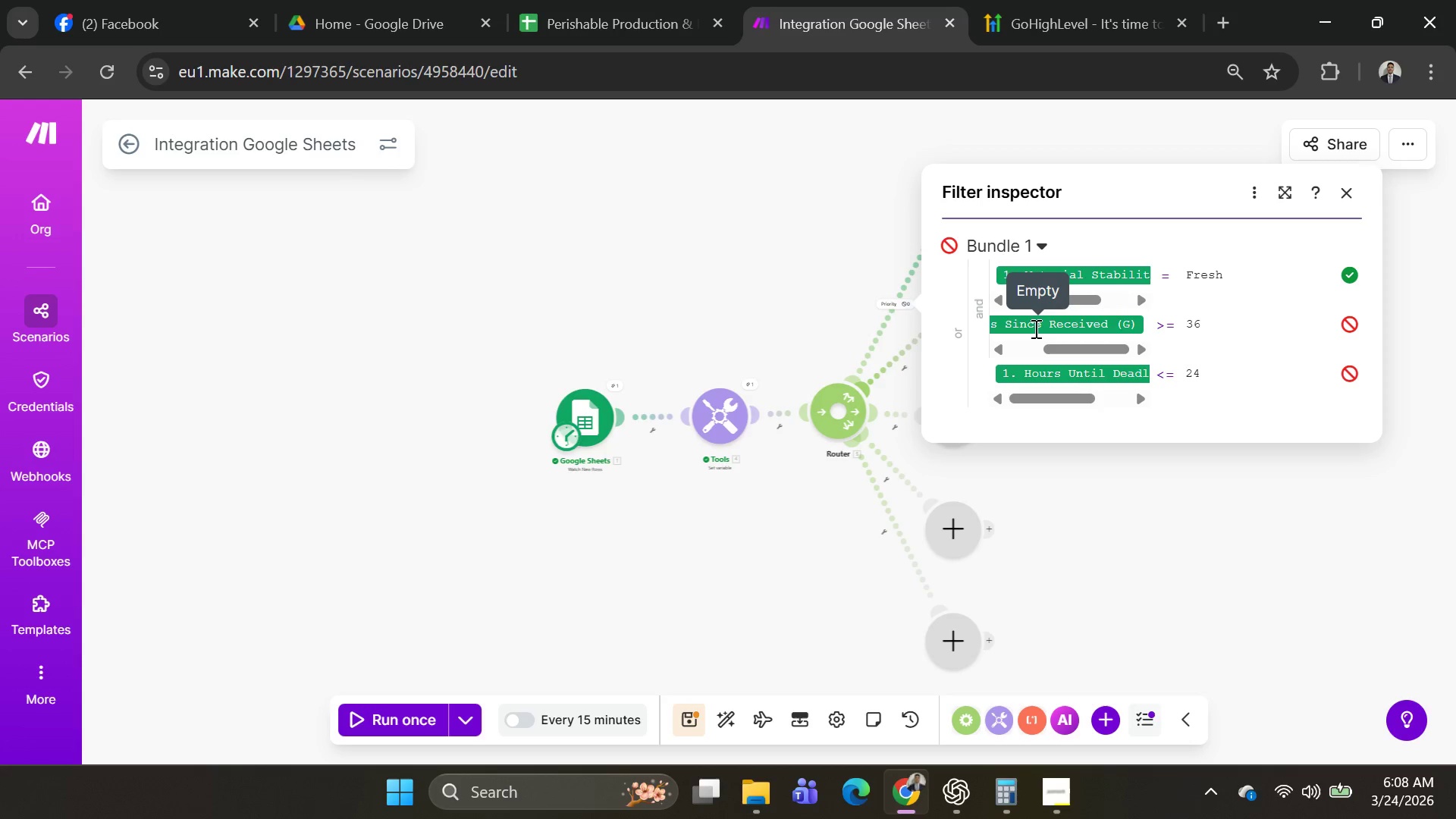 
wait(15.66)
 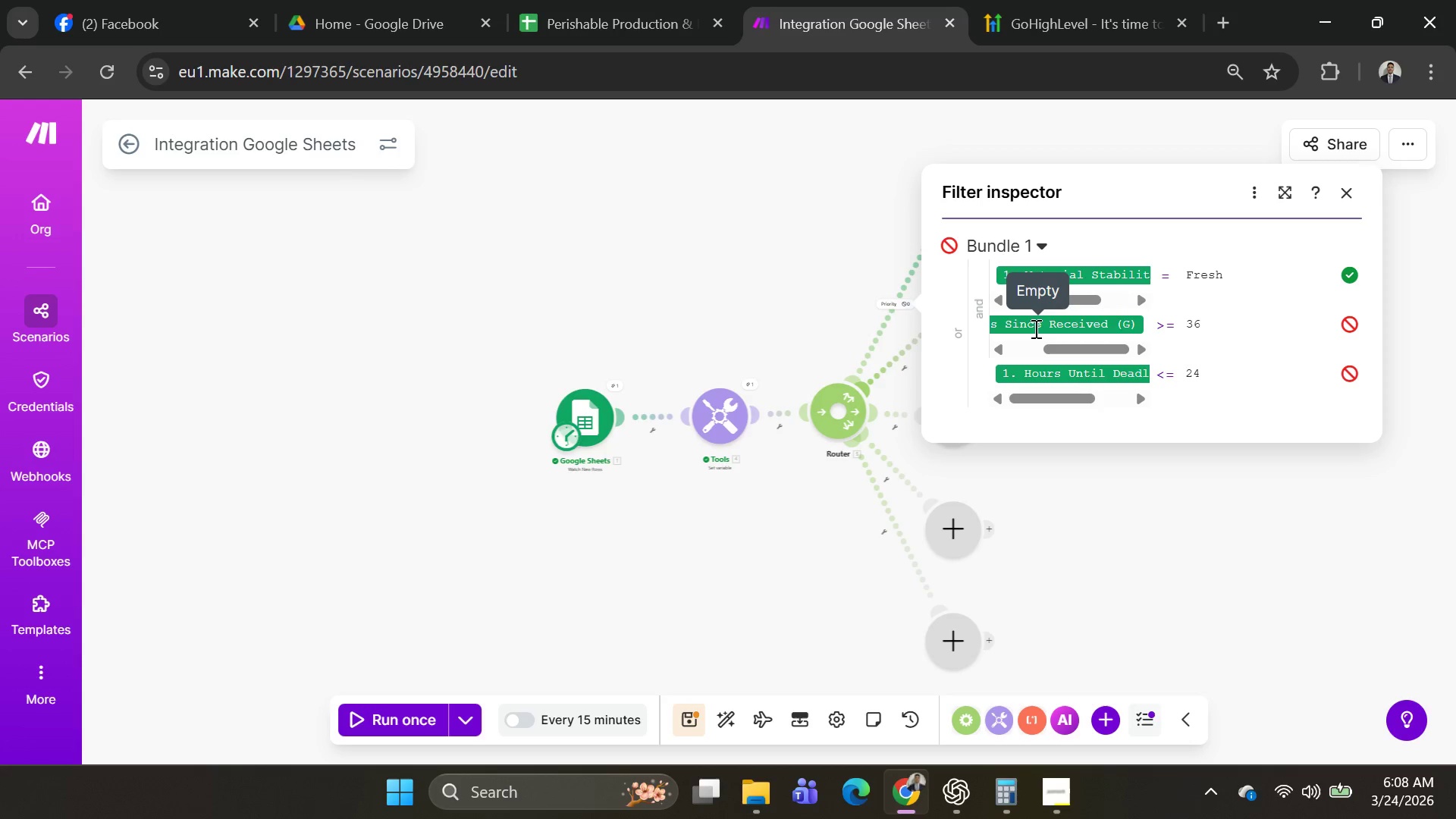 
left_click([731, 359])
 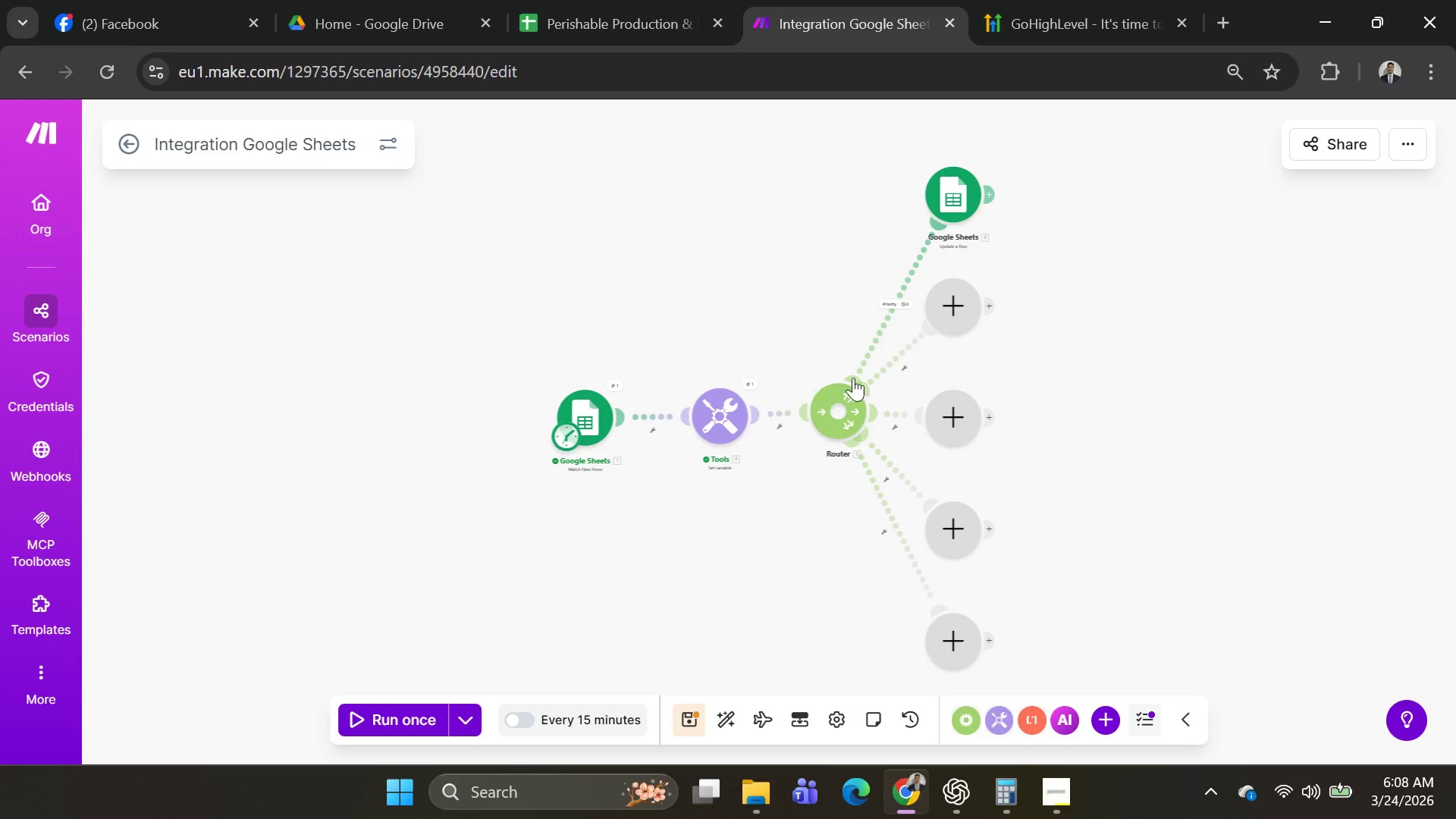 
left_click([894, 300])
 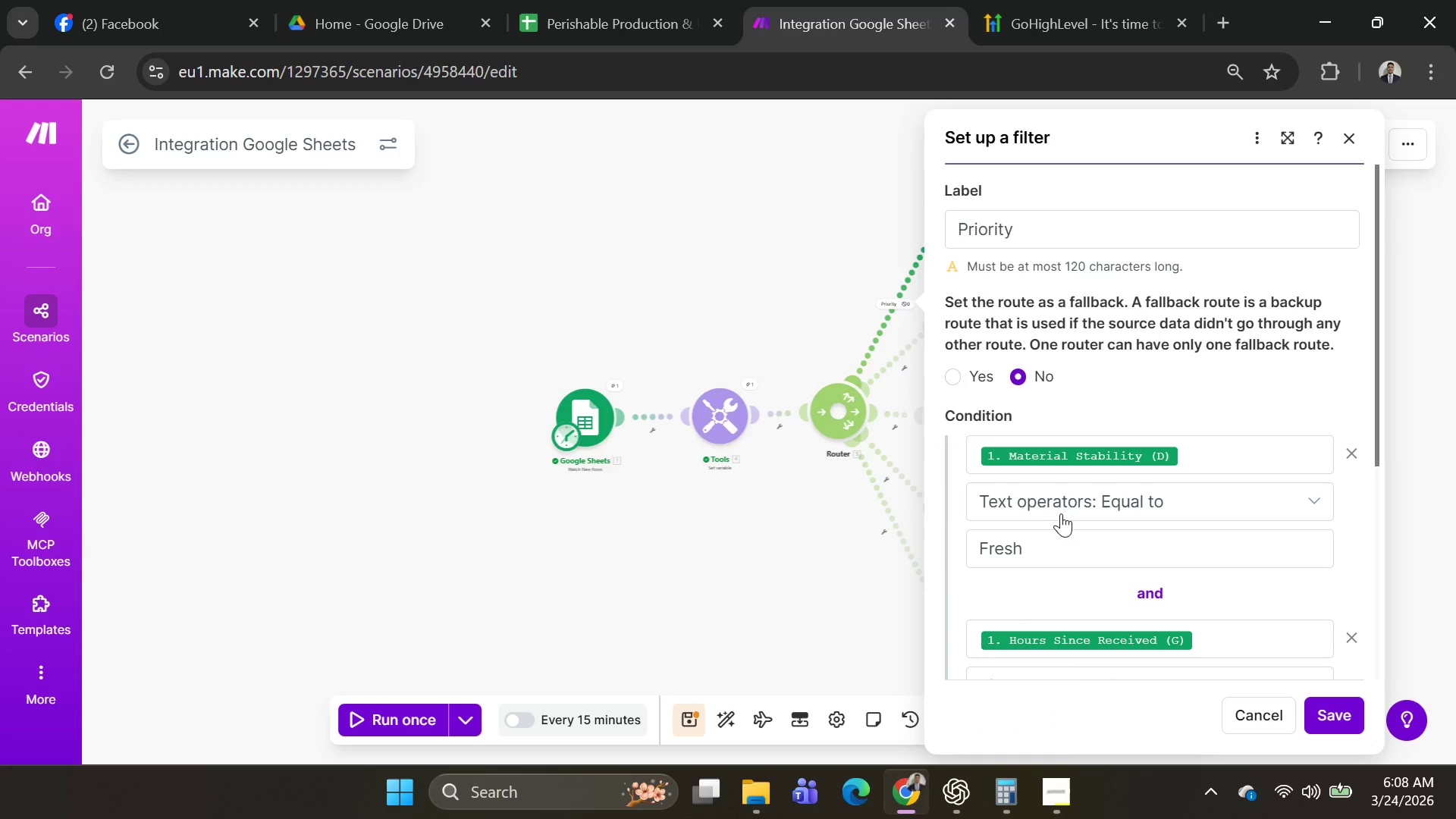 
left_click([1060, 543])
 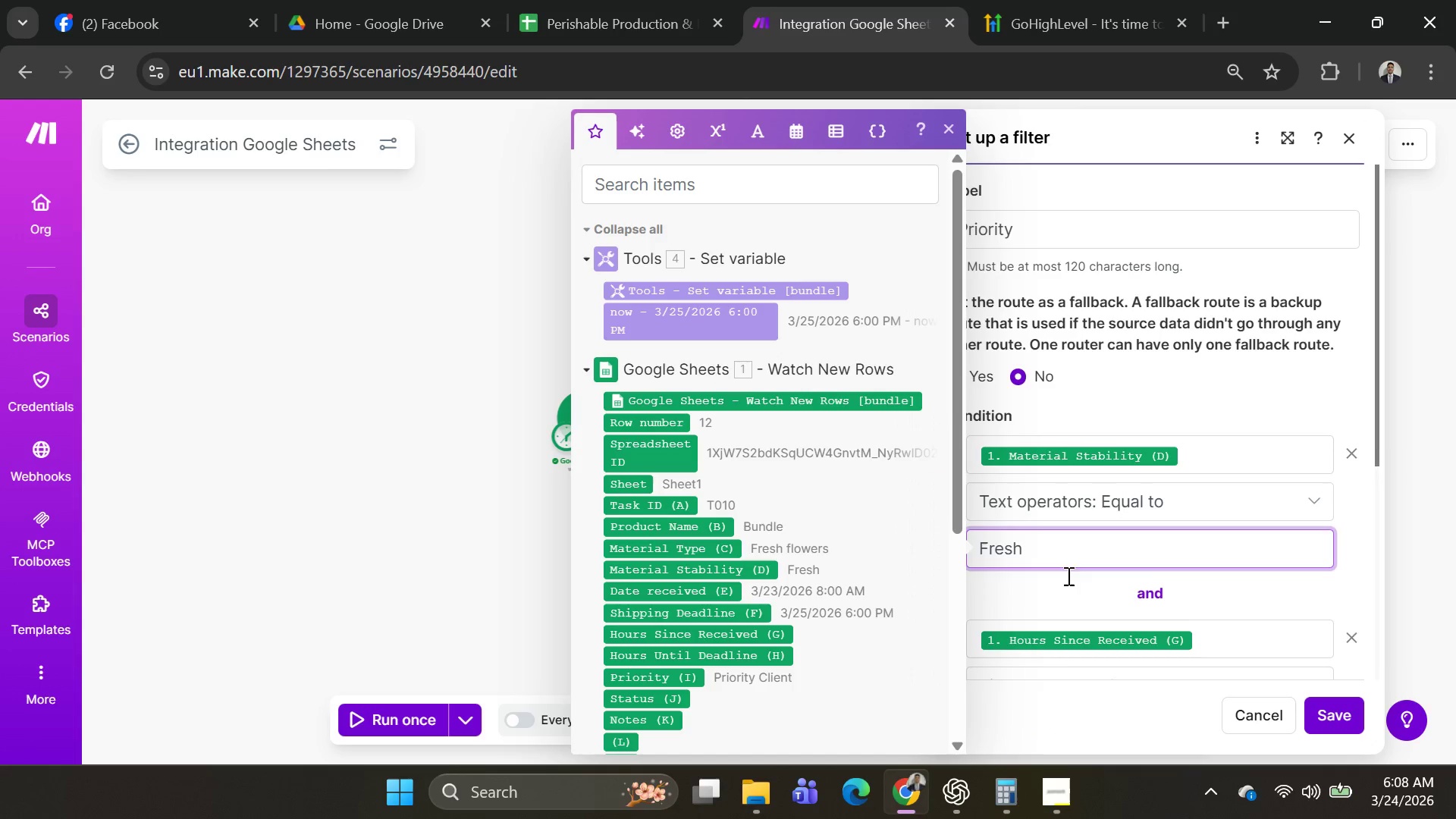 
scroll: coordinate [1112, 591], scroll_direction: down, amount: 3.0
 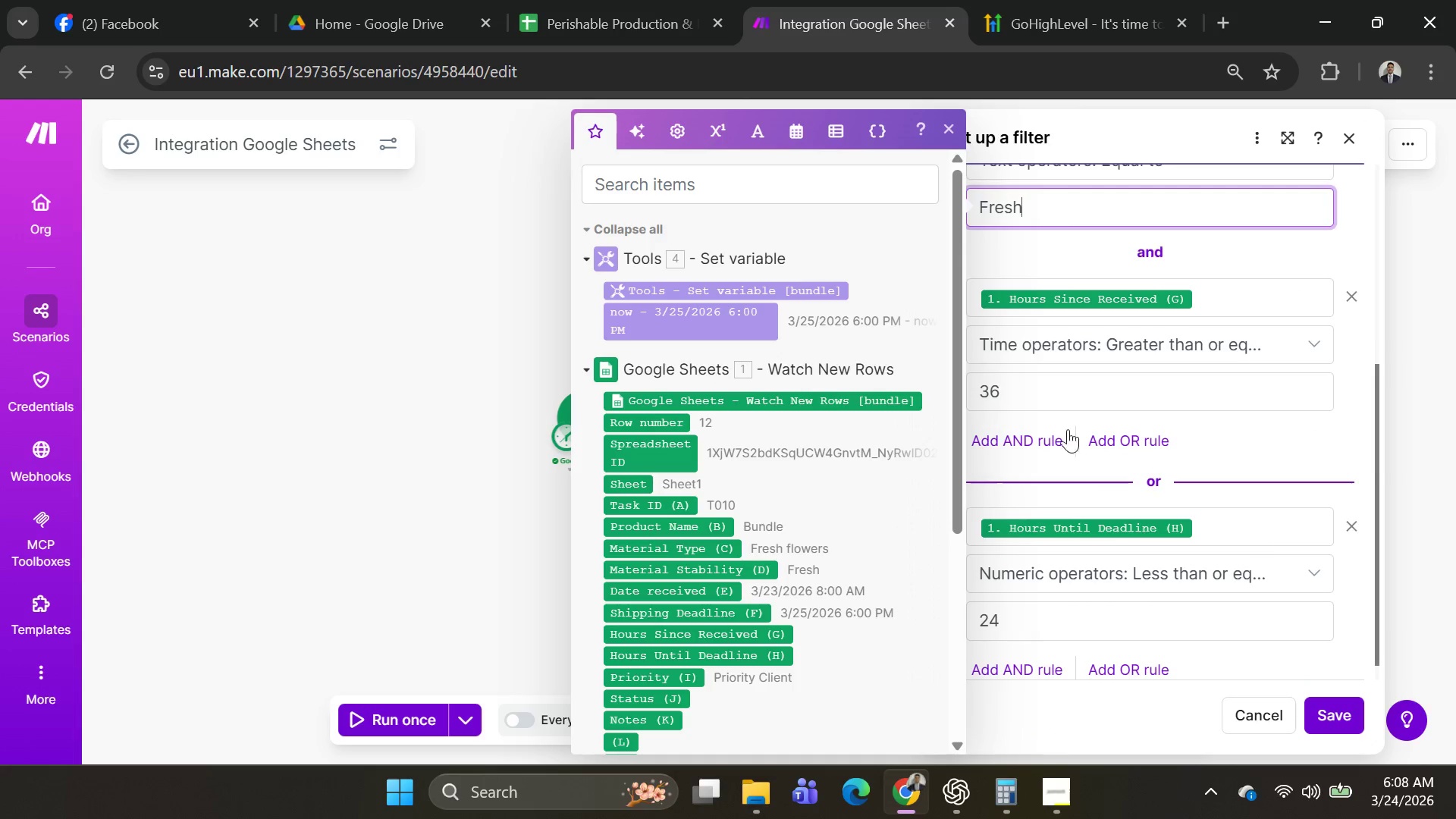 
left_click([1046, 387])
 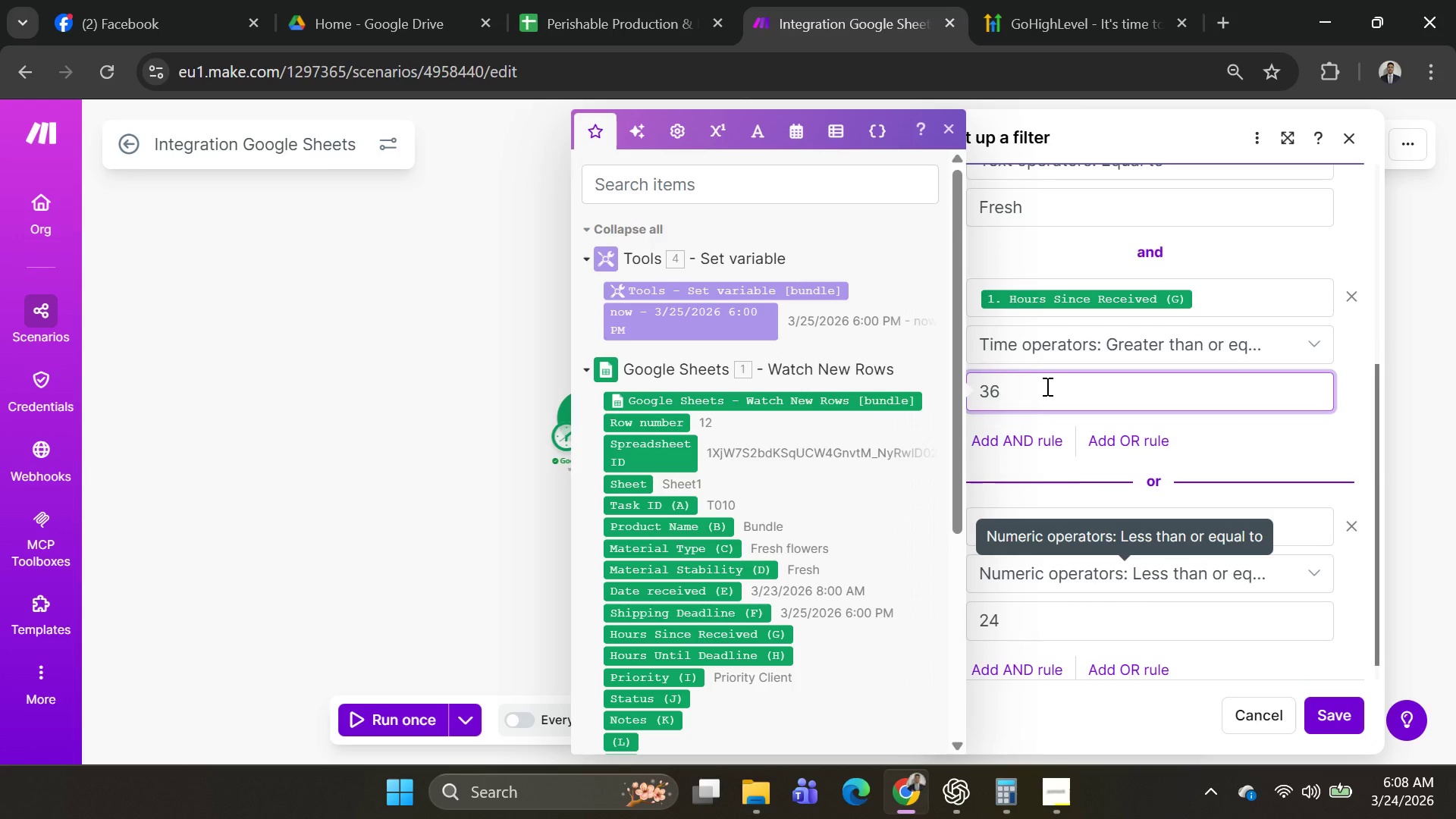 
key(Backspace)
 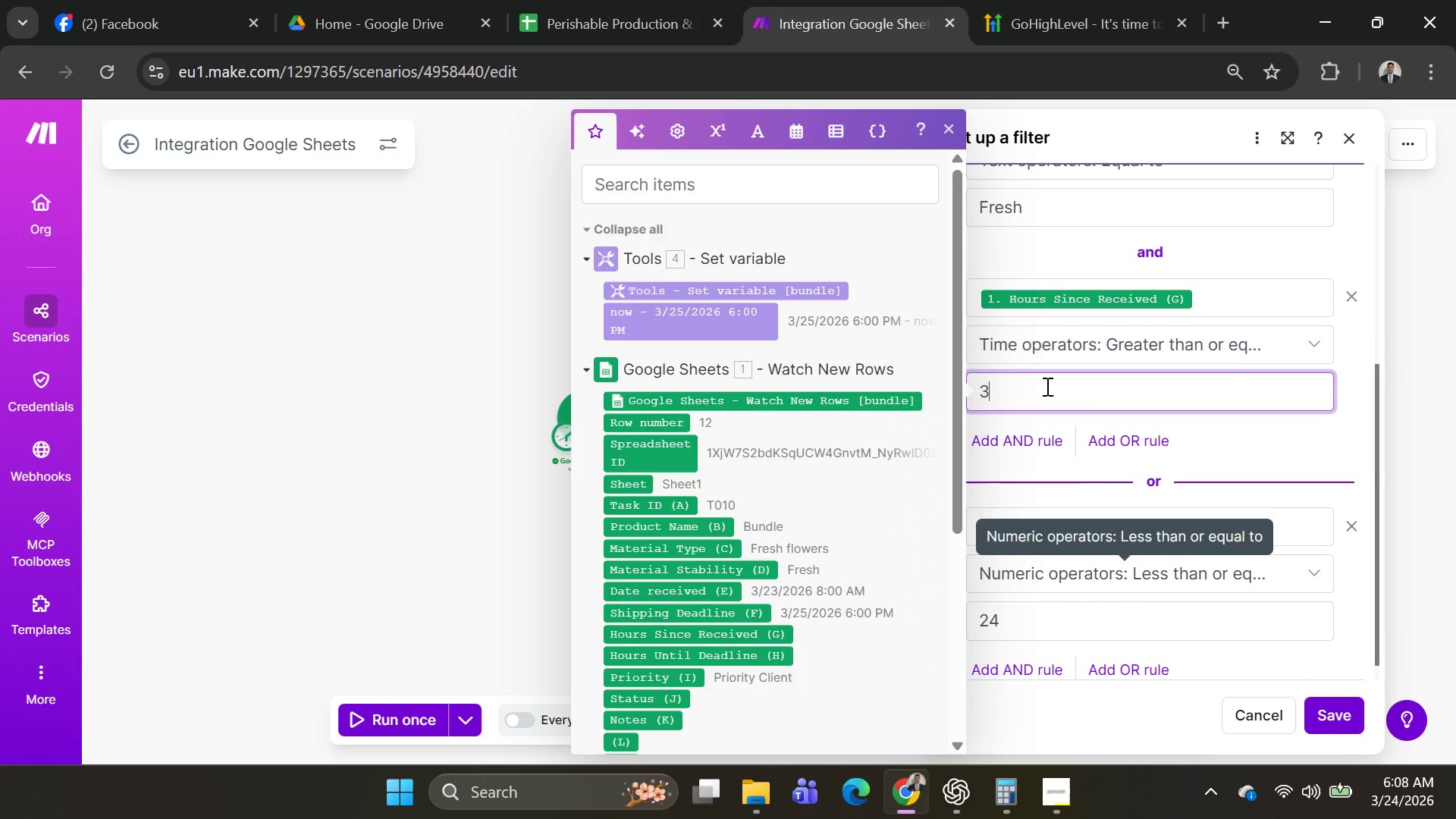 
key(Backspace)
 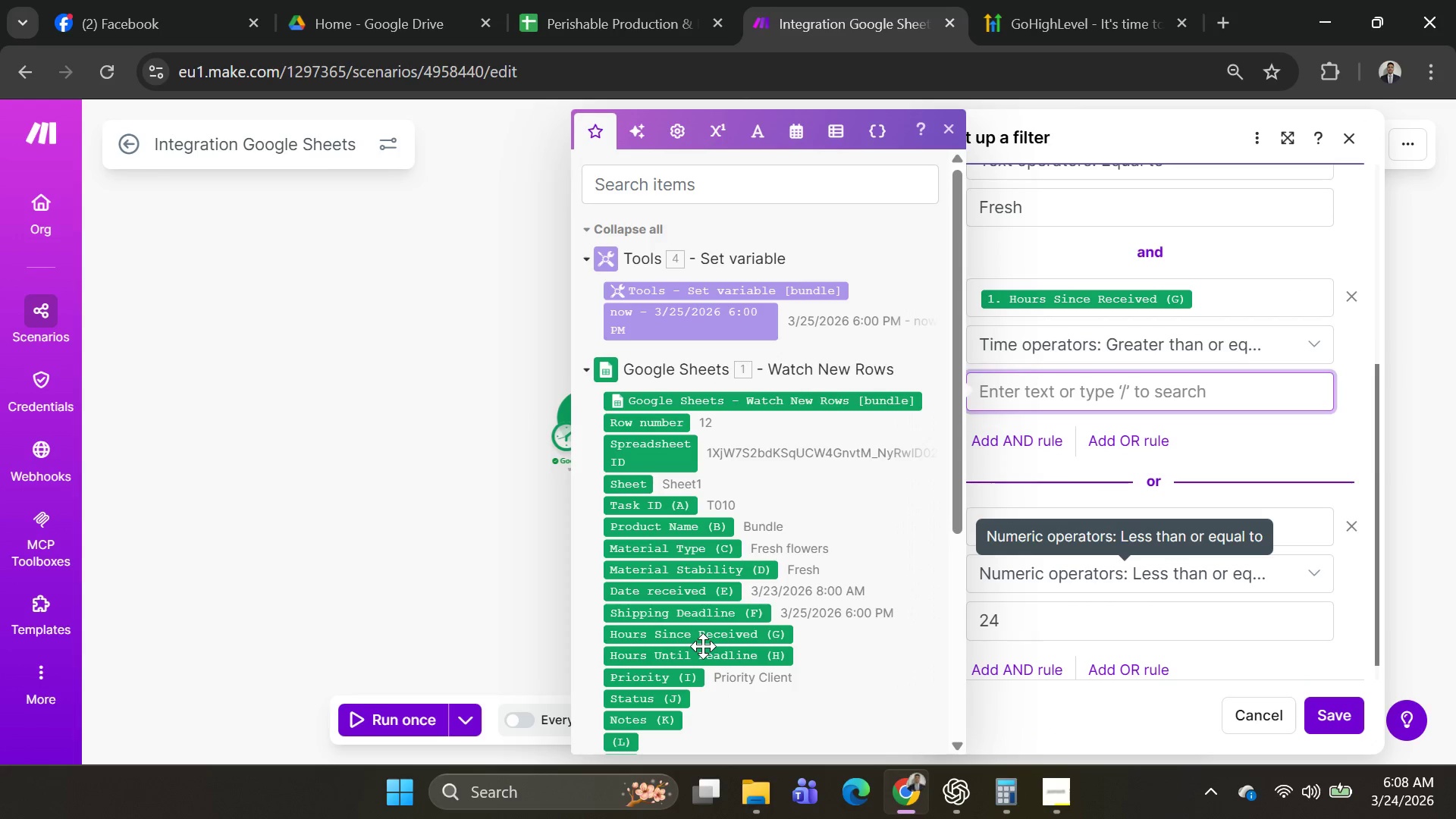 
left_click([703, 646])
 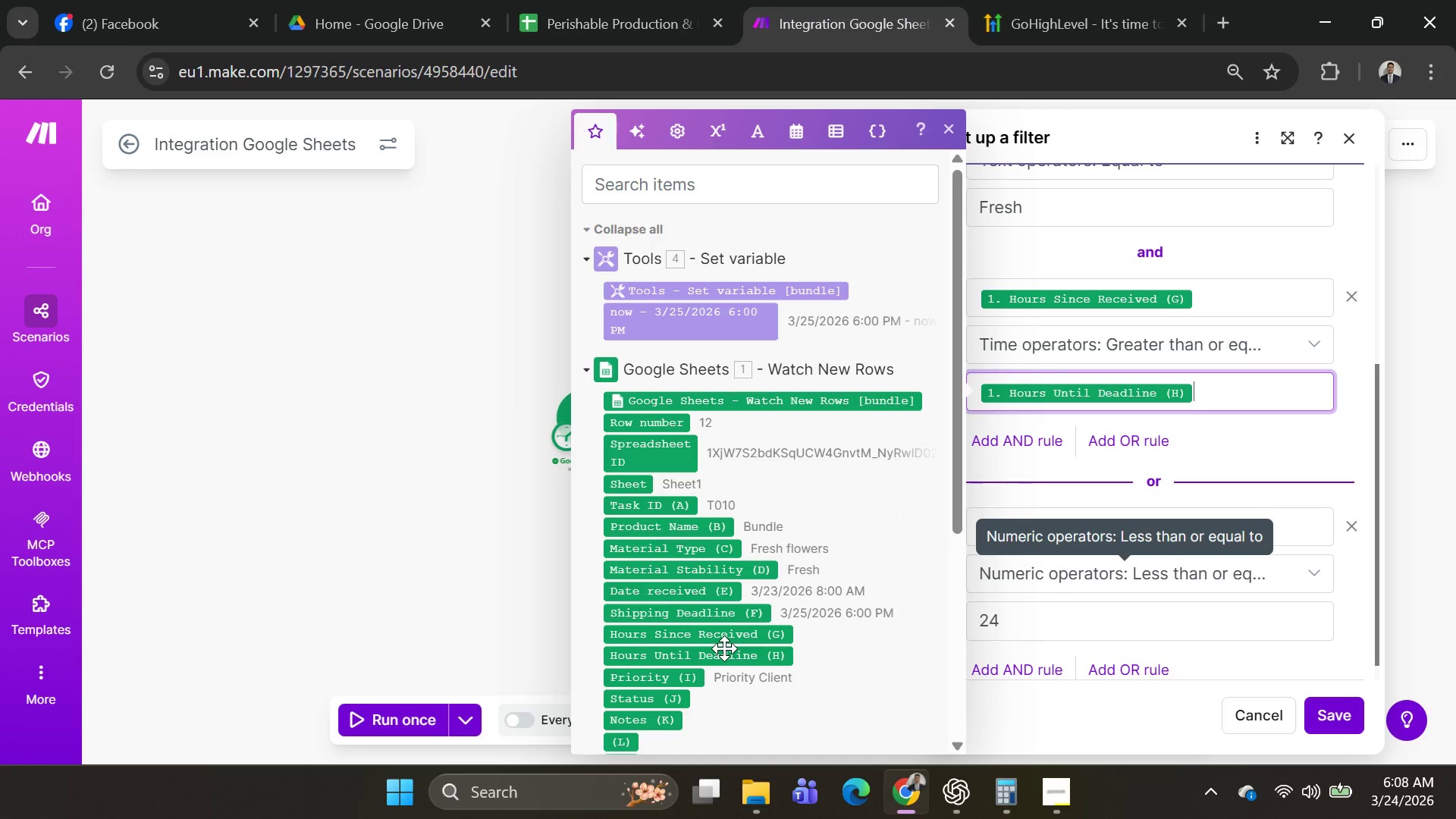 
scroll: coordinate [1122, 594], scroll_direction: down, amount: 2.0
 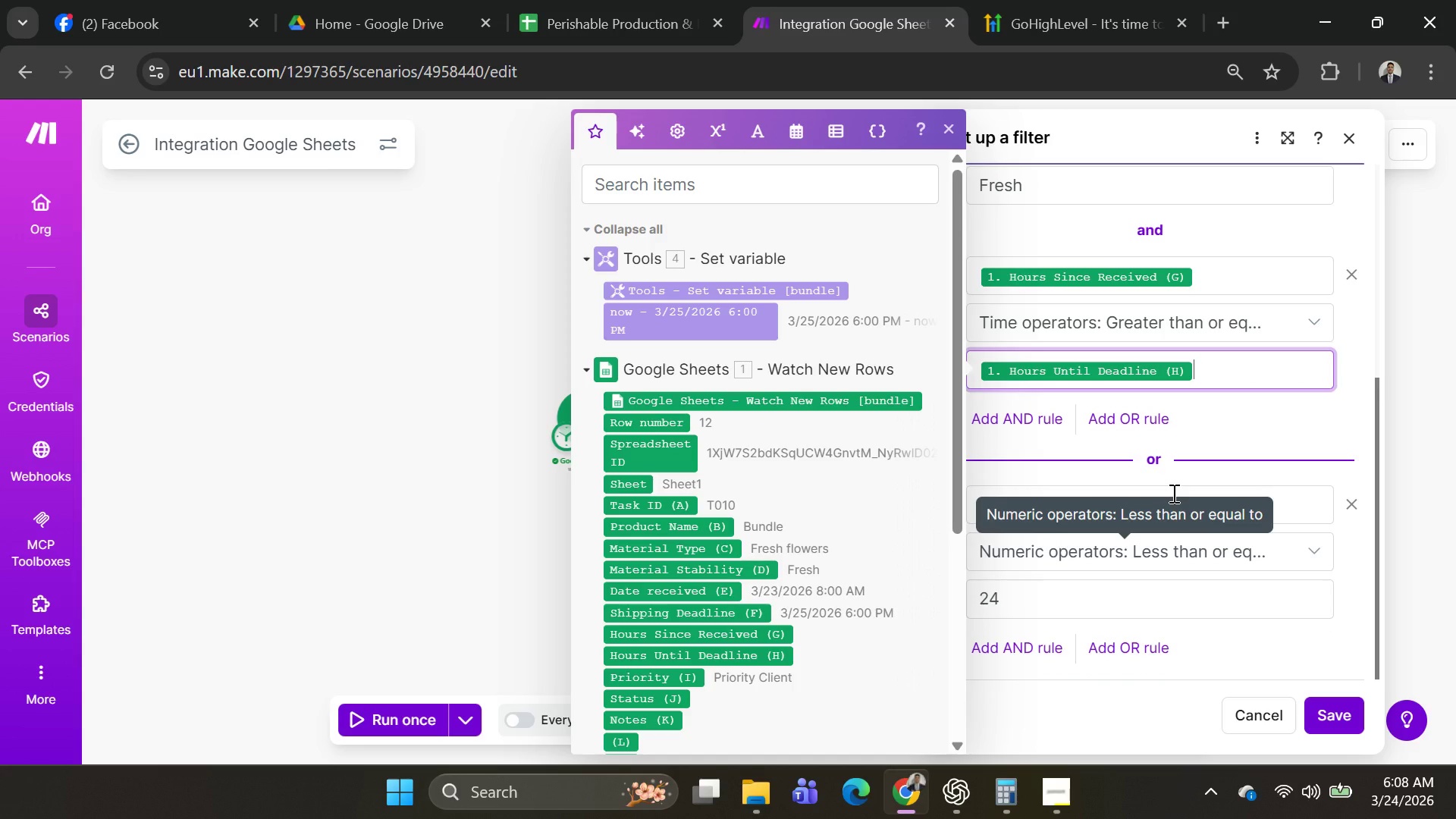 
key(Backspace)
 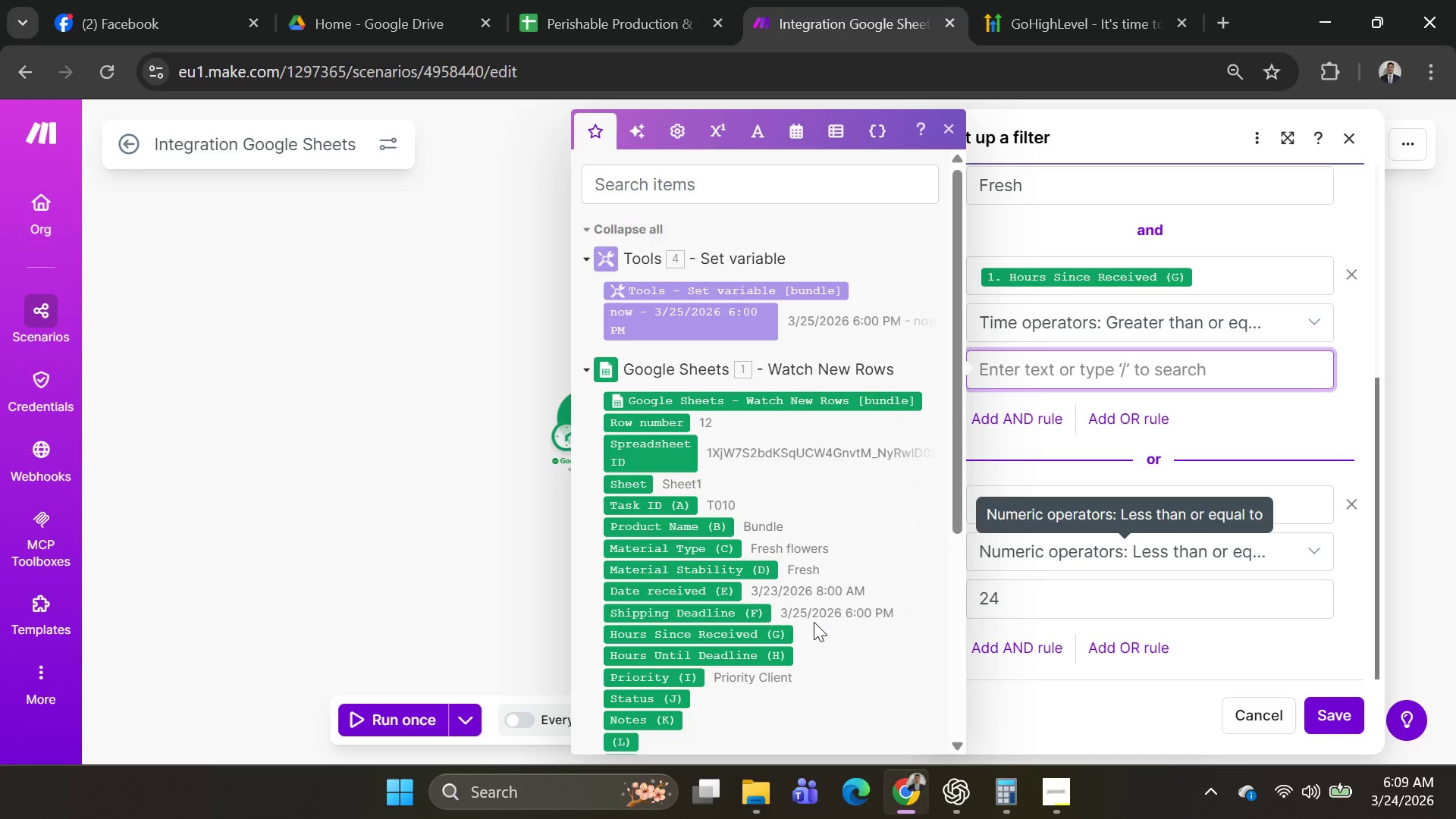 
wait(40.53)
 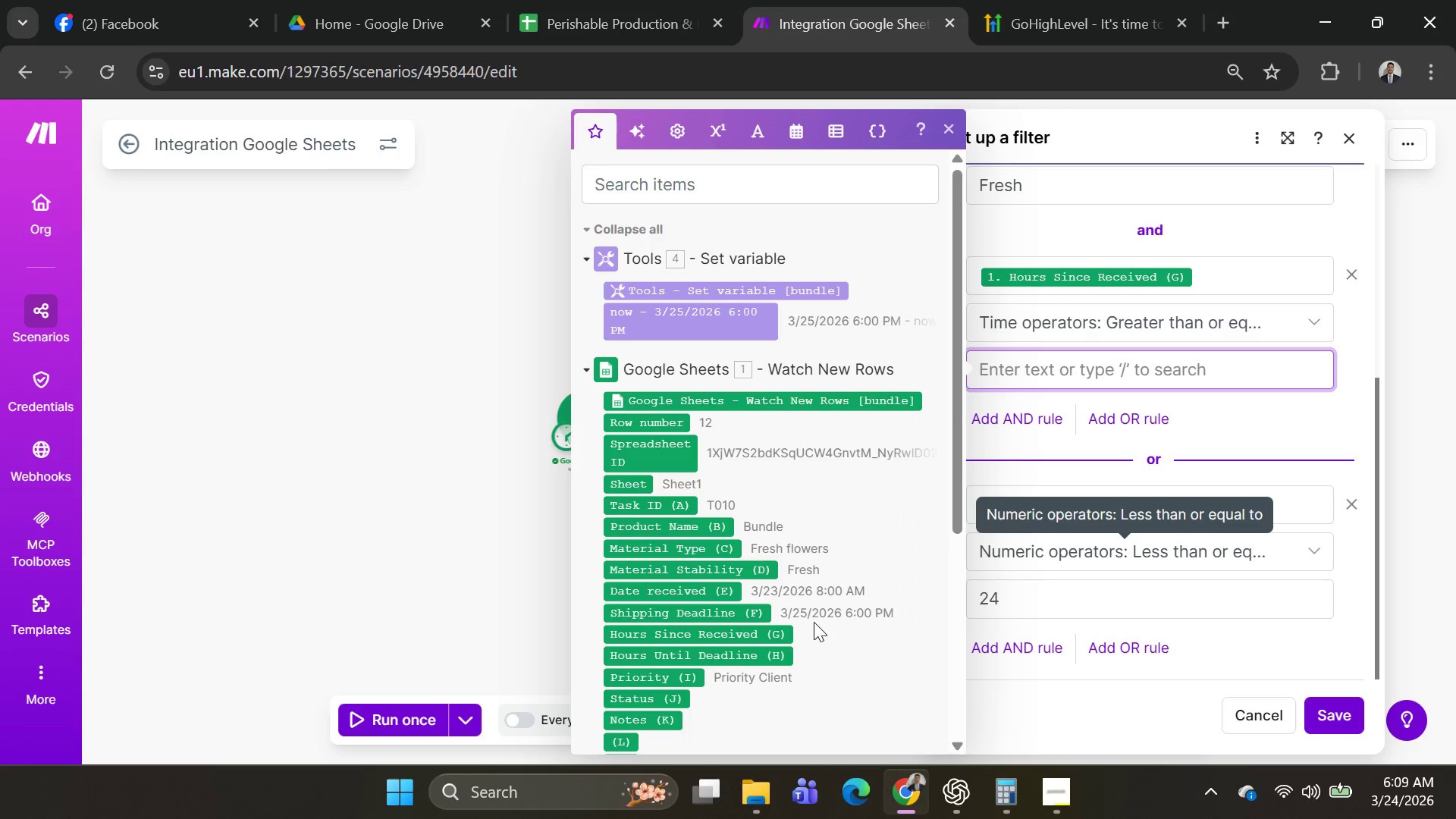 
scroll: coordinate [1138, 410], scroll_direction: up, amount: 2.0
 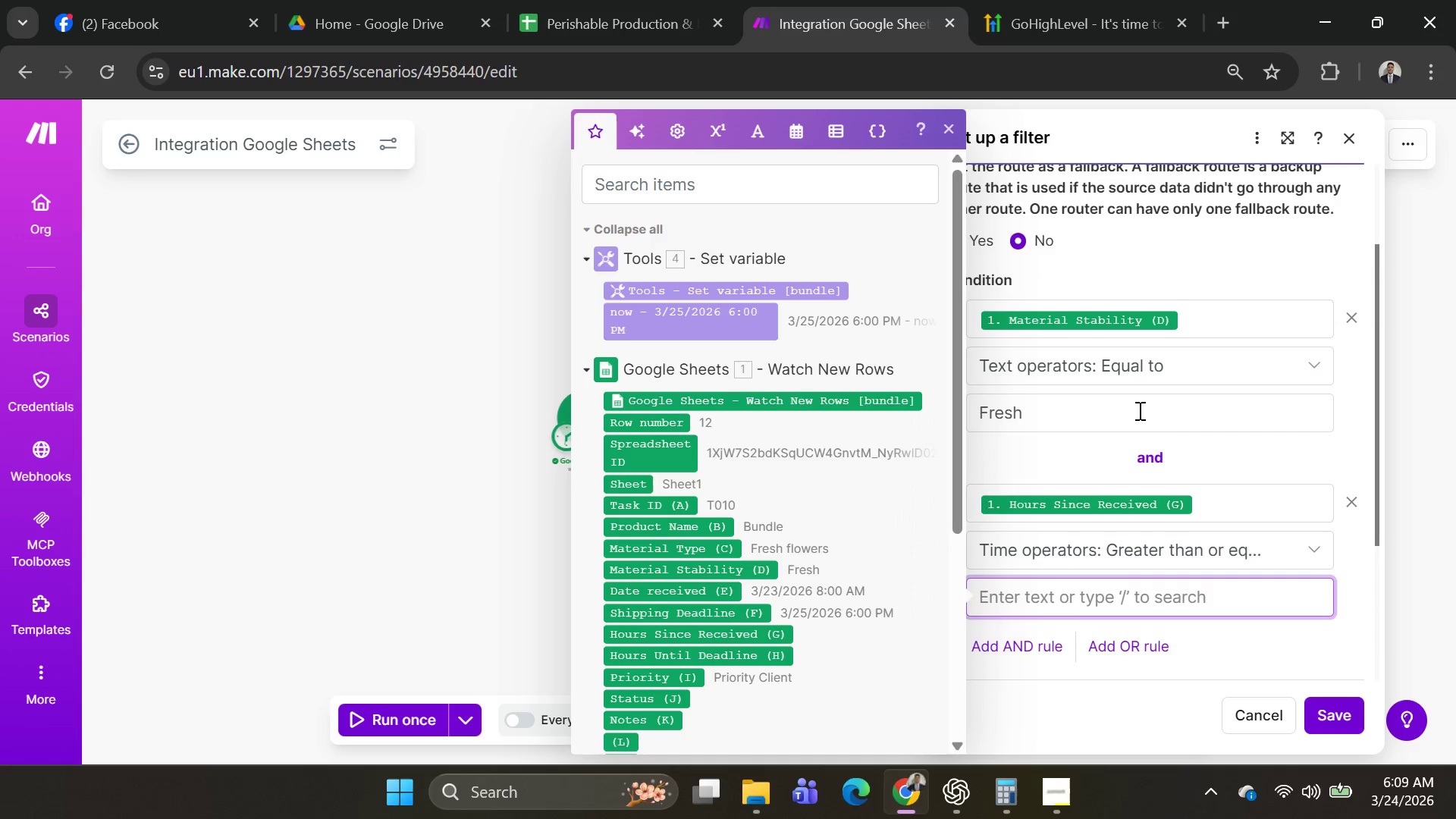 
scroll: coordinate [1137, 415], scroll_direction: down, amount: 3.0
 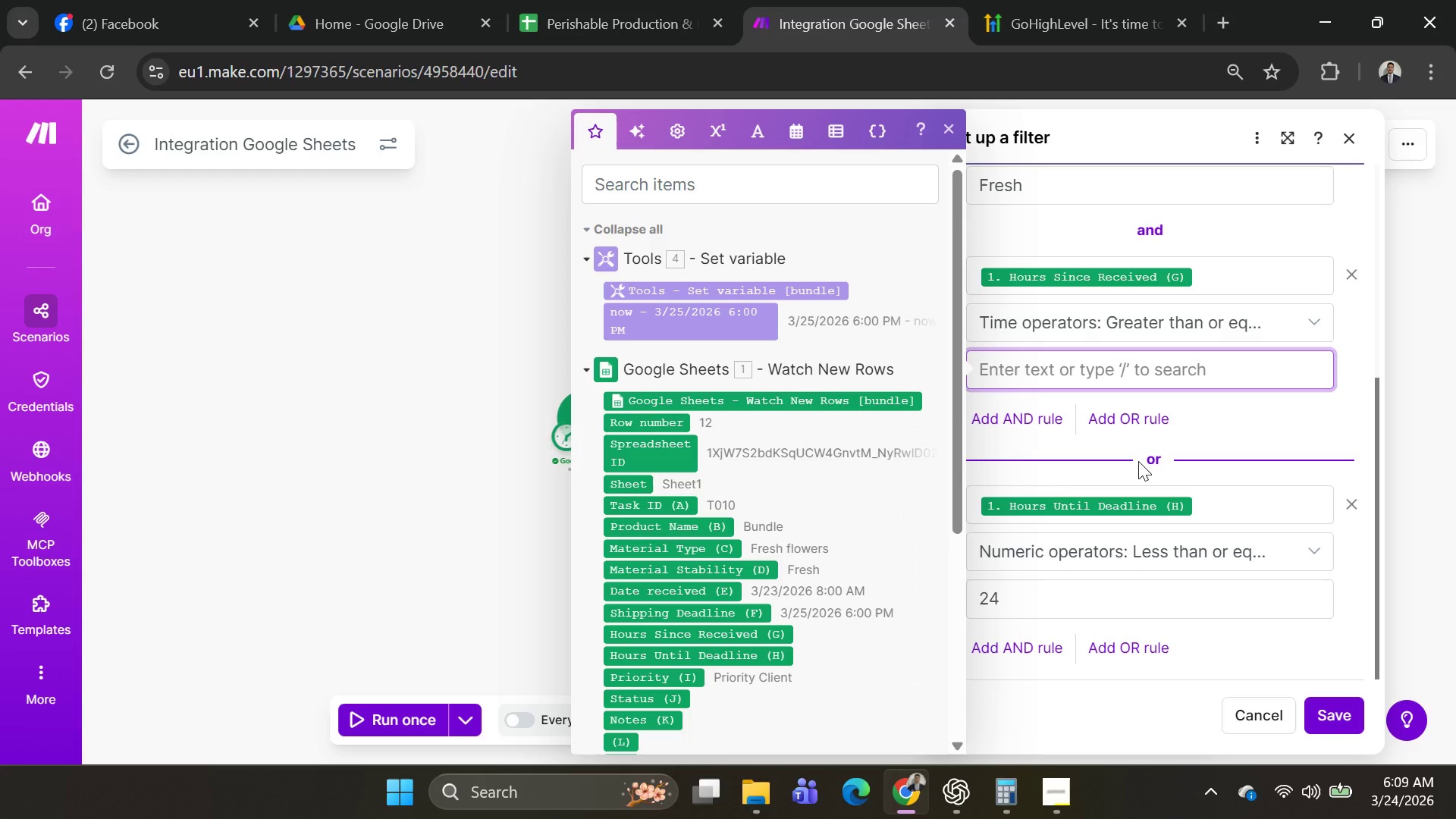 
type(36)
 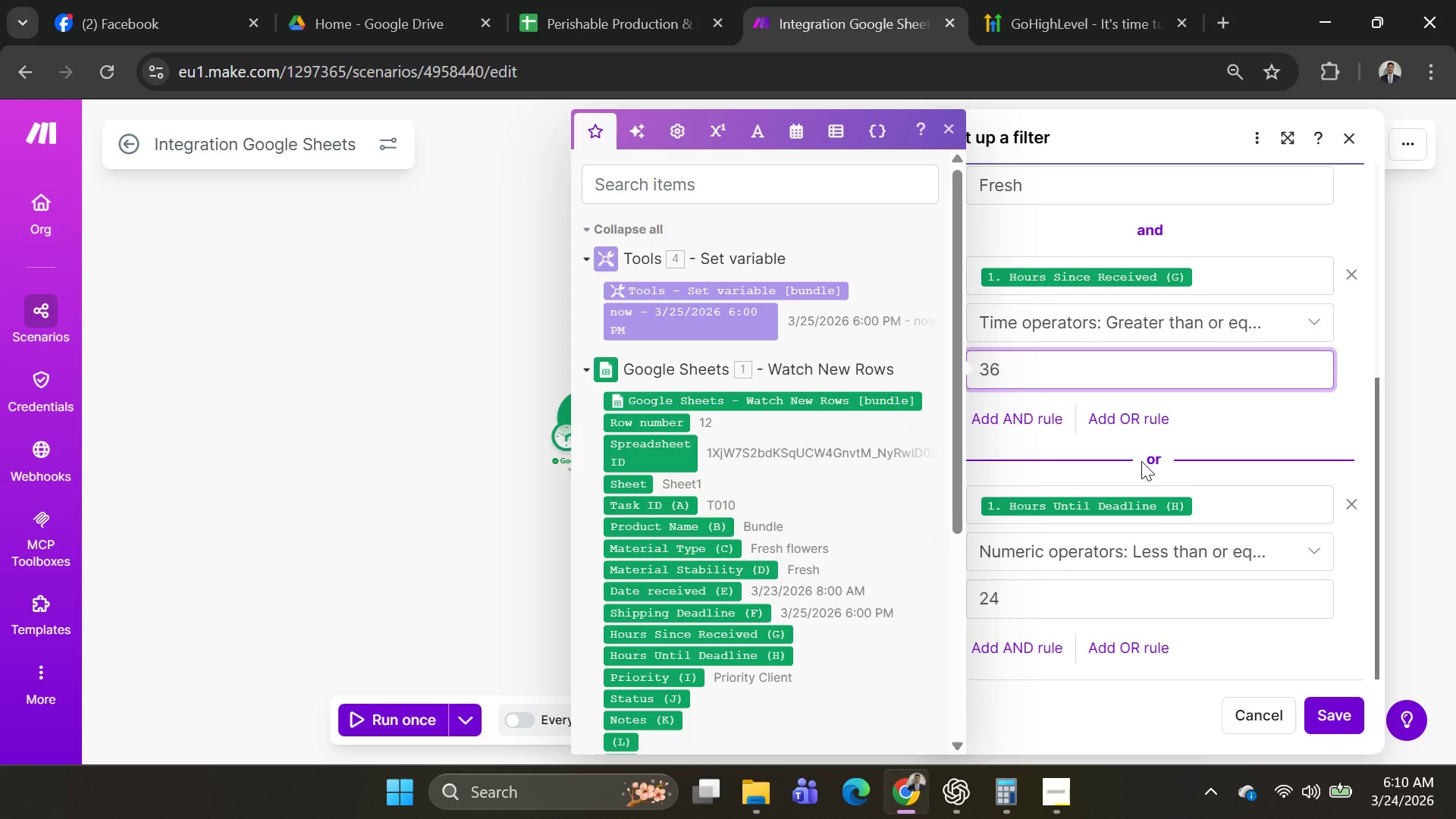 
wait(77.72)
 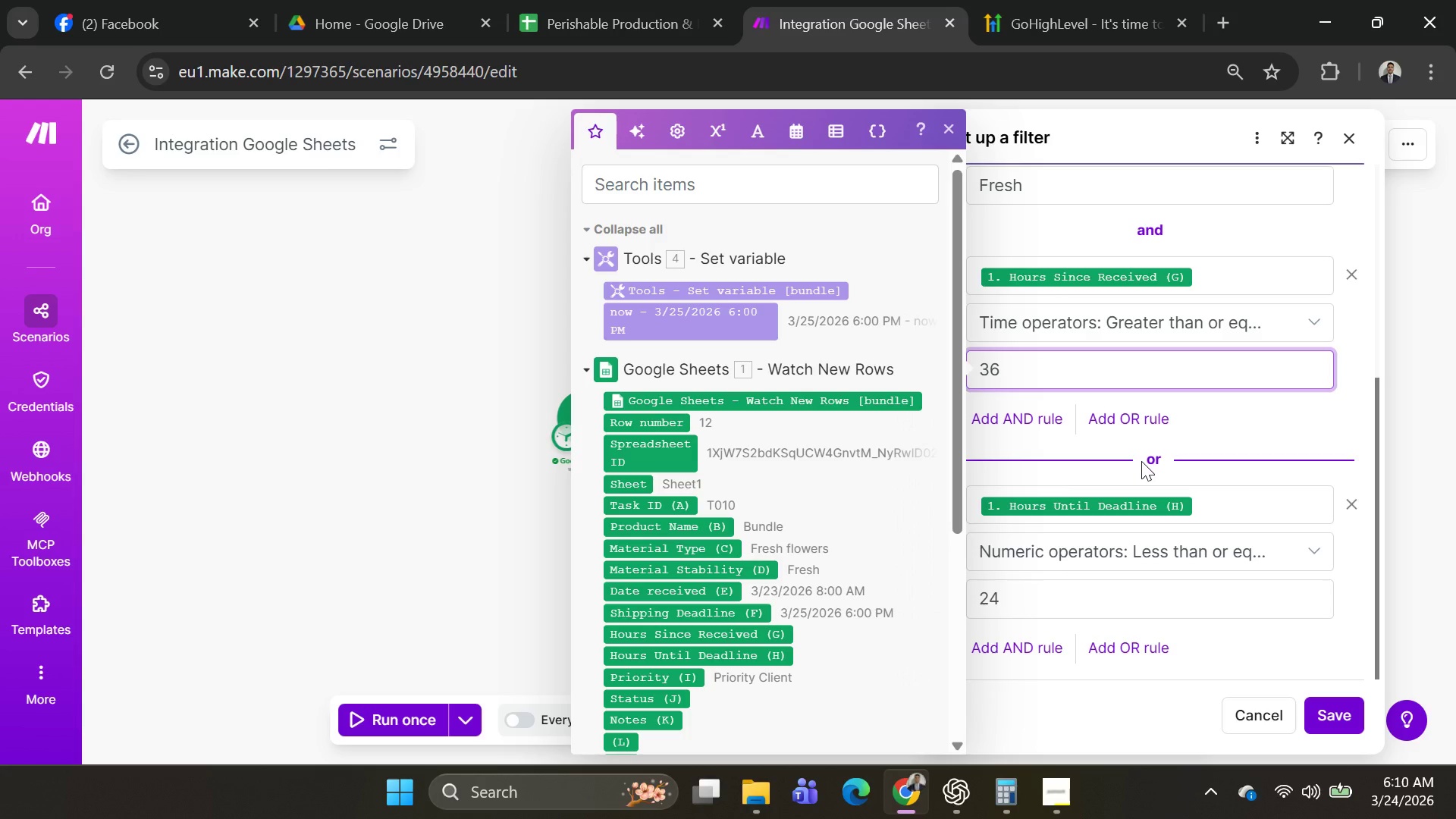 
left_click_drag(start_coordinate=[247, 329], to_coordinate=[251, 328])
 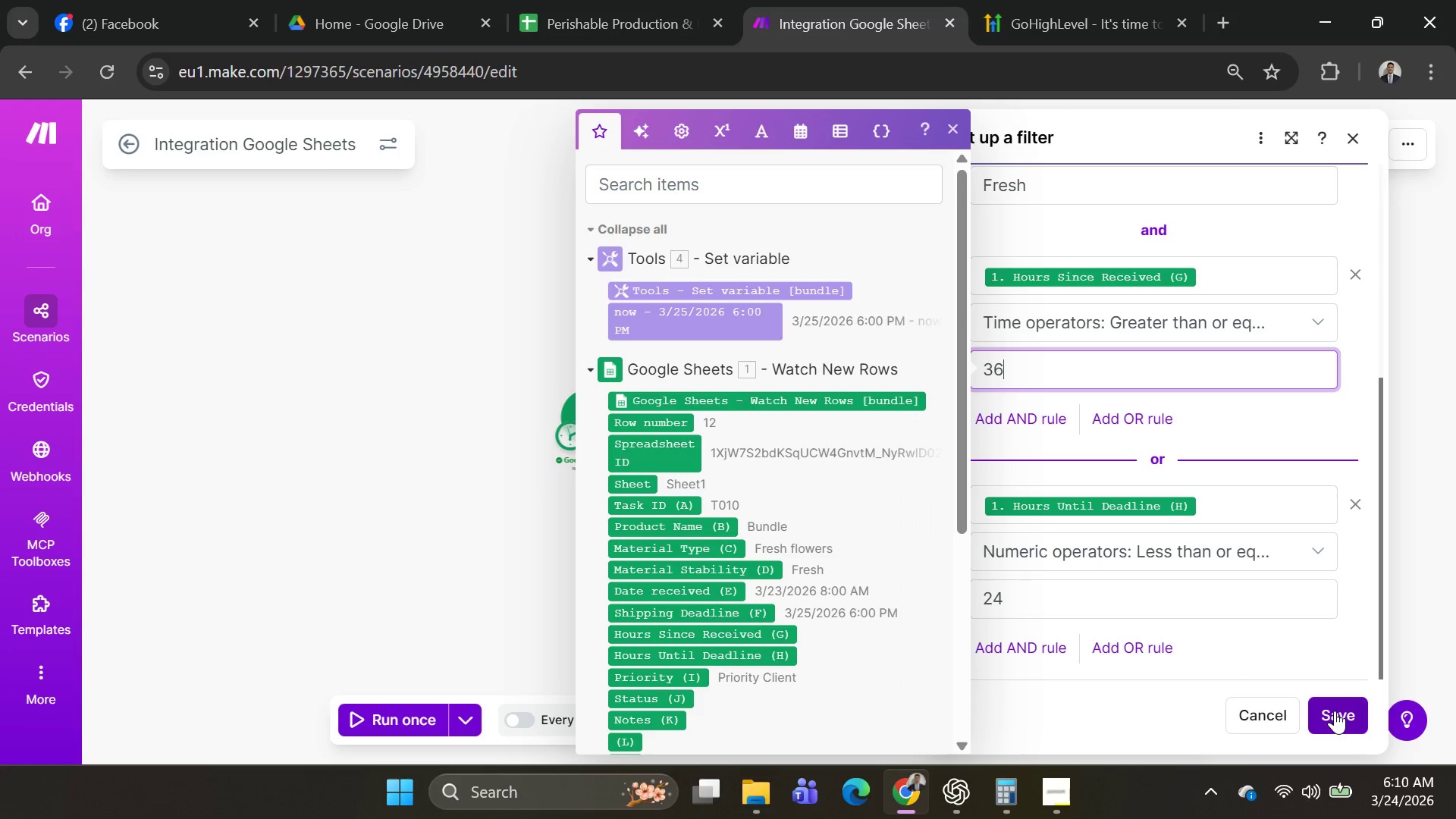 
left_click([1335, 711])
 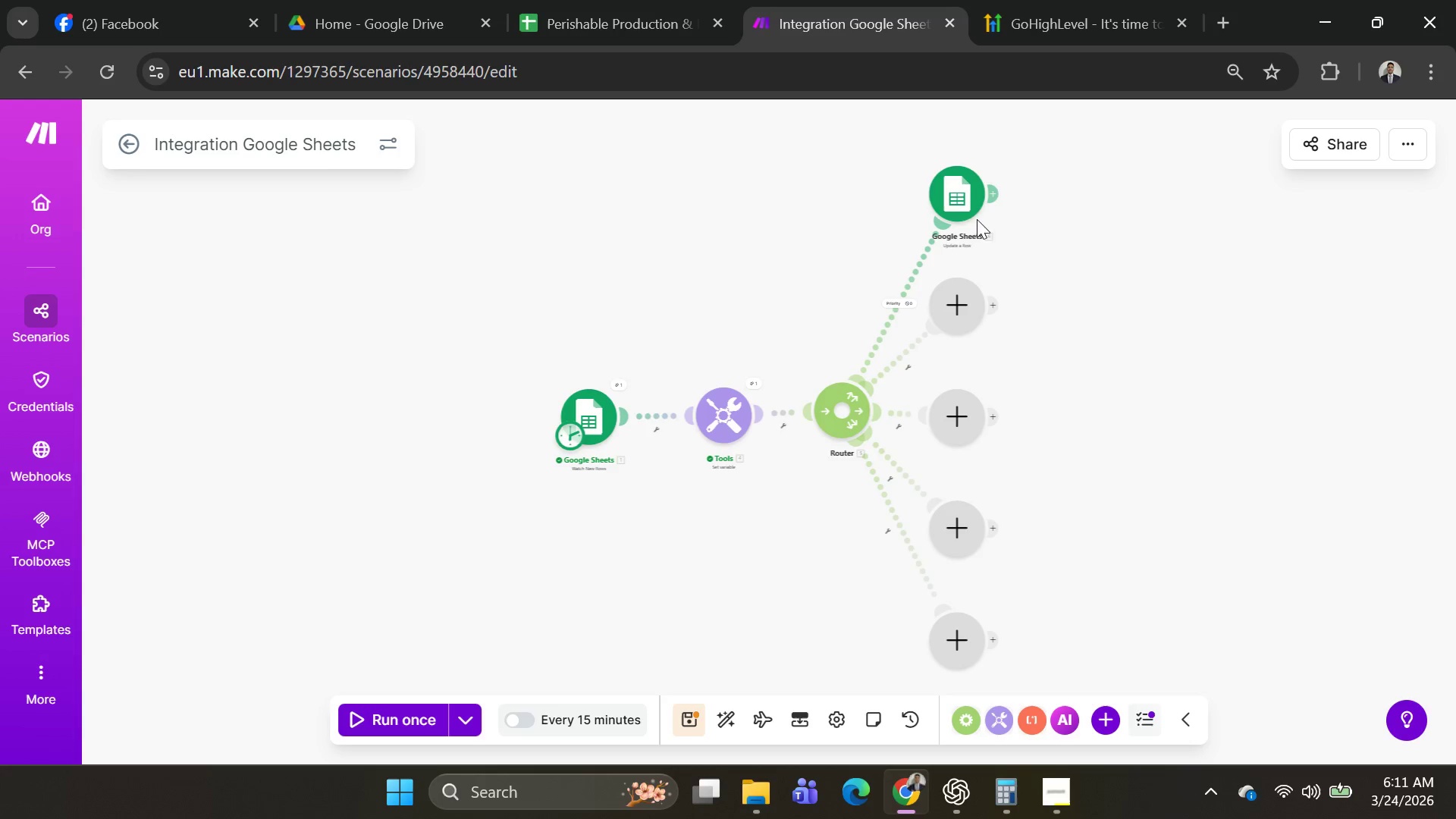 
left_click([971, 206])
 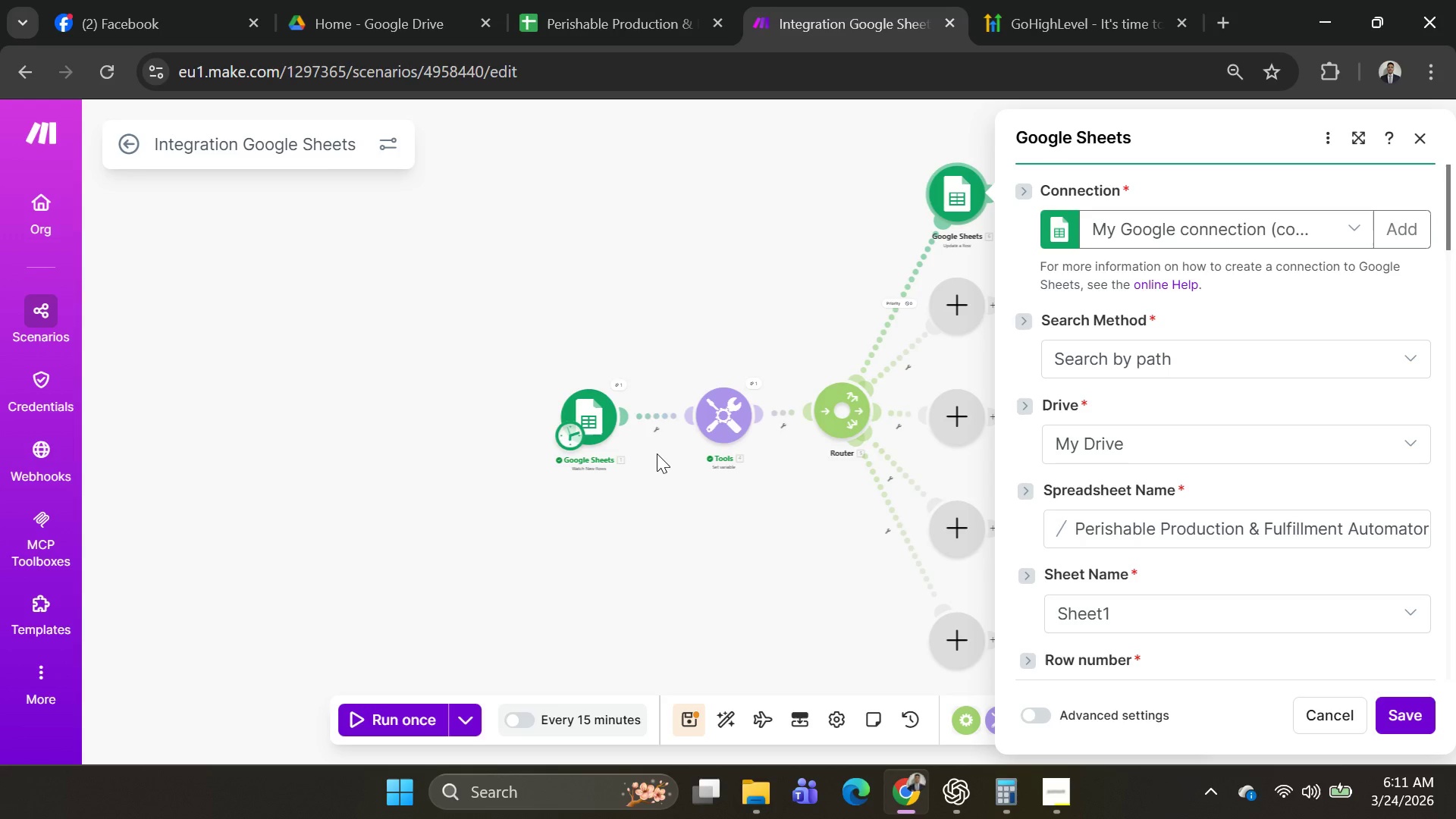 
wait(60.98)
 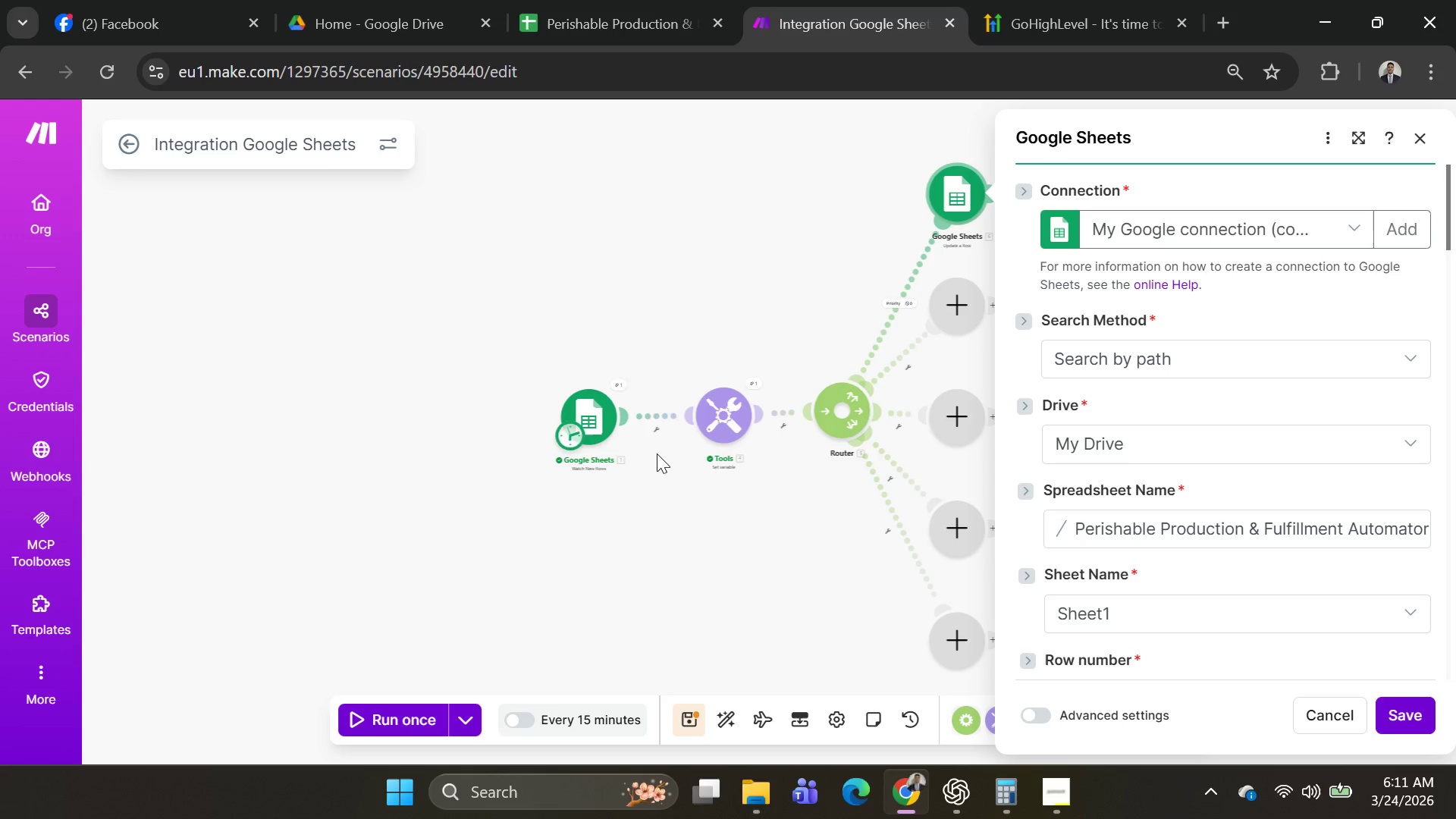 
scroll: coordinate [983, 491], scroll_direction: down, amount: 6.0
 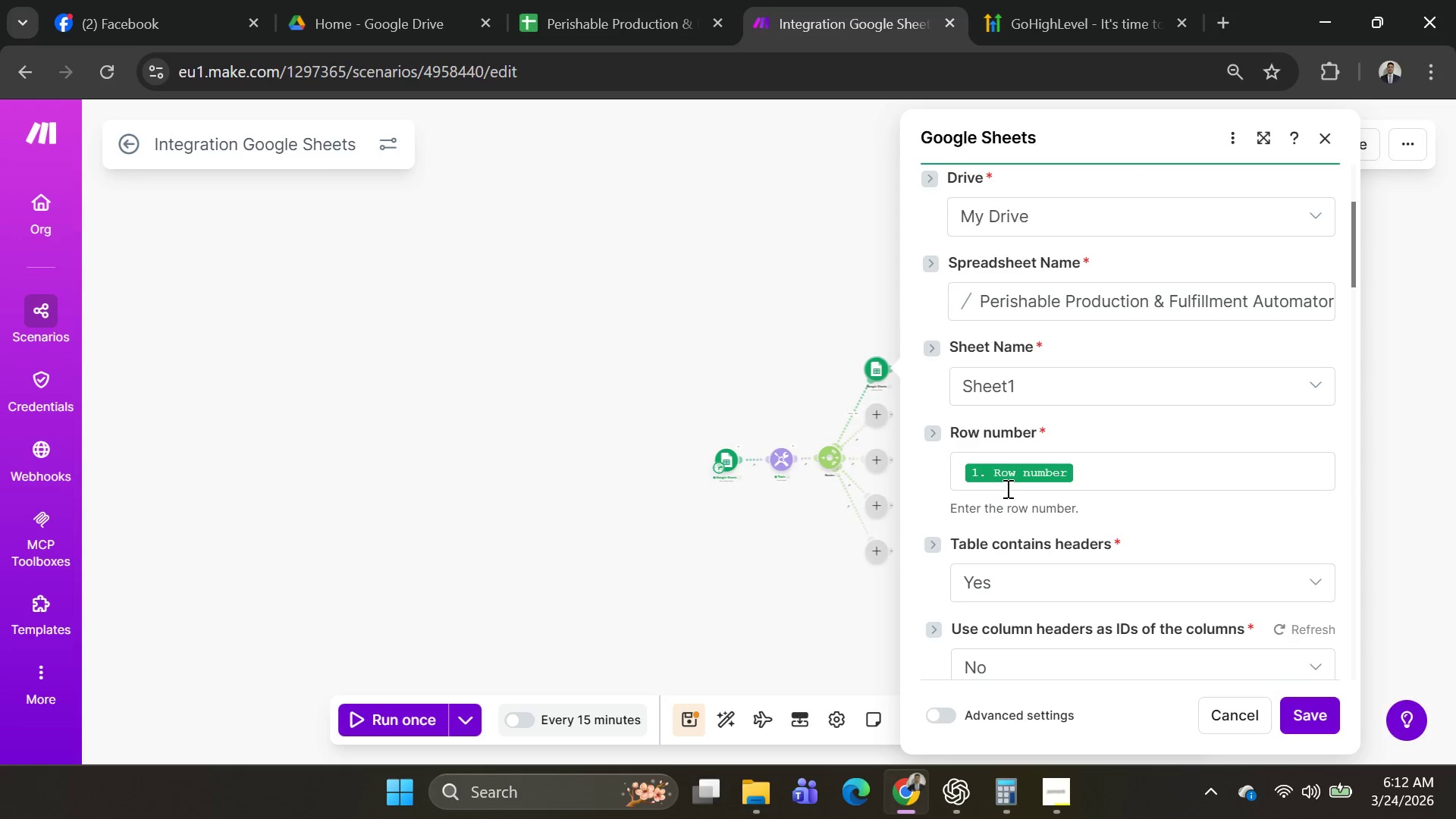 
scroll: coordinate [1006, 488], scroll_direction: up, amount: 2.0
 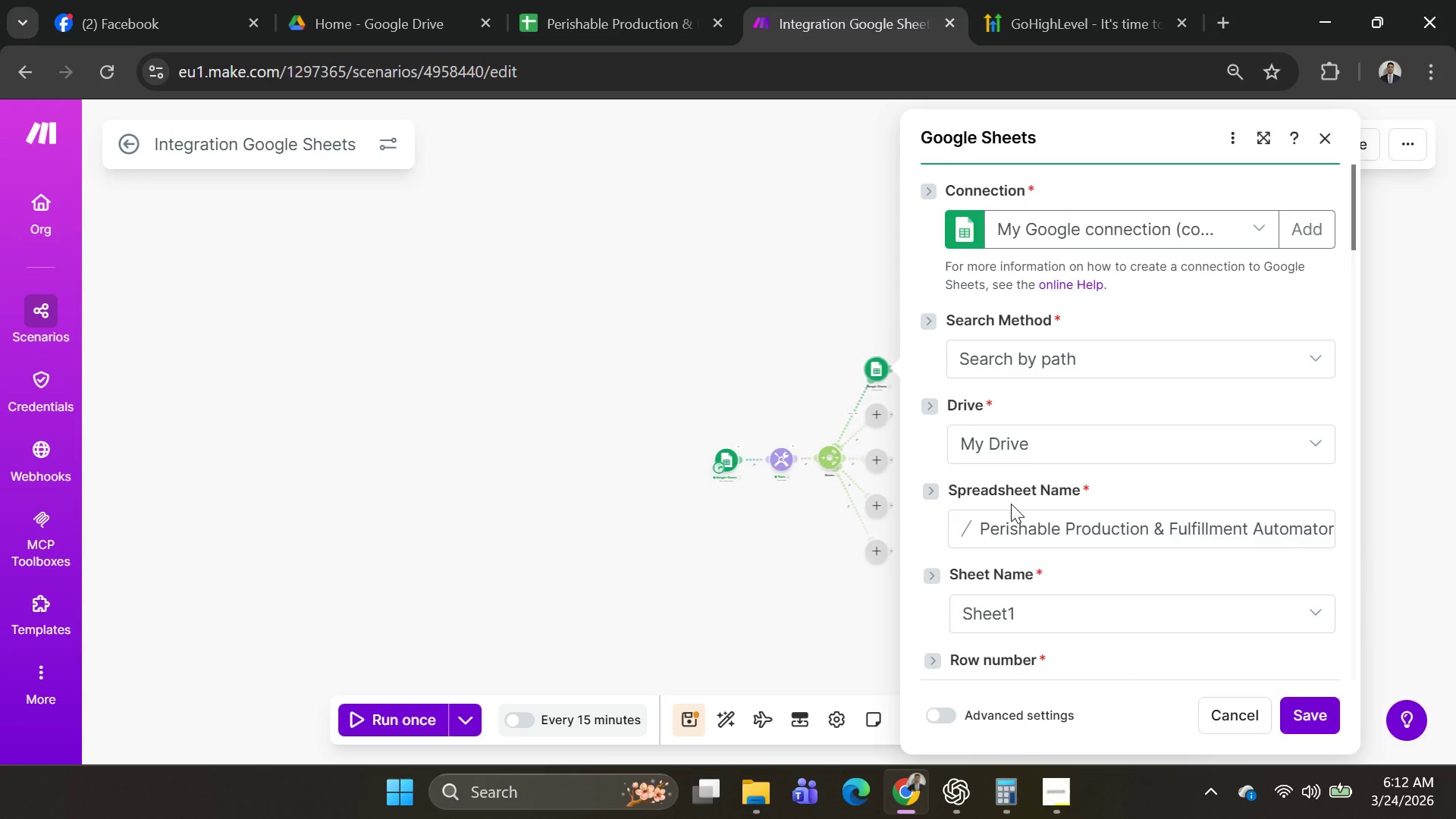 
scroll: coordinate [1015, 498], scroll_direction: down, amount: 4.0
 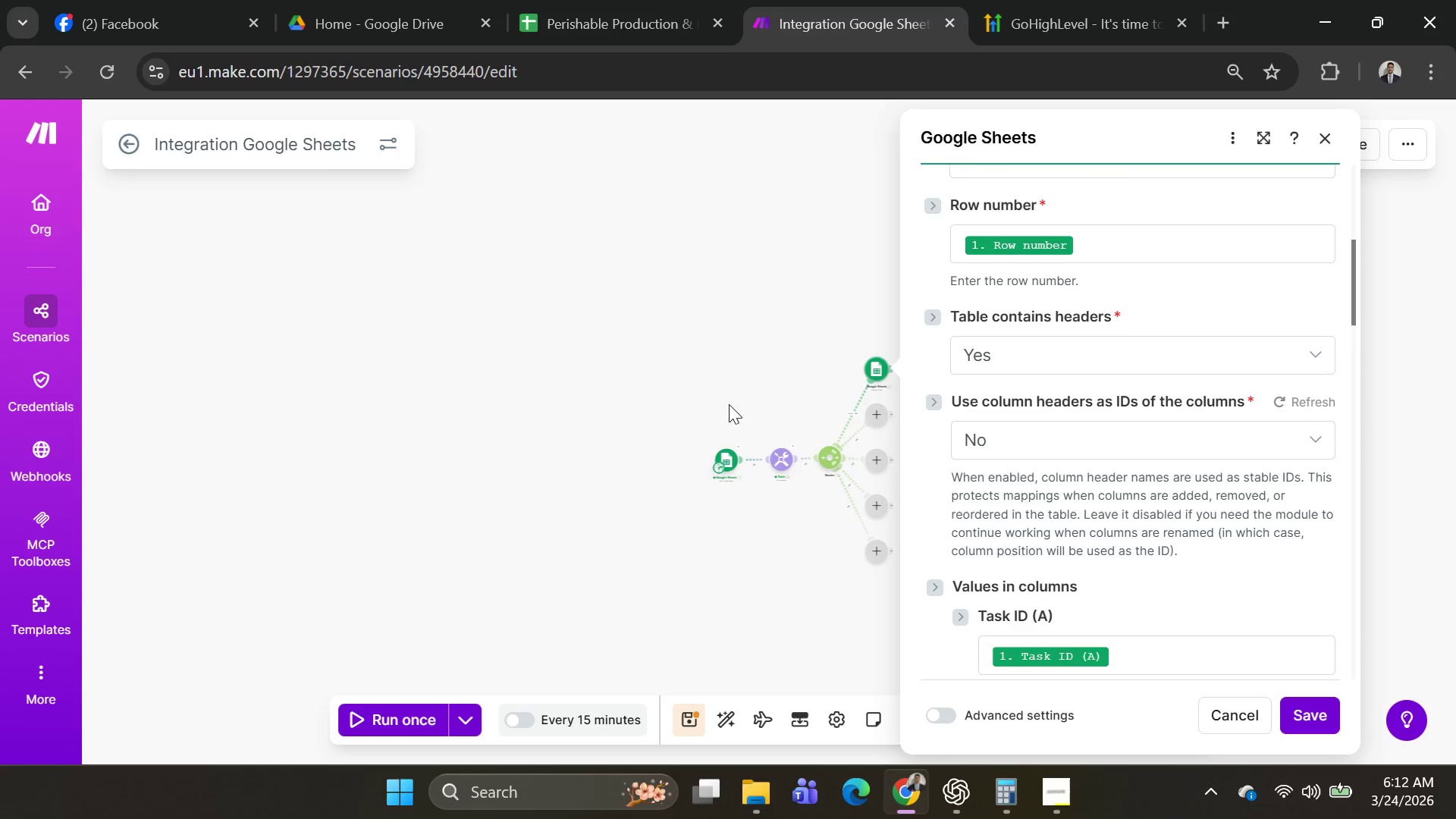 
left_click([701, 355])
 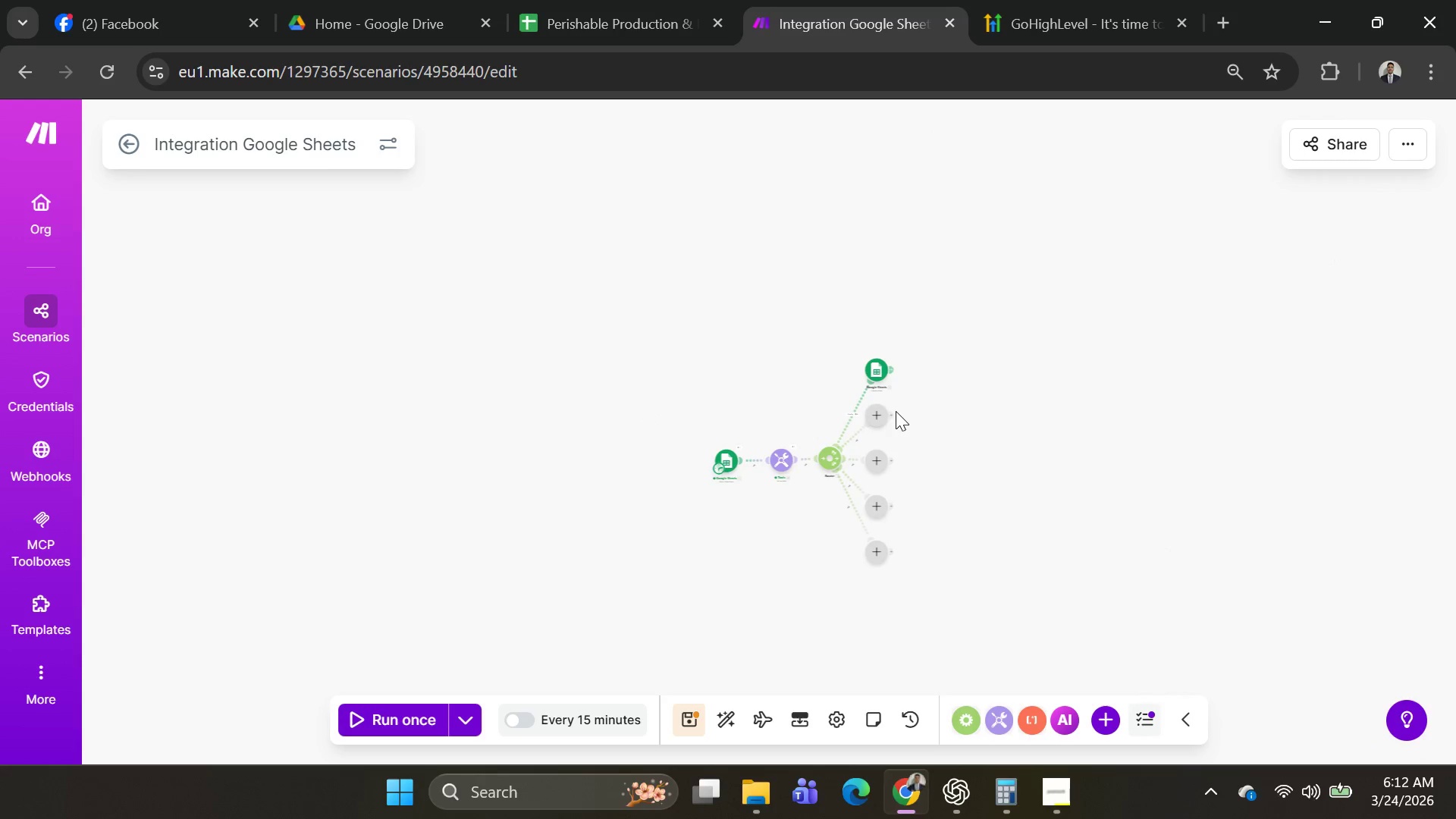 
left_click([858, 414])
 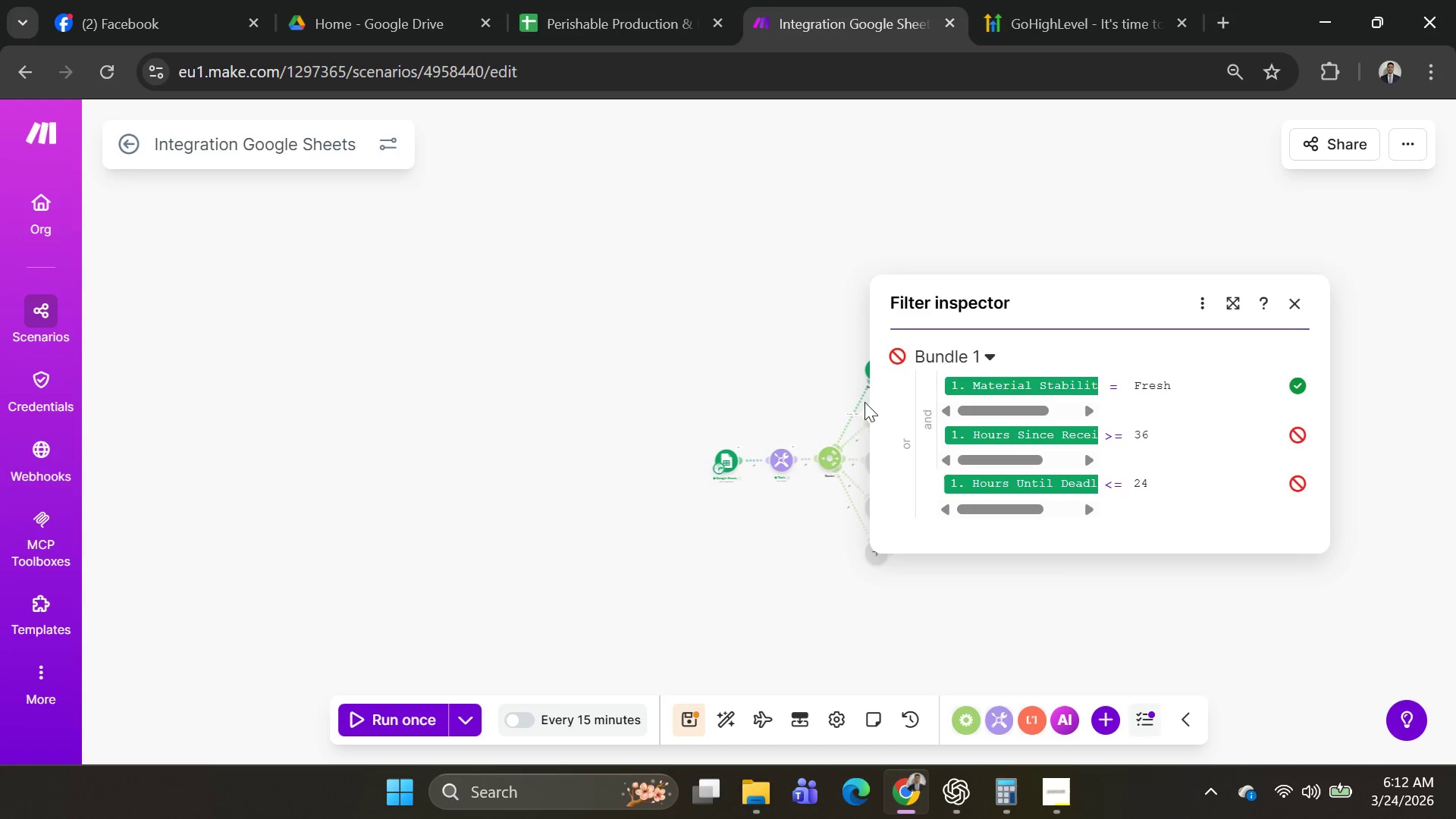 
double_click([844, 423])
 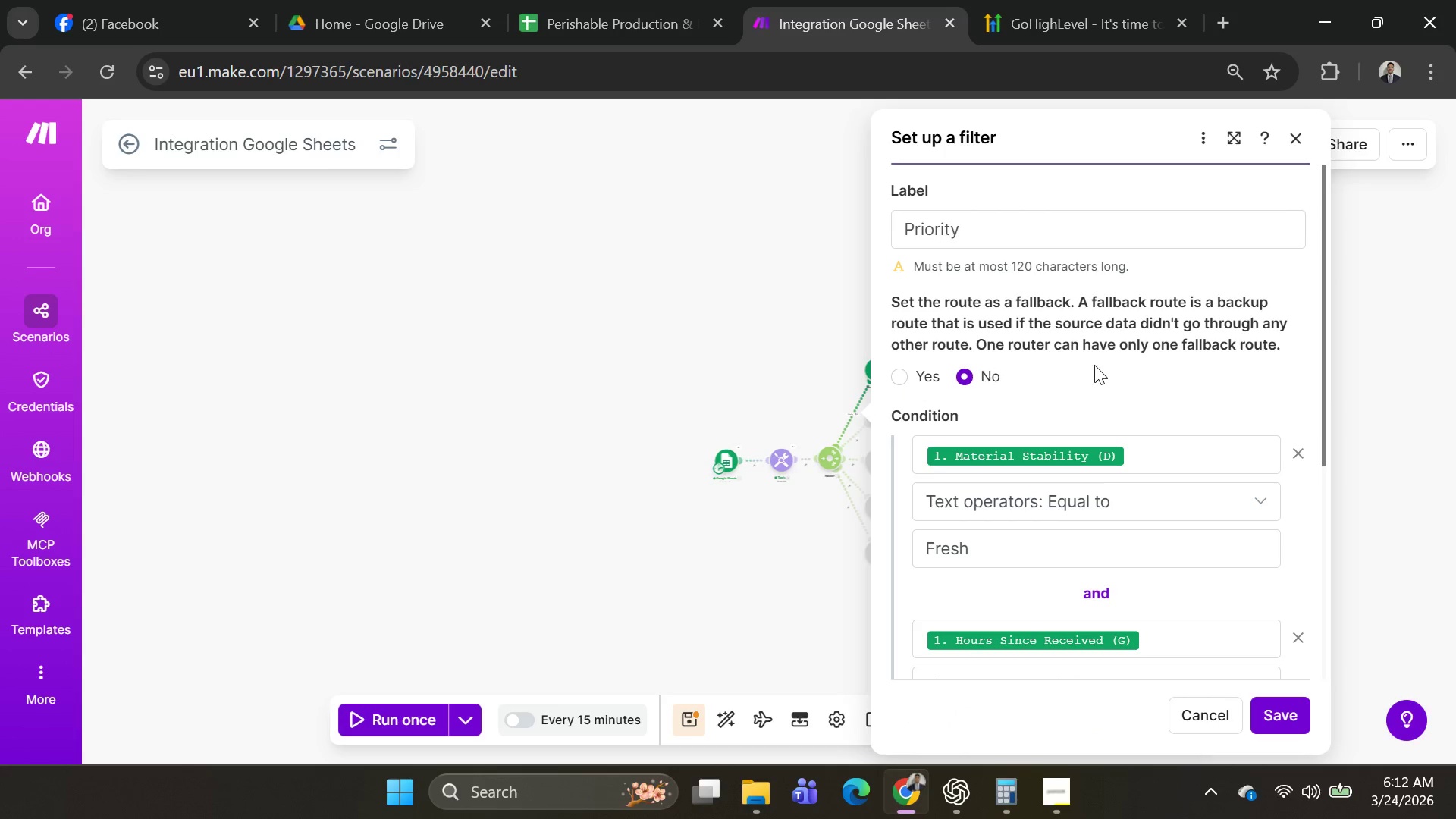 
scroll: coordinate [1109, 372], scroll_direction: down, amount: 4.0
 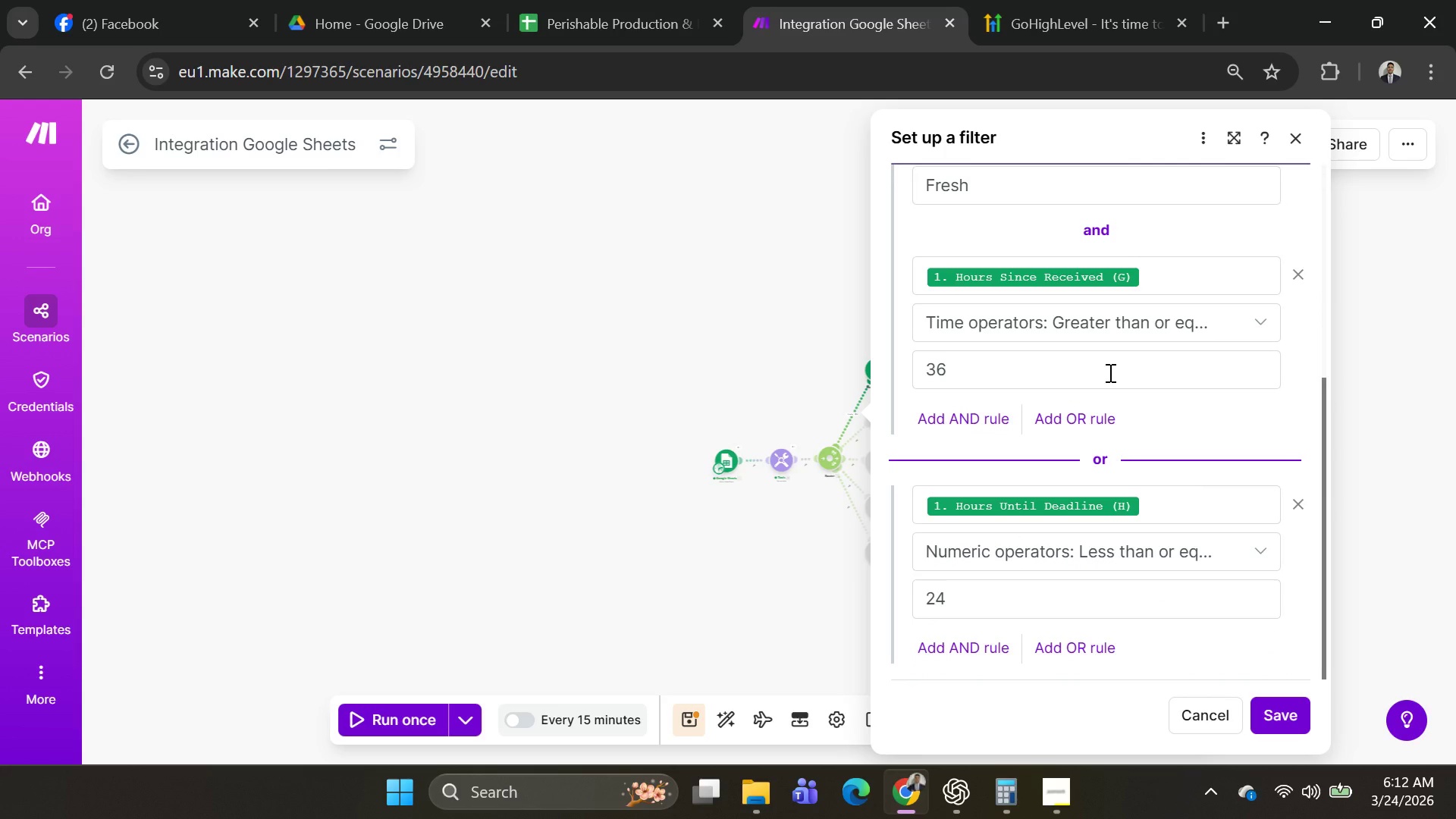 
scroll: coordinate [1109, 372], scroll_direction: up, amount: 1.0
 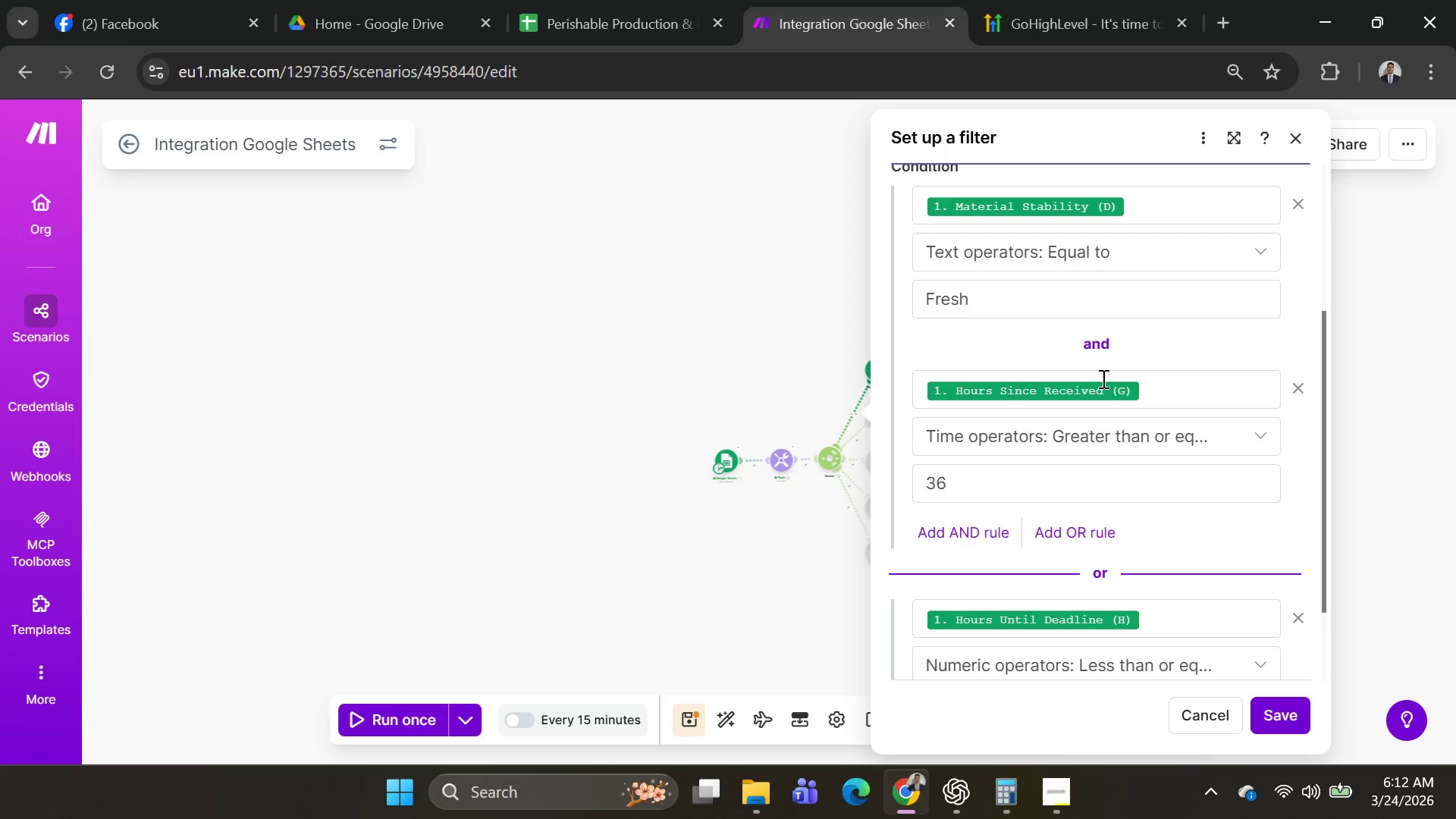 
wait(17.42)
 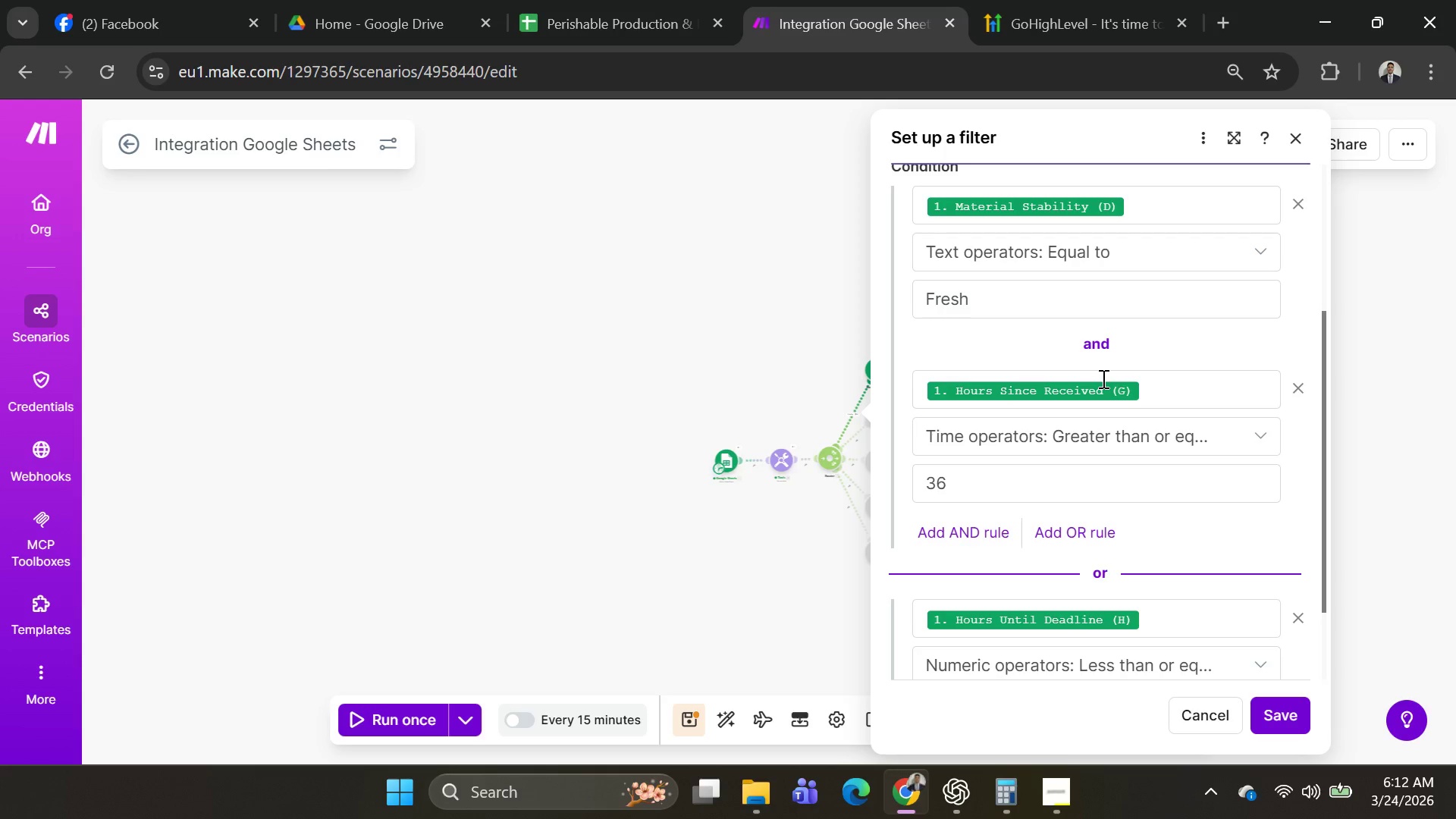 
scroll: coordinate [1119, 455], scroll_direction: down, amount: 2.0
 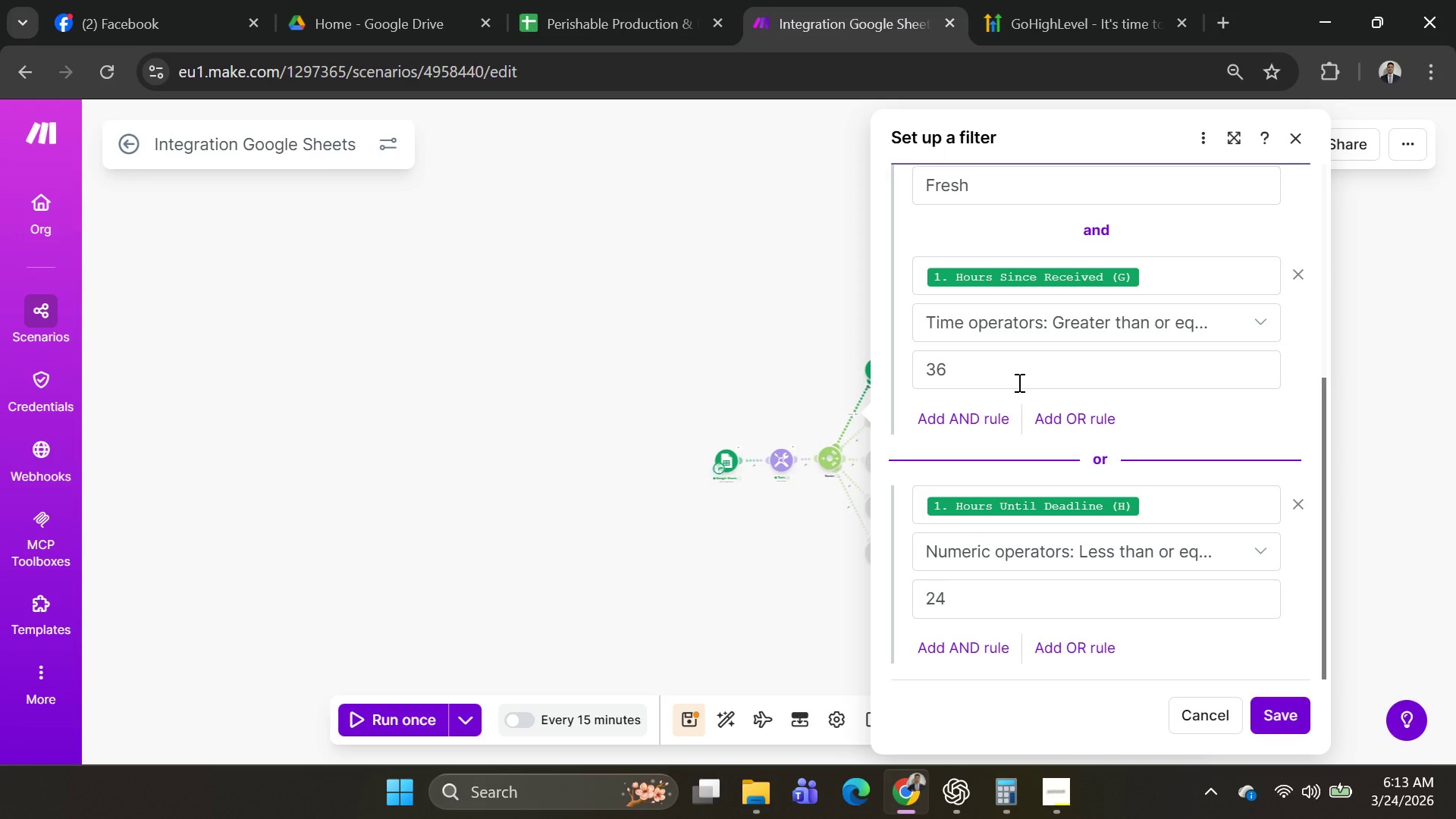 
wait(47.11)
 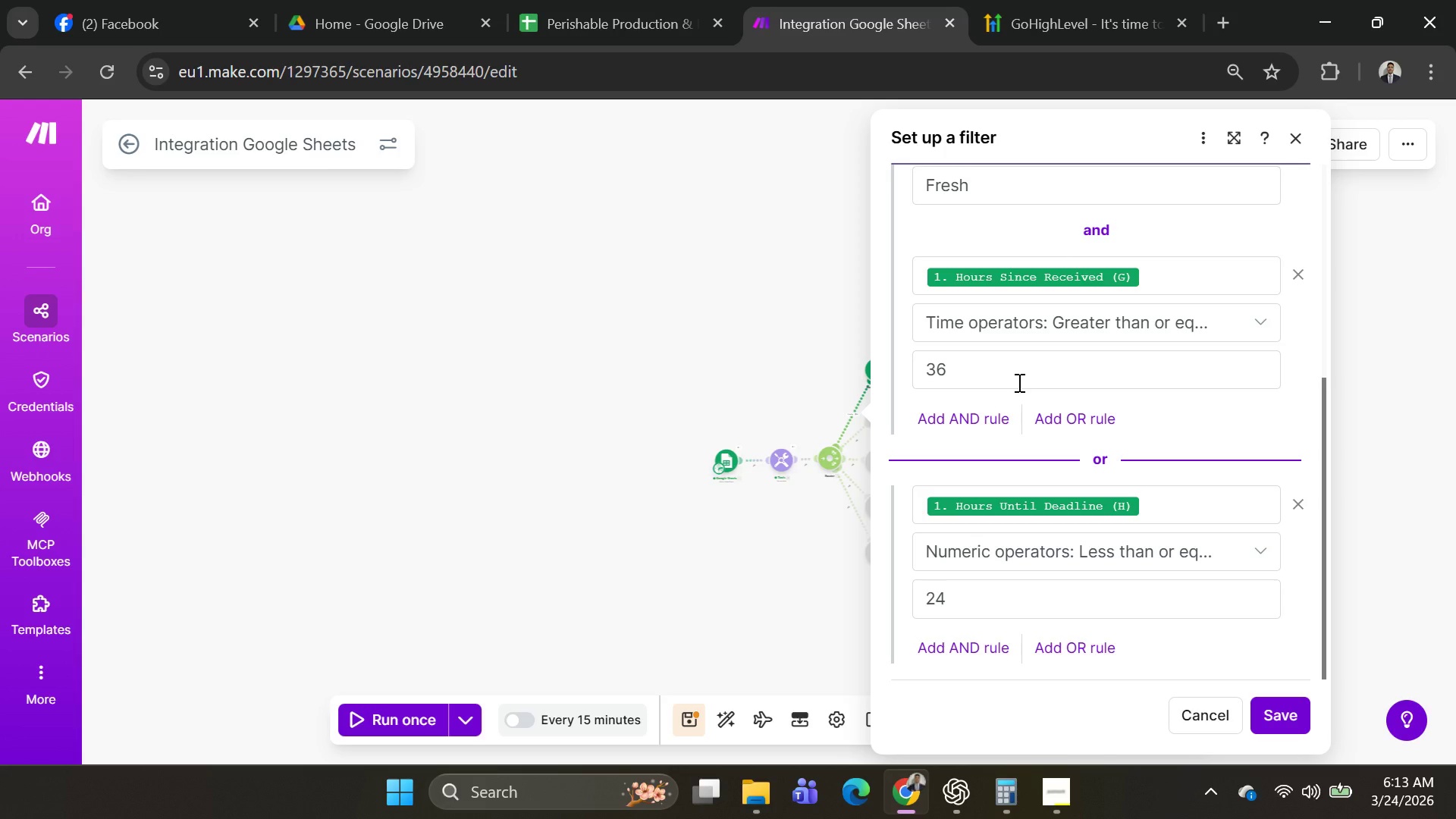 
left_click([1185, 325])
 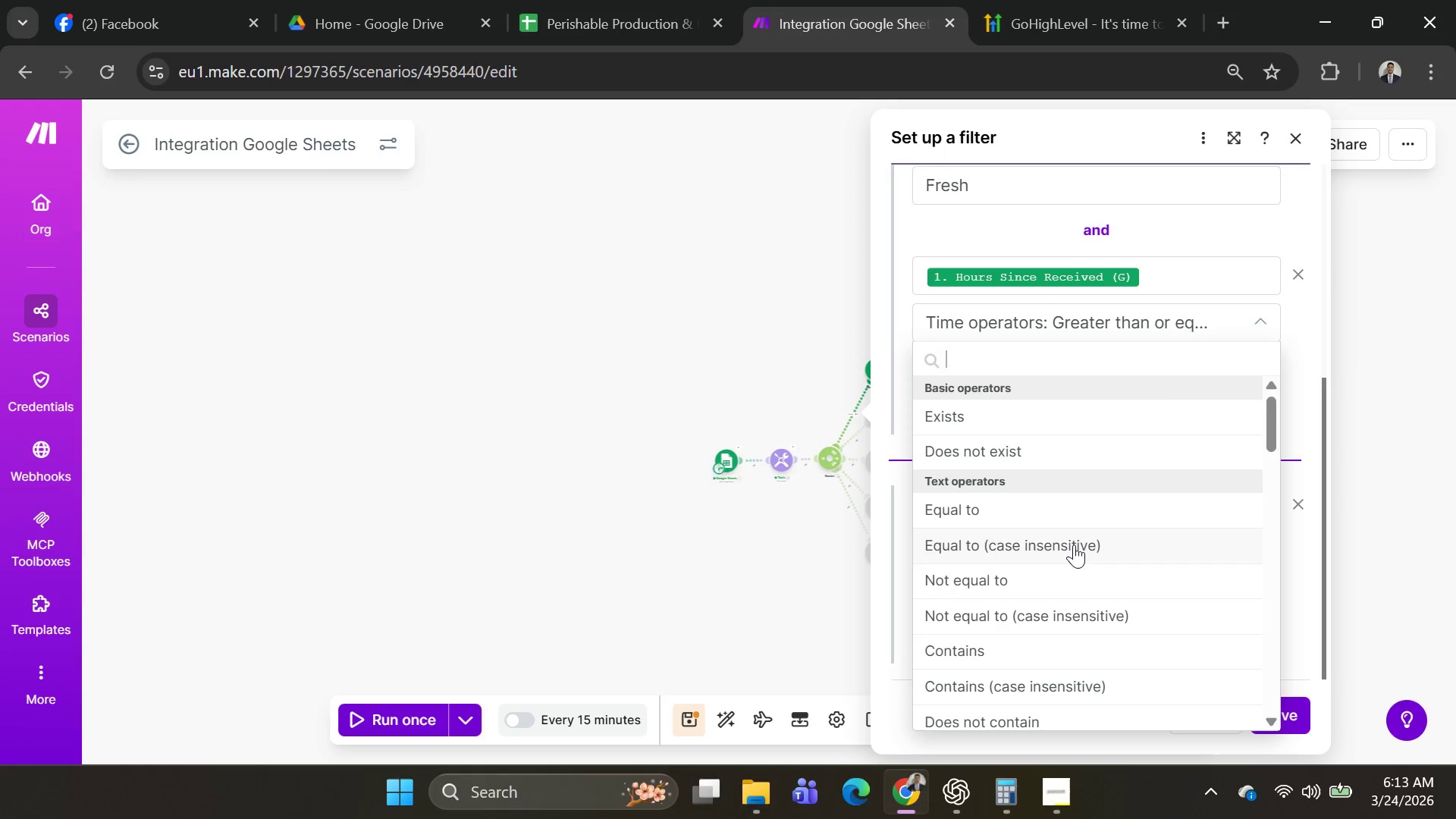 
scroll: coordinate [1077, 542], scroll_direction: down, amount: 6.0
 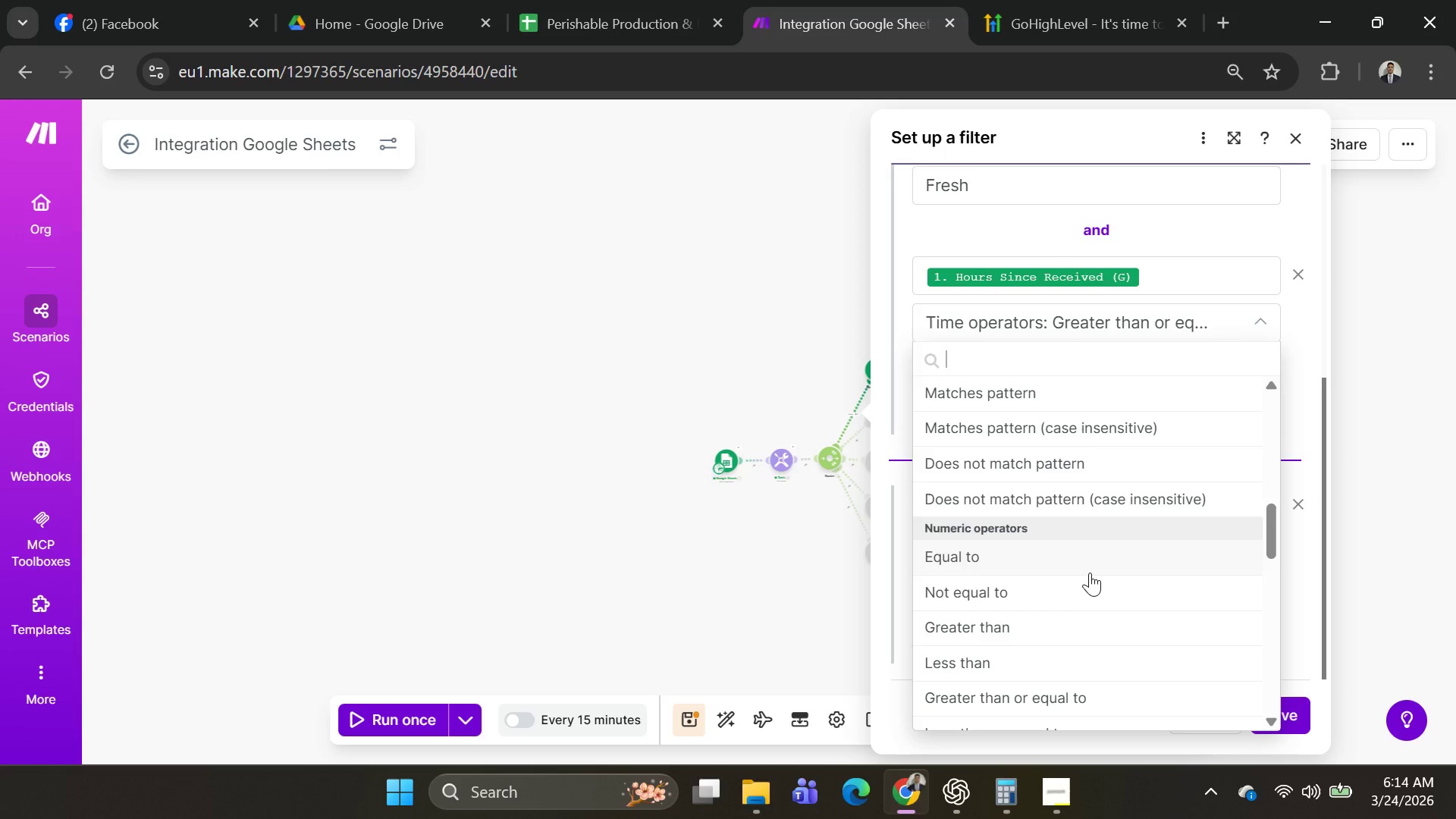 
wait(55.44)
 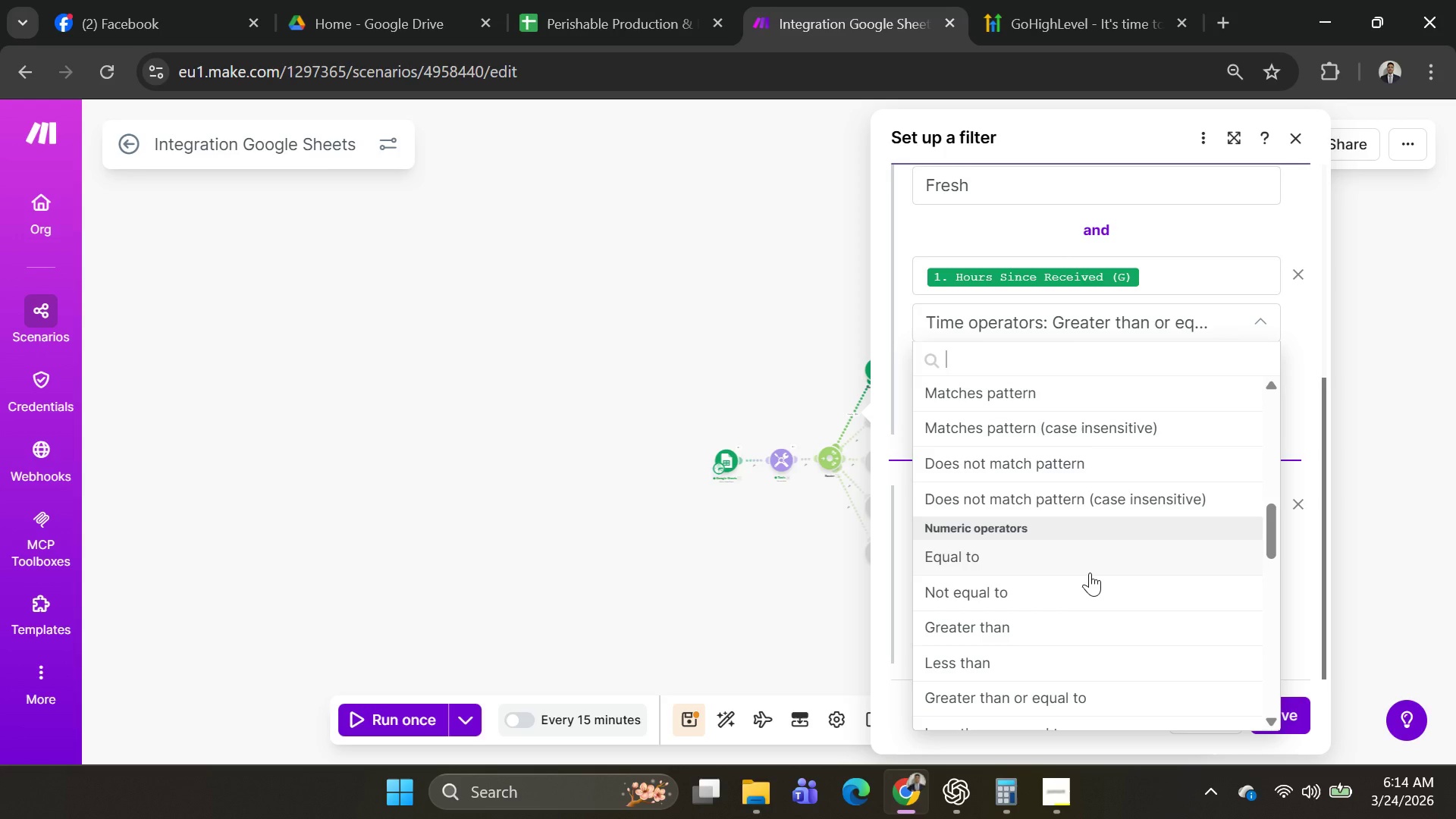 
scroll: coordinate [1108, 547], scroll_direction: down, amount: 2.0
 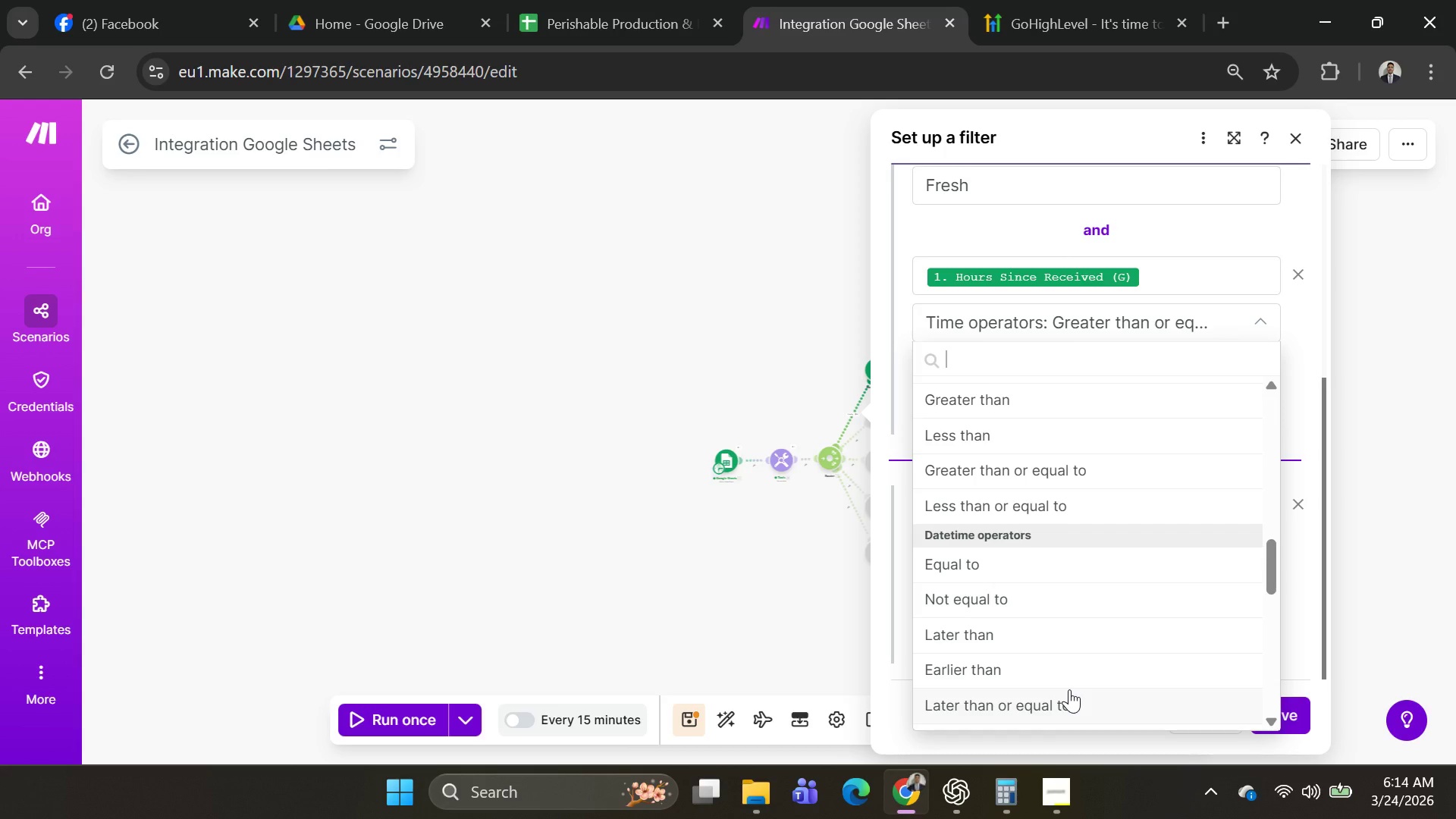 
wait(9.38)
 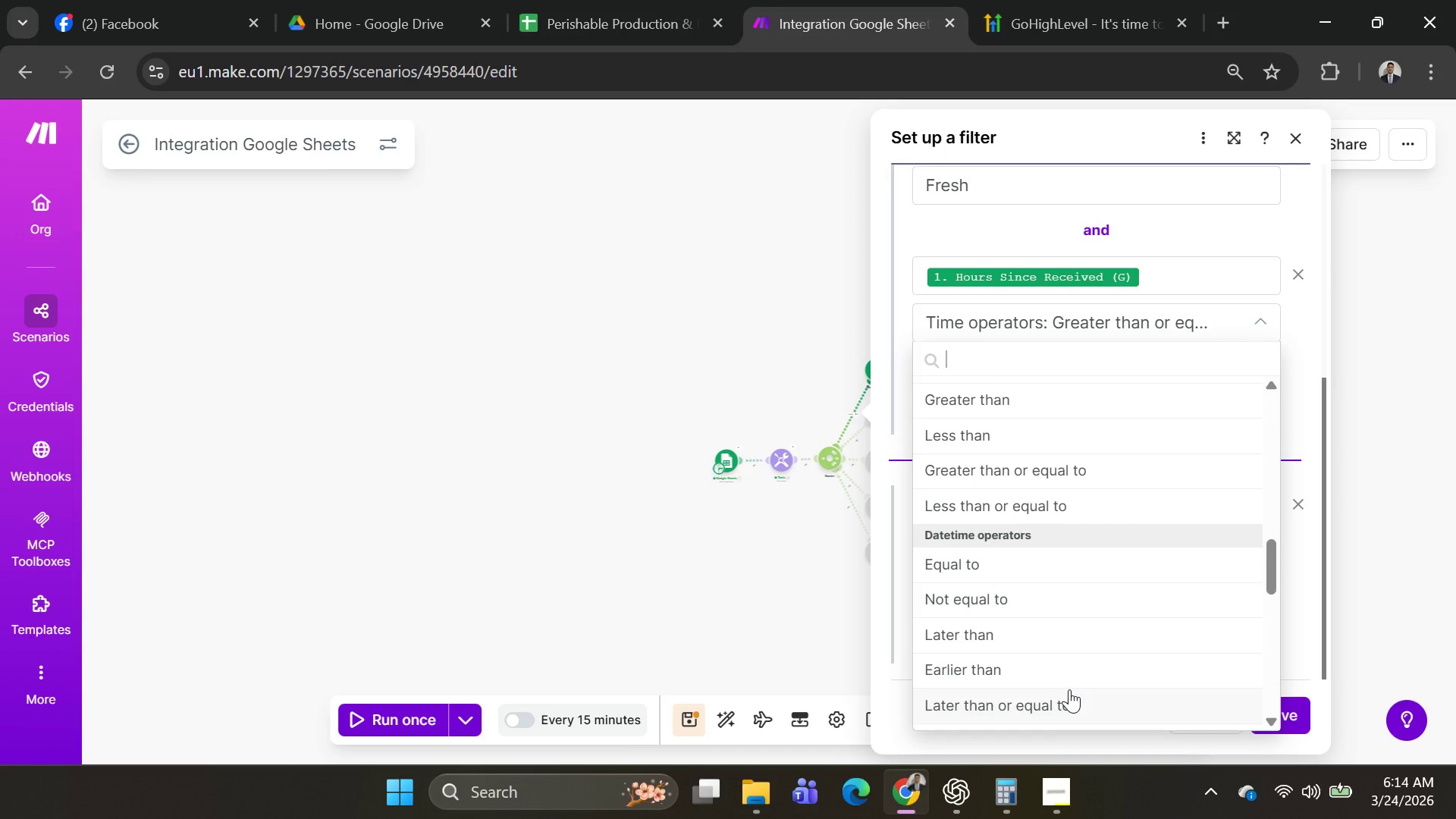 
type(nume)
key(Backspace)
key(Backspace)
key(Backspace)
key(Backspace)
key(Backspace)
 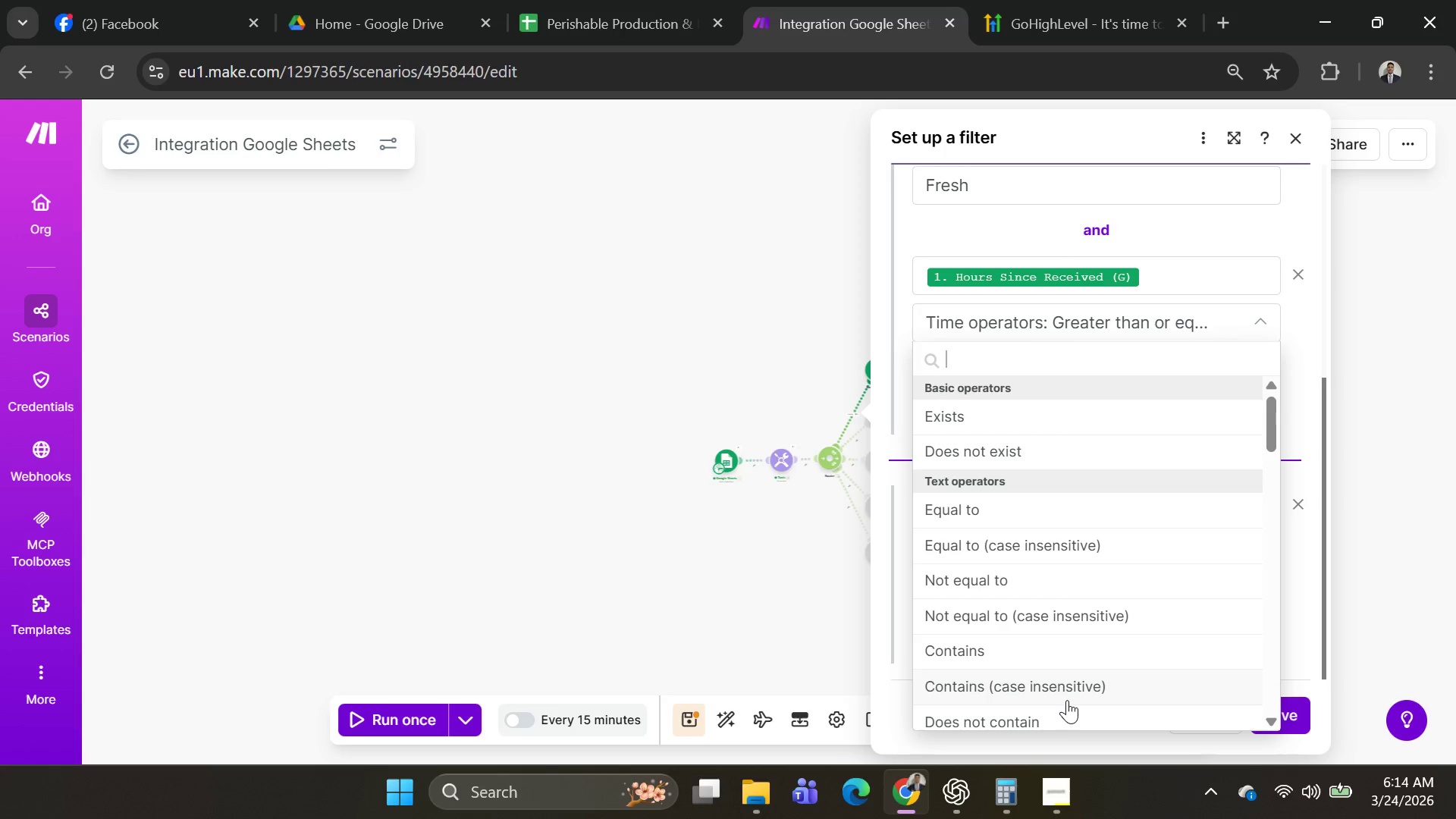 
wait(14.25)
 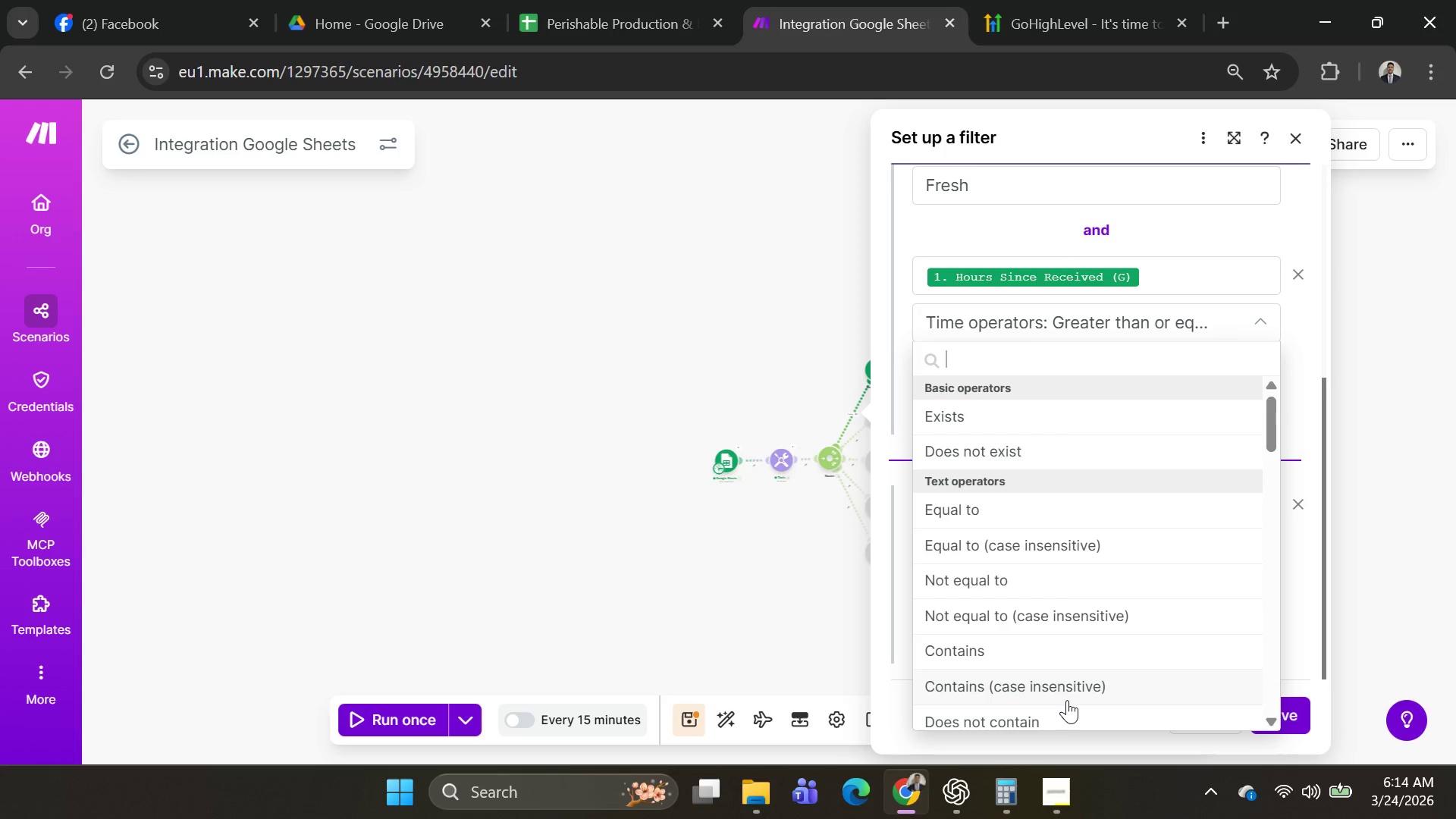 
key(Escape)
 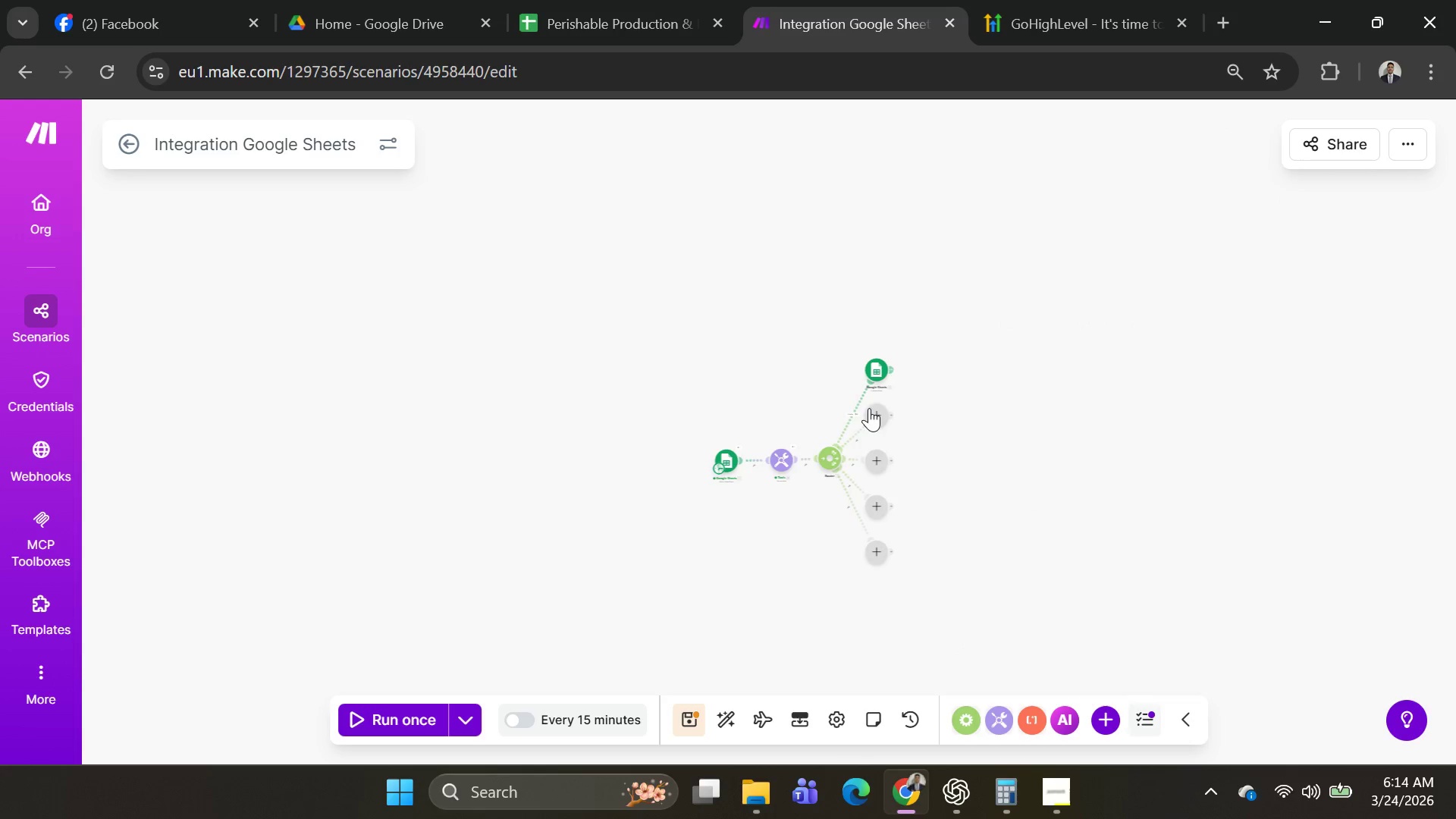 
left_click([853, 409])
 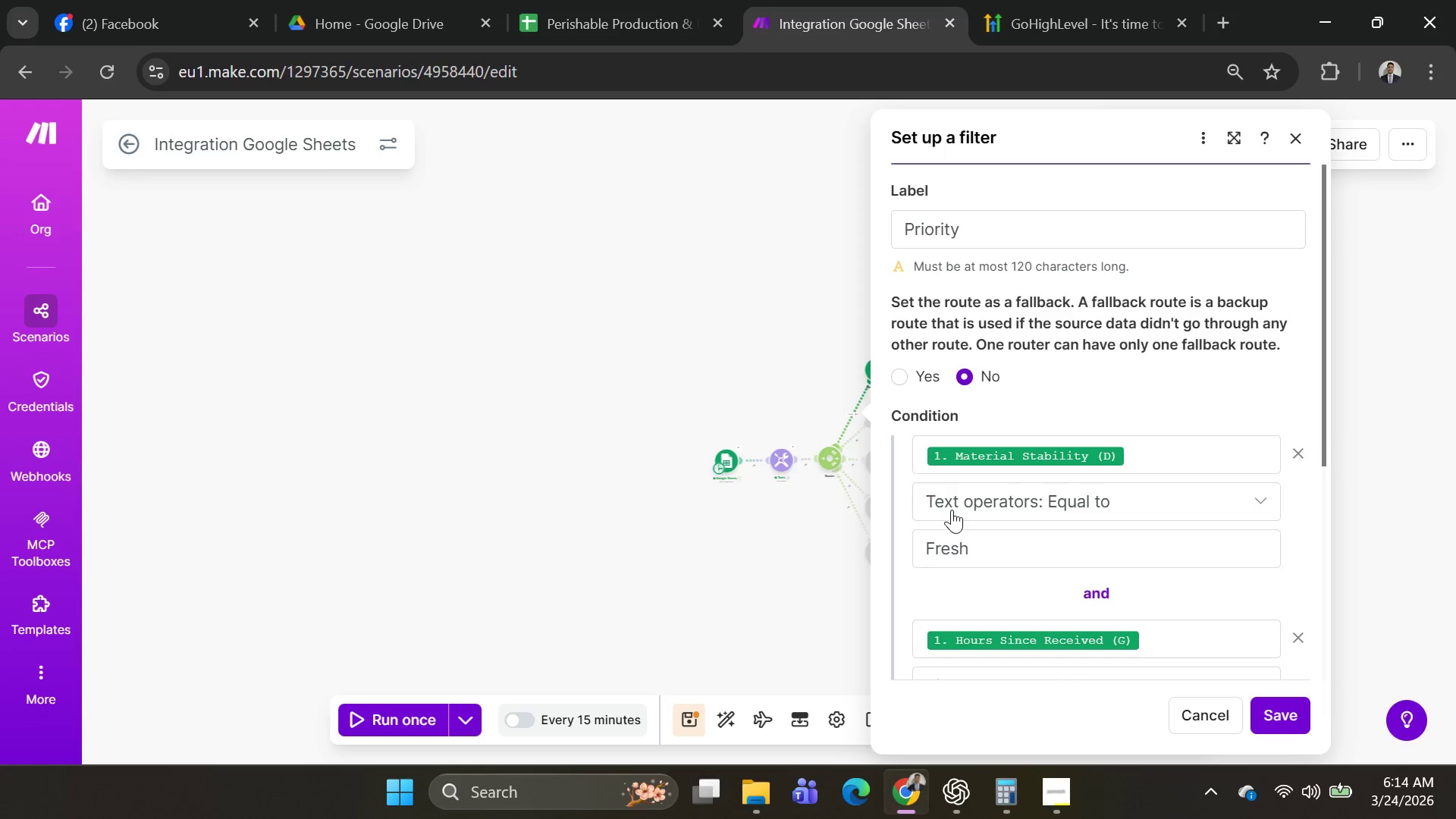 
scroll: coordinate [1084, 551], scroll_direction: down, amount: 3.0
 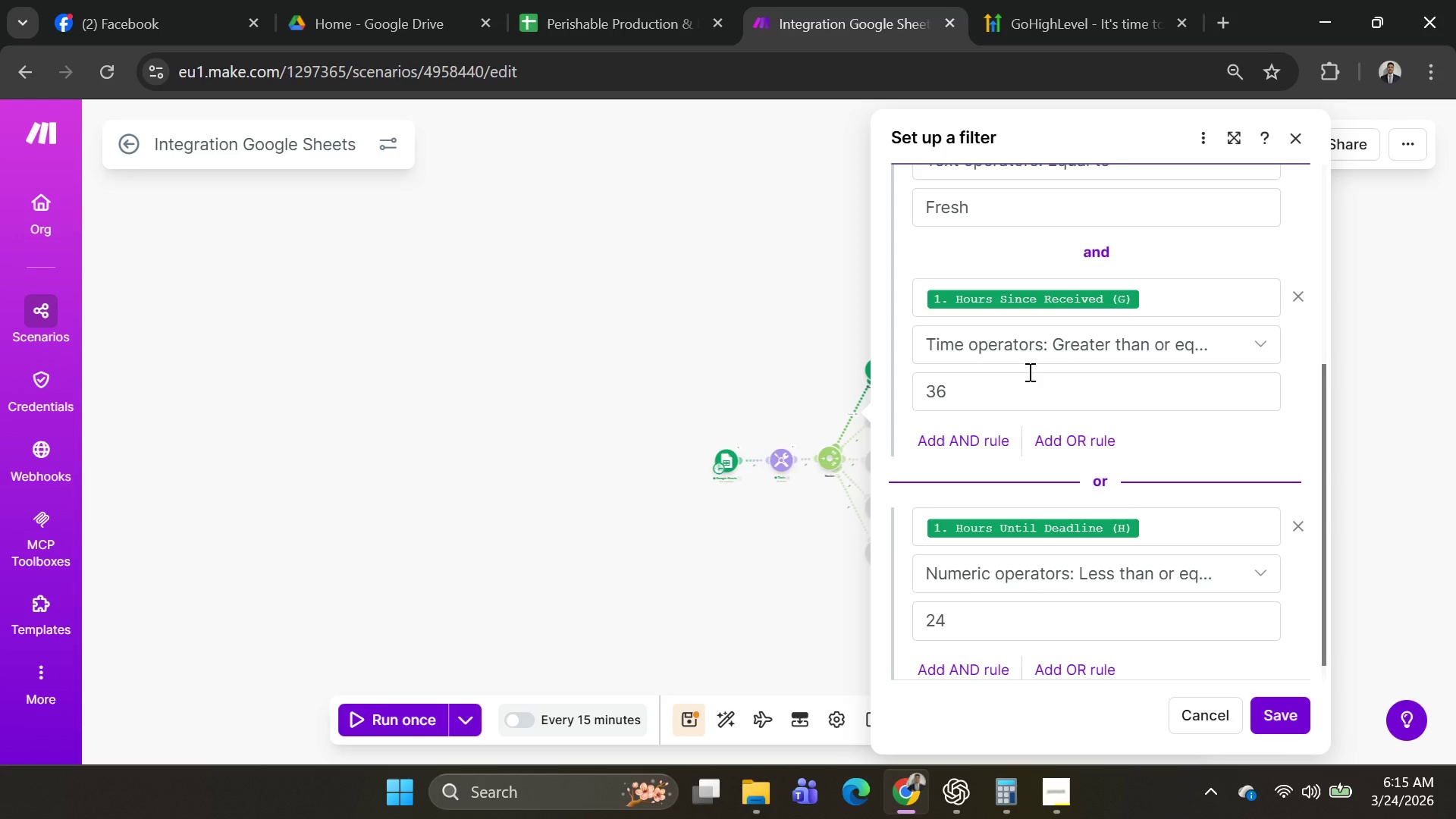 
scroll: coordinate [1043, 408], scroll_direction: up, amount: 1.0
 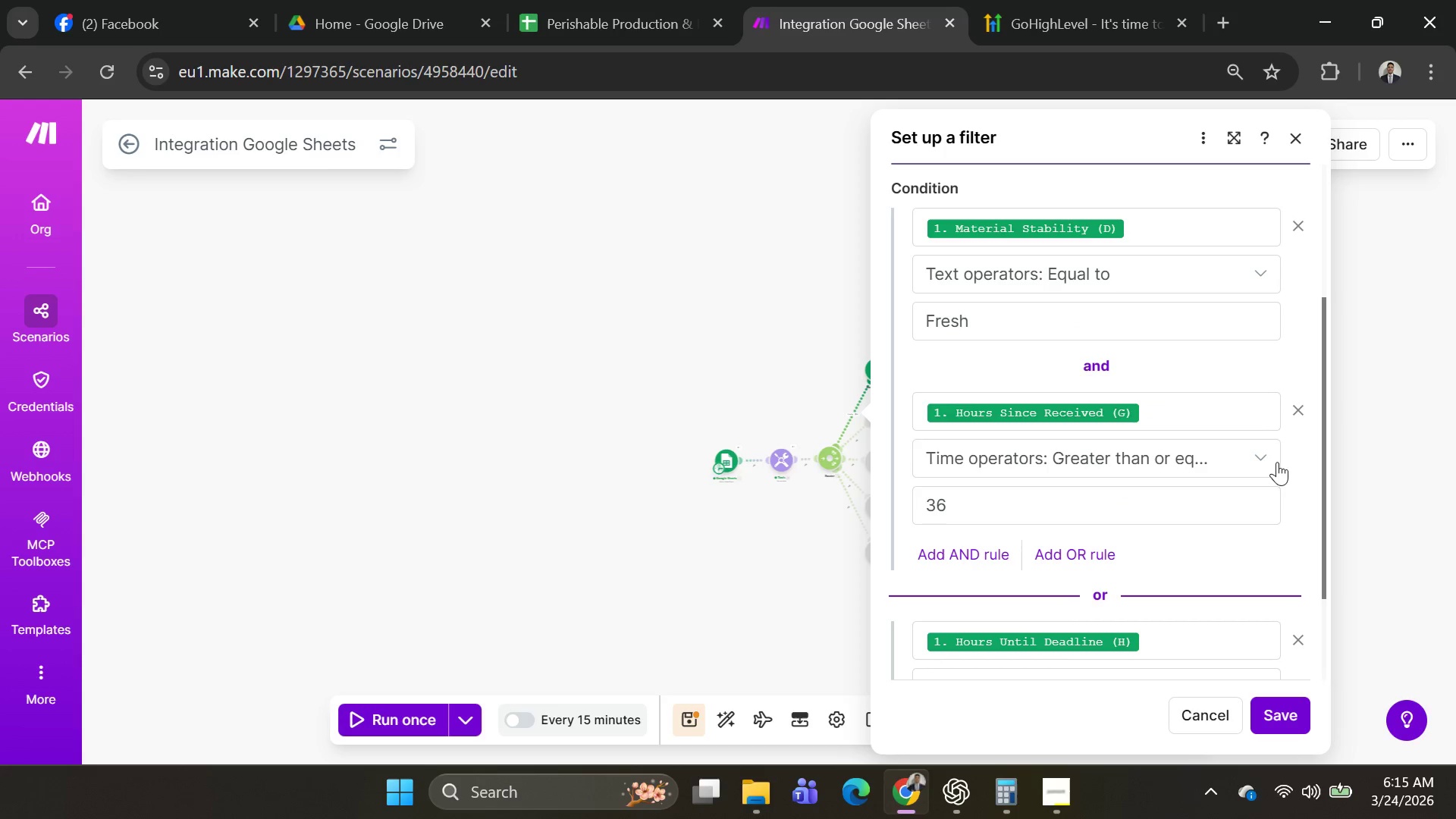 
left_click([1257, 447])
 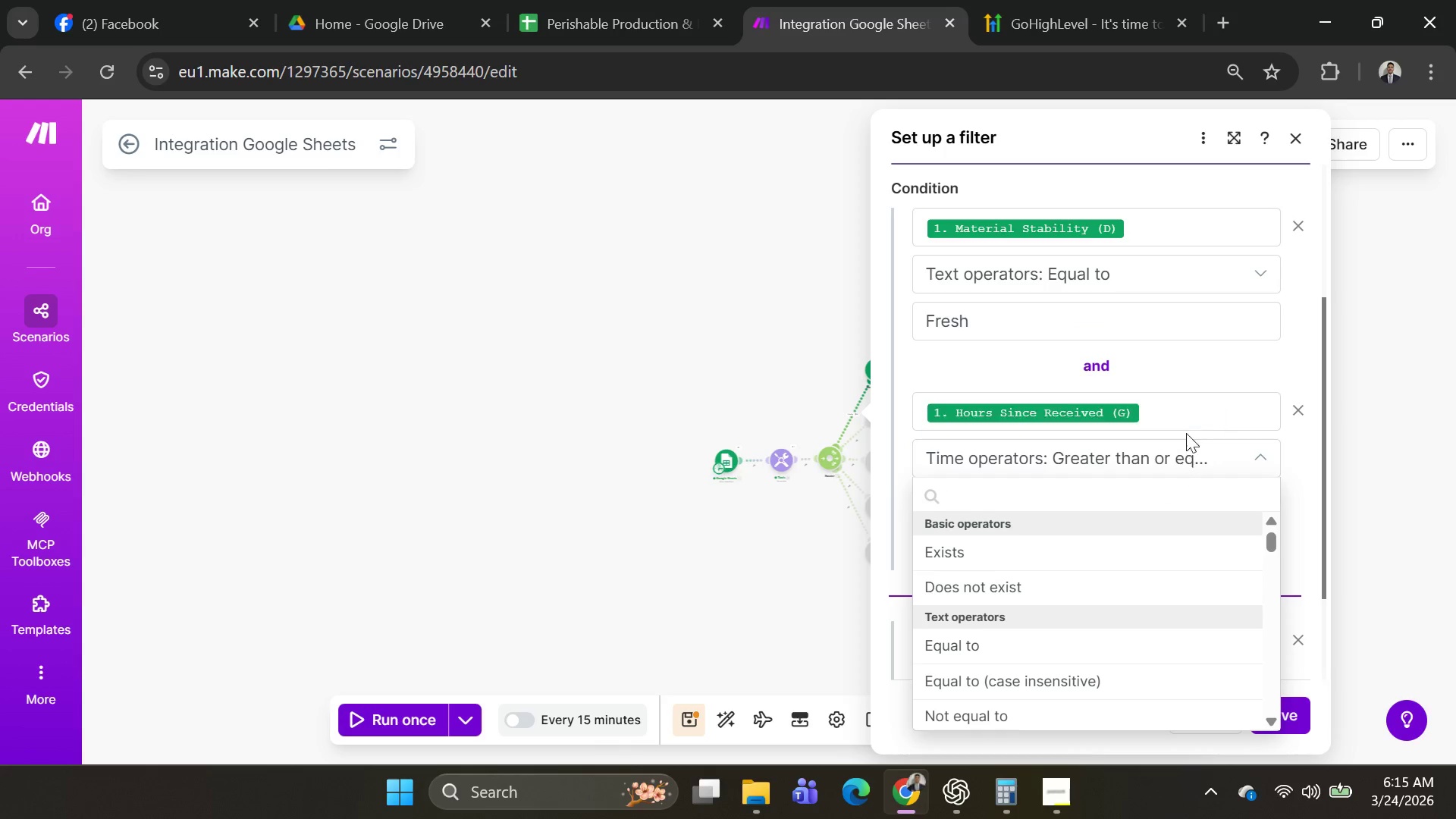 
left_click([1183, 364])
 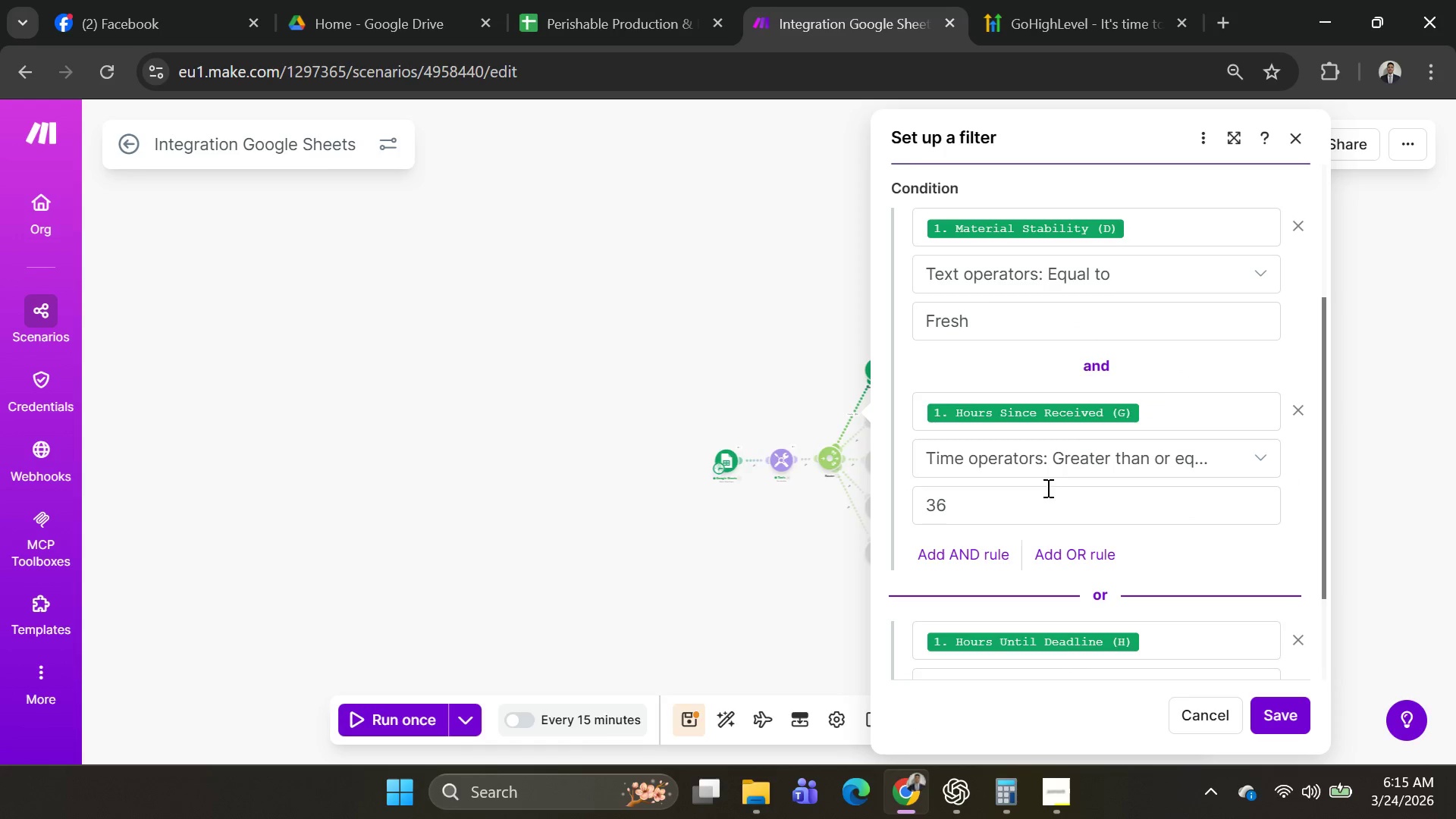 
left_click([1031, 495])
 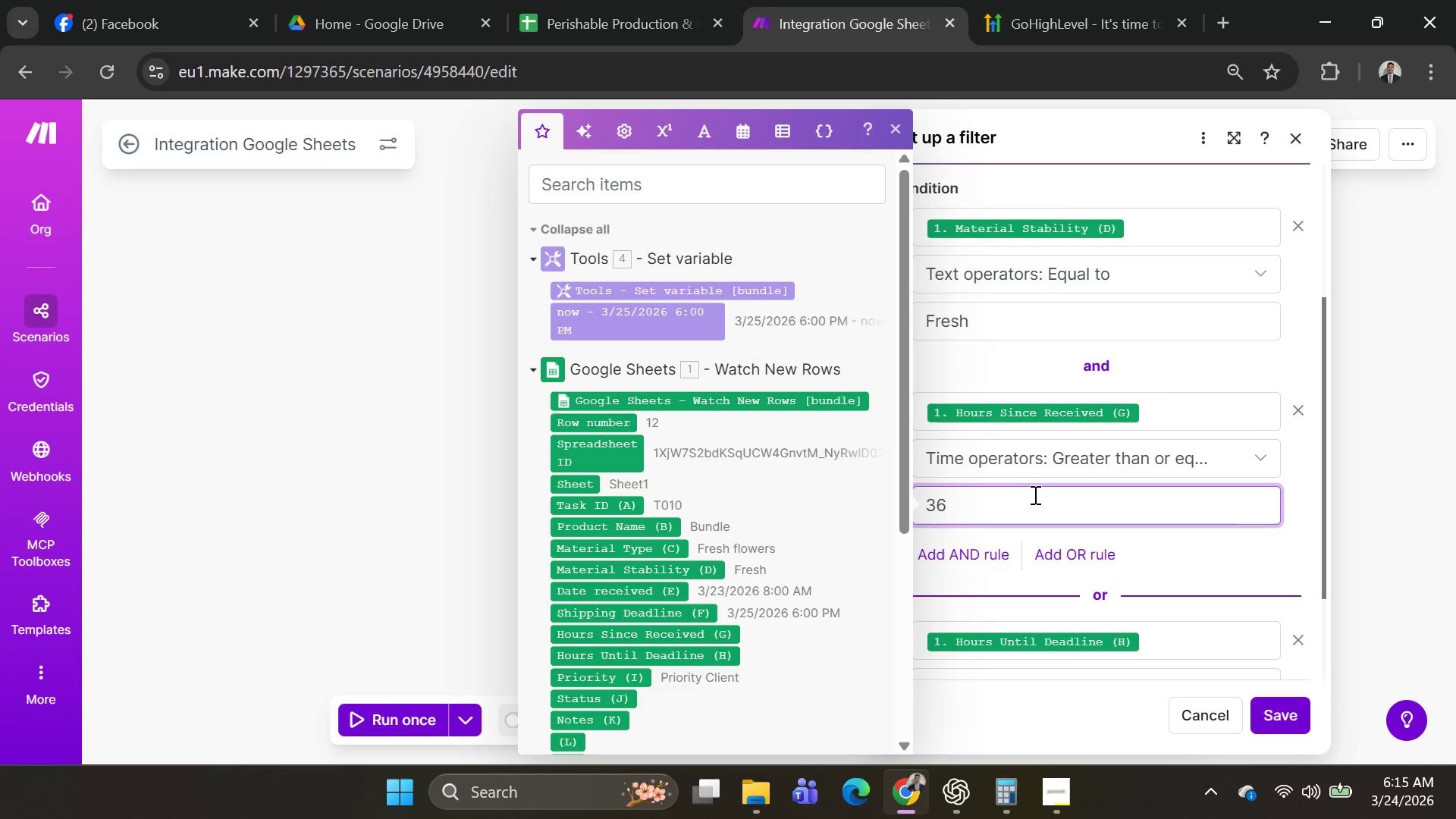 
key(Backspace)
key(Backspace)
type(thirty six)
 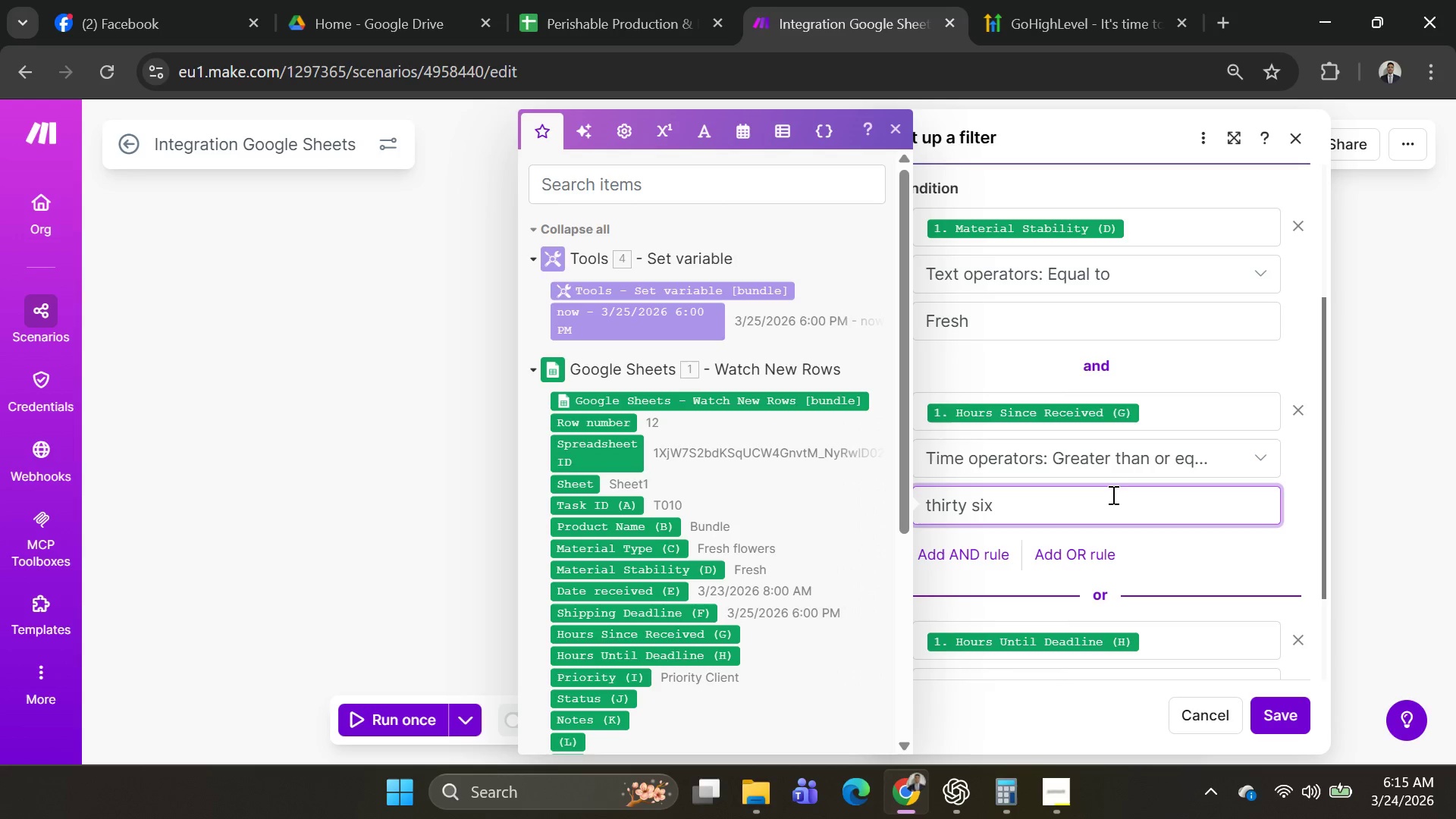 
scroll: coordinate [1115, 470], scroll_direction: down, amount: 3.0
 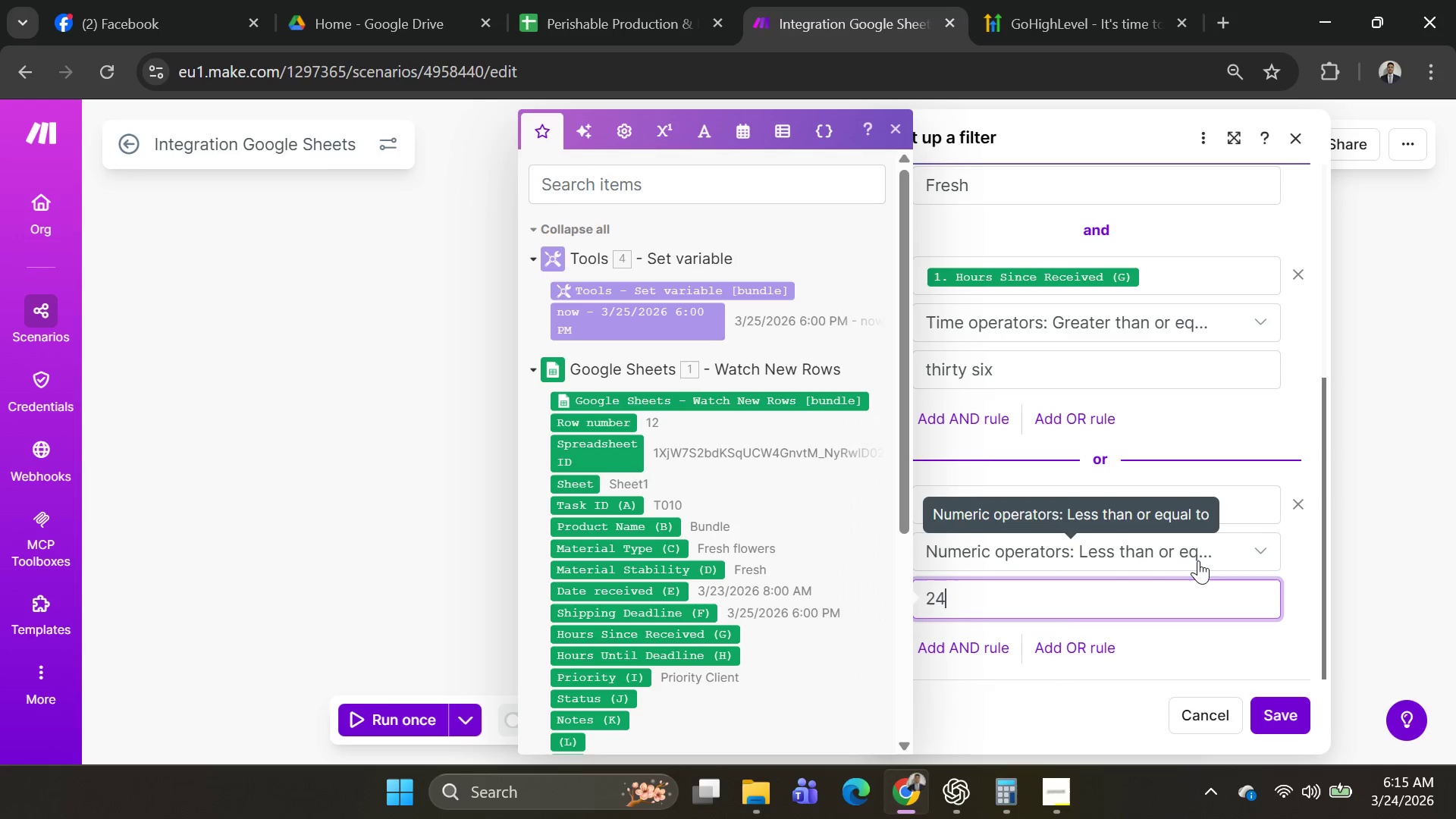 
key(Backspace)
key(Backspace)
type(twenty four)
 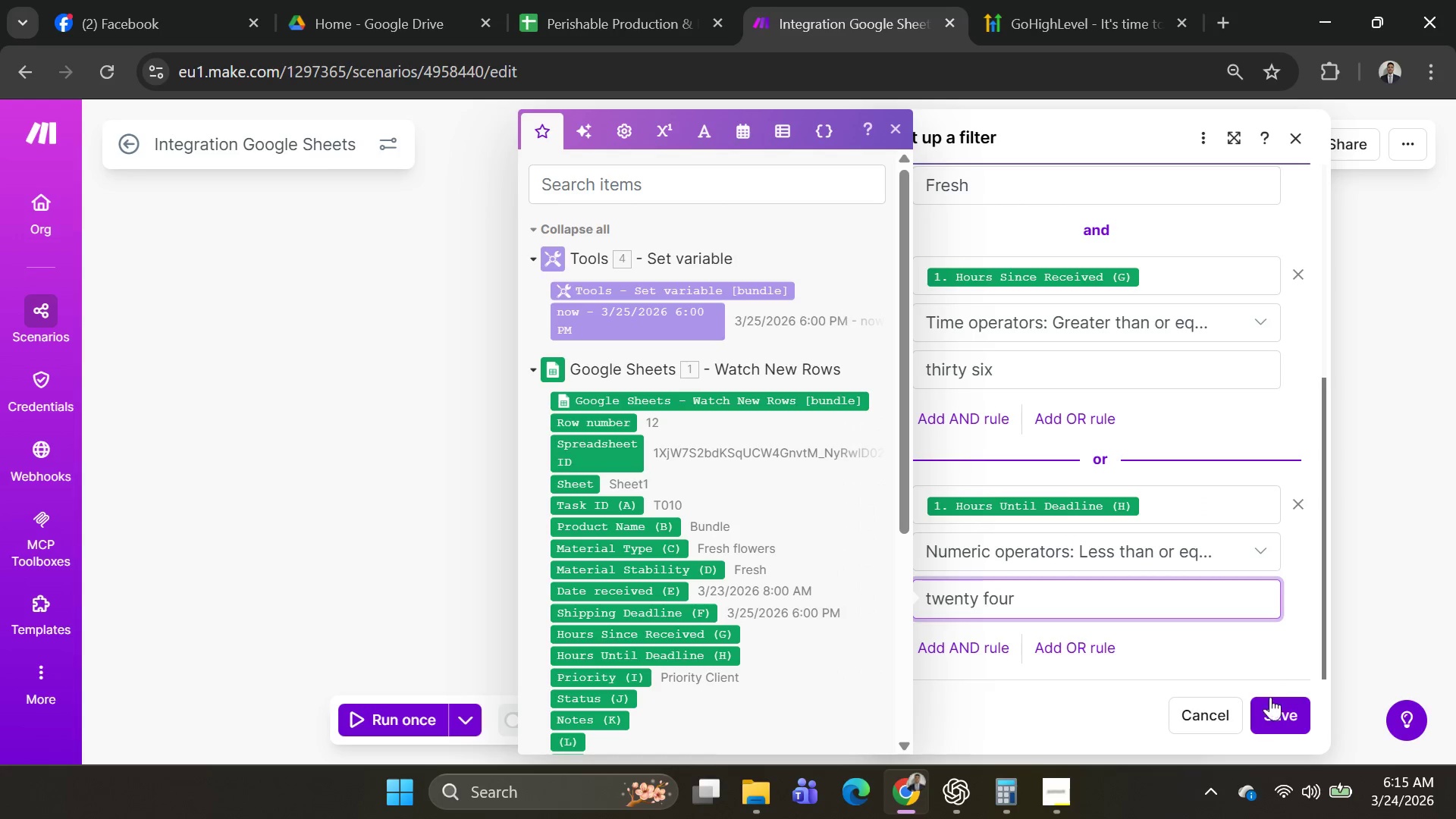 
left_click([1273, 713])
 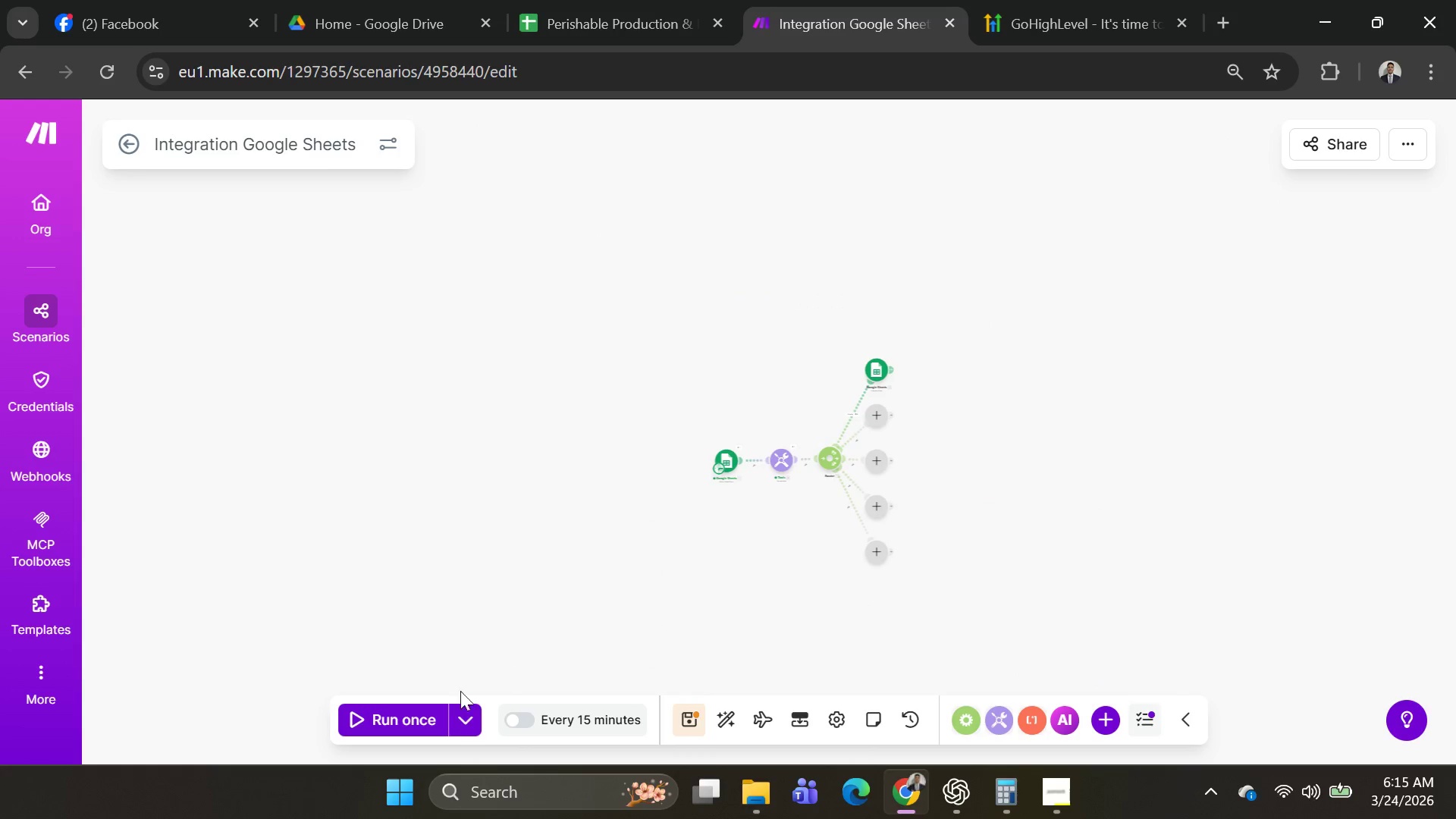 
left_click([454, 707])
 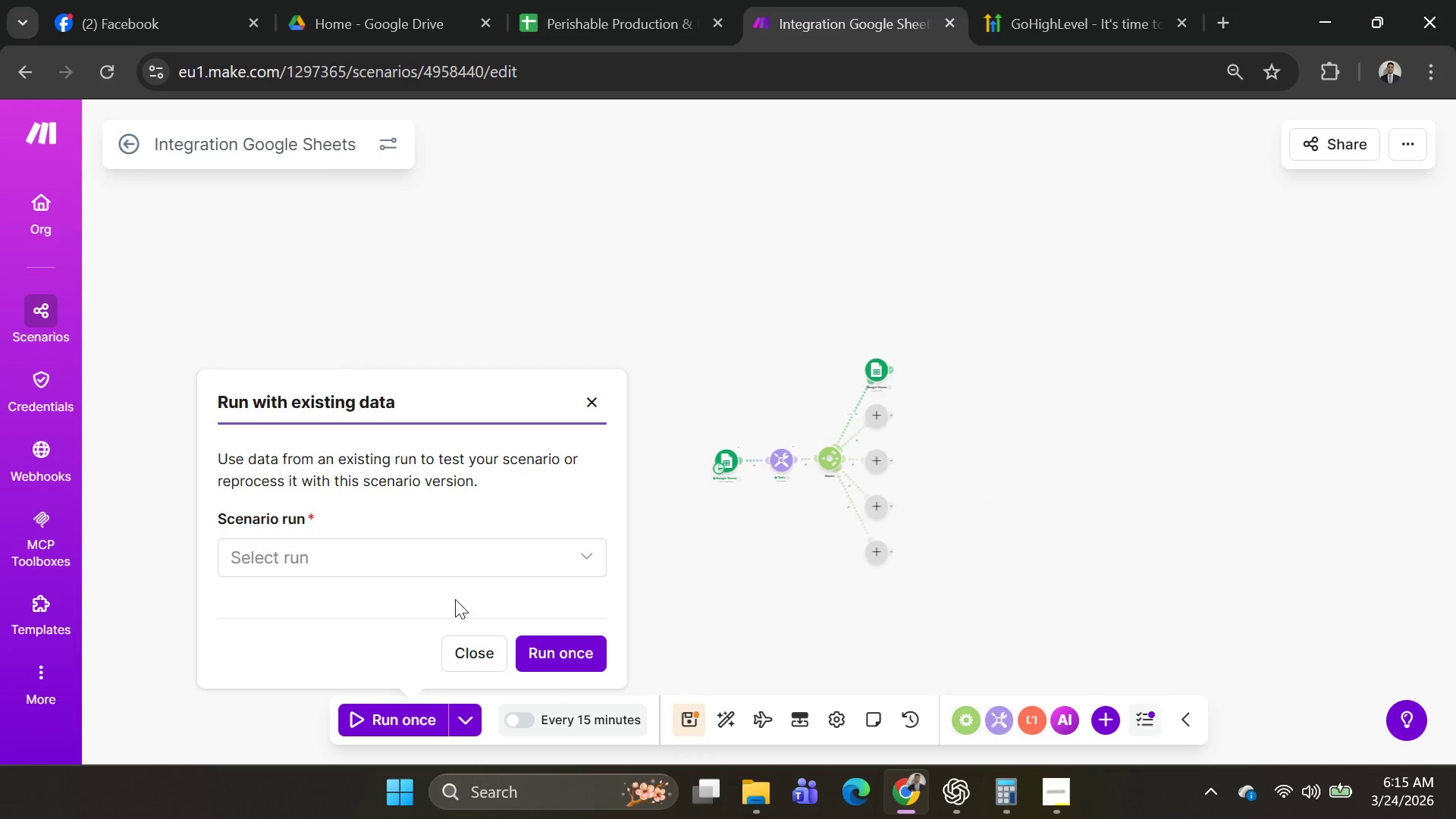 
left_click([449, 567])
 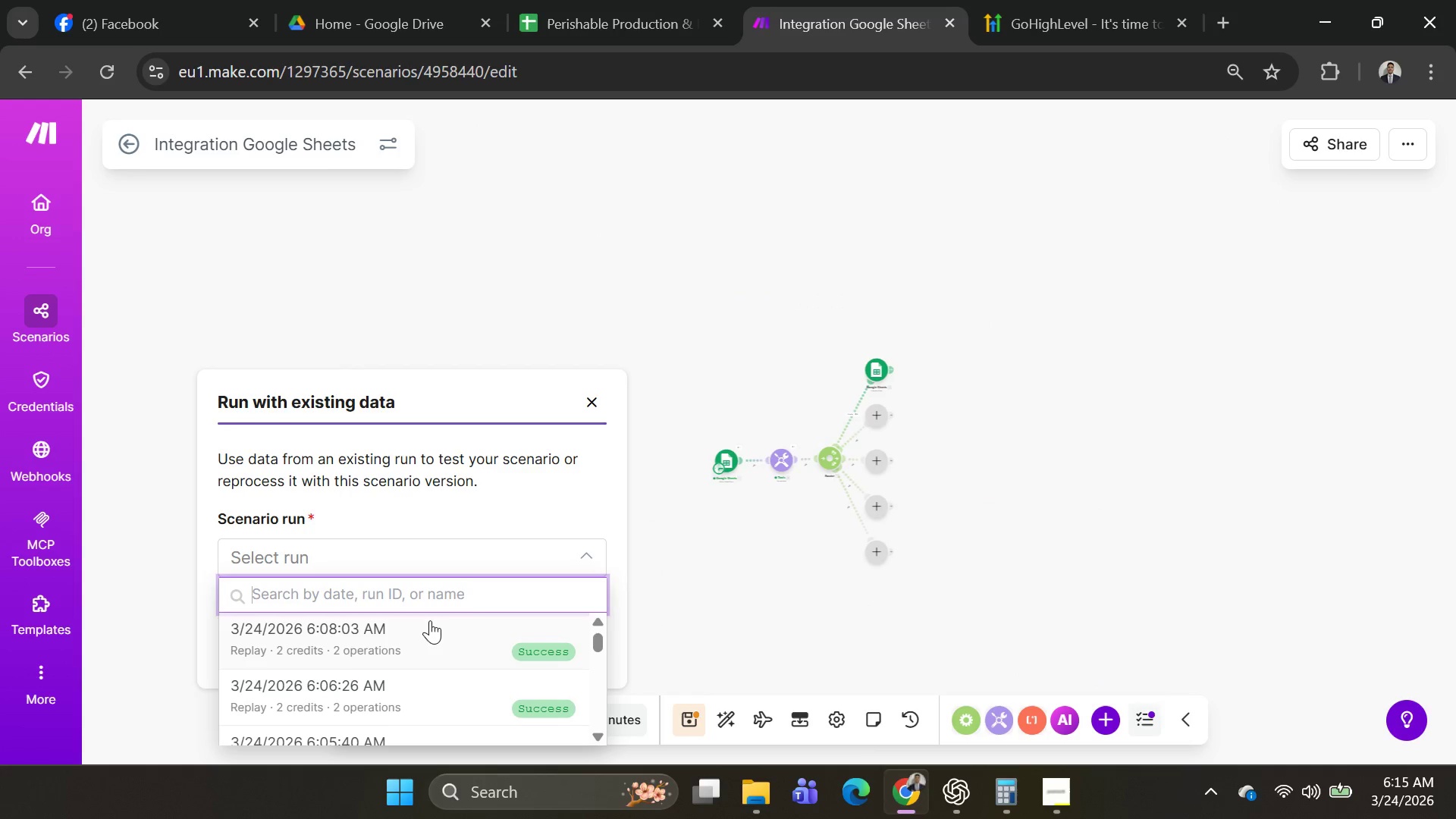 
left_click([425, 623])
 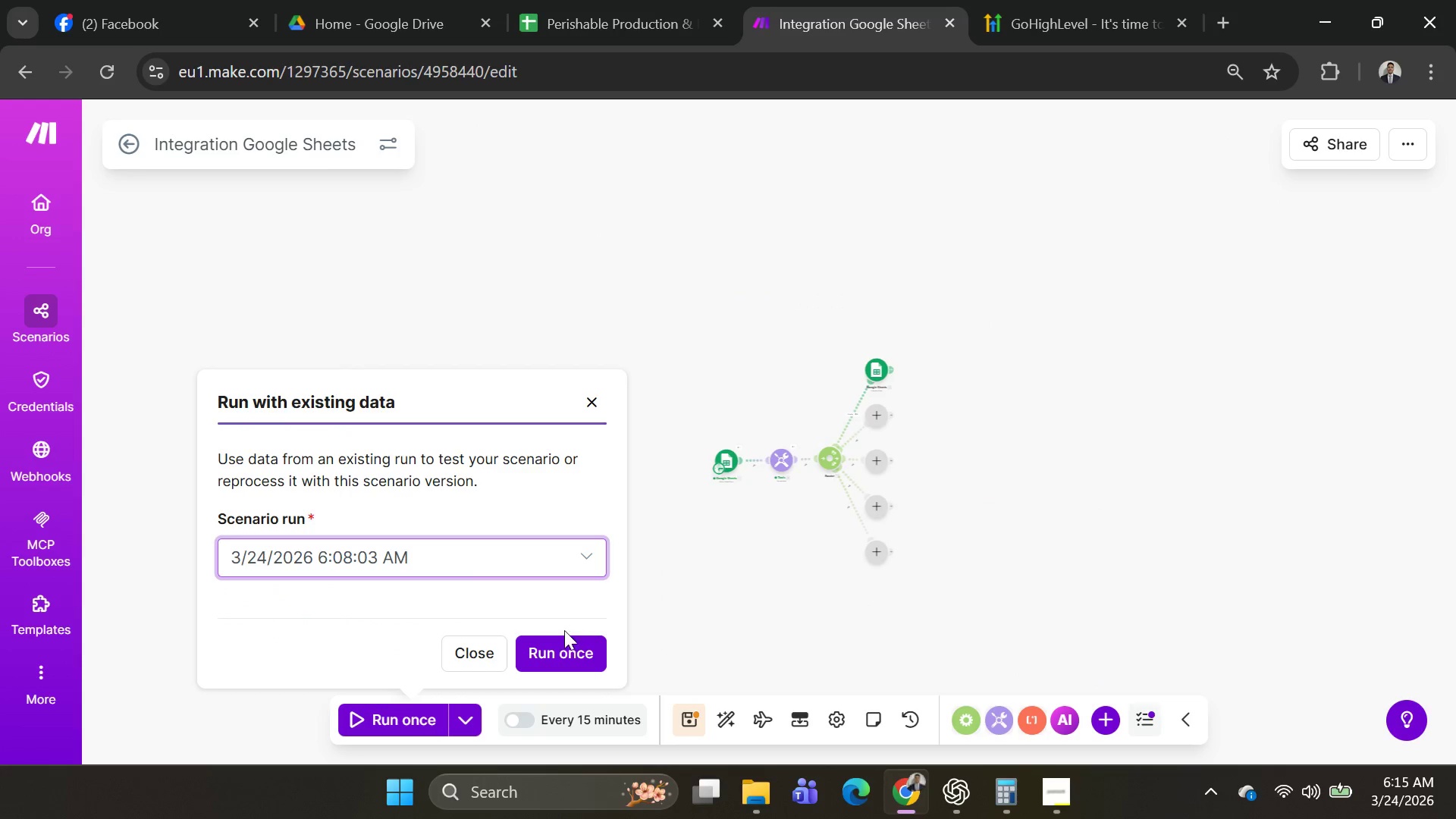 
left_click([561, 658])
 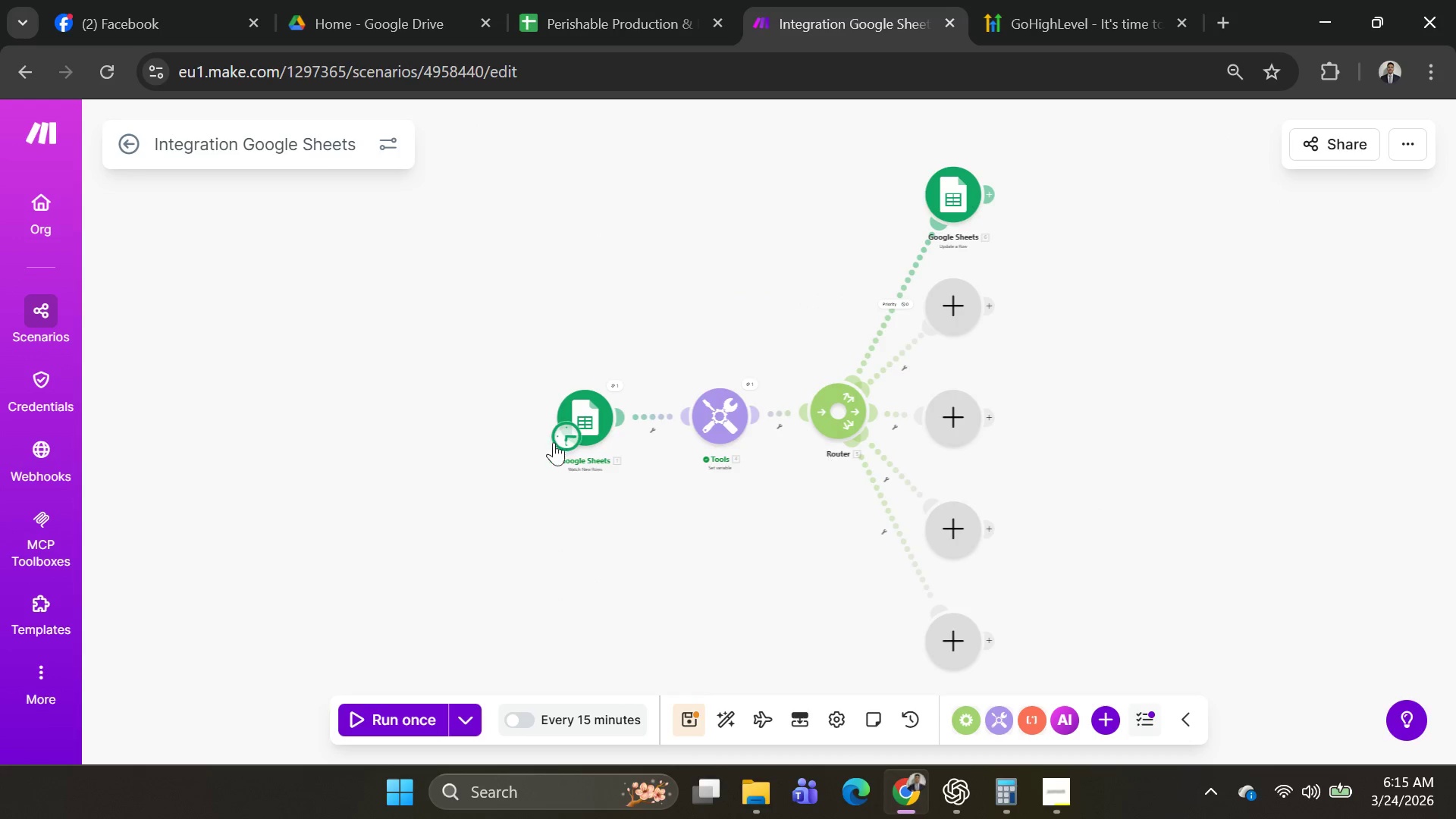 
left_click([896, 307])
 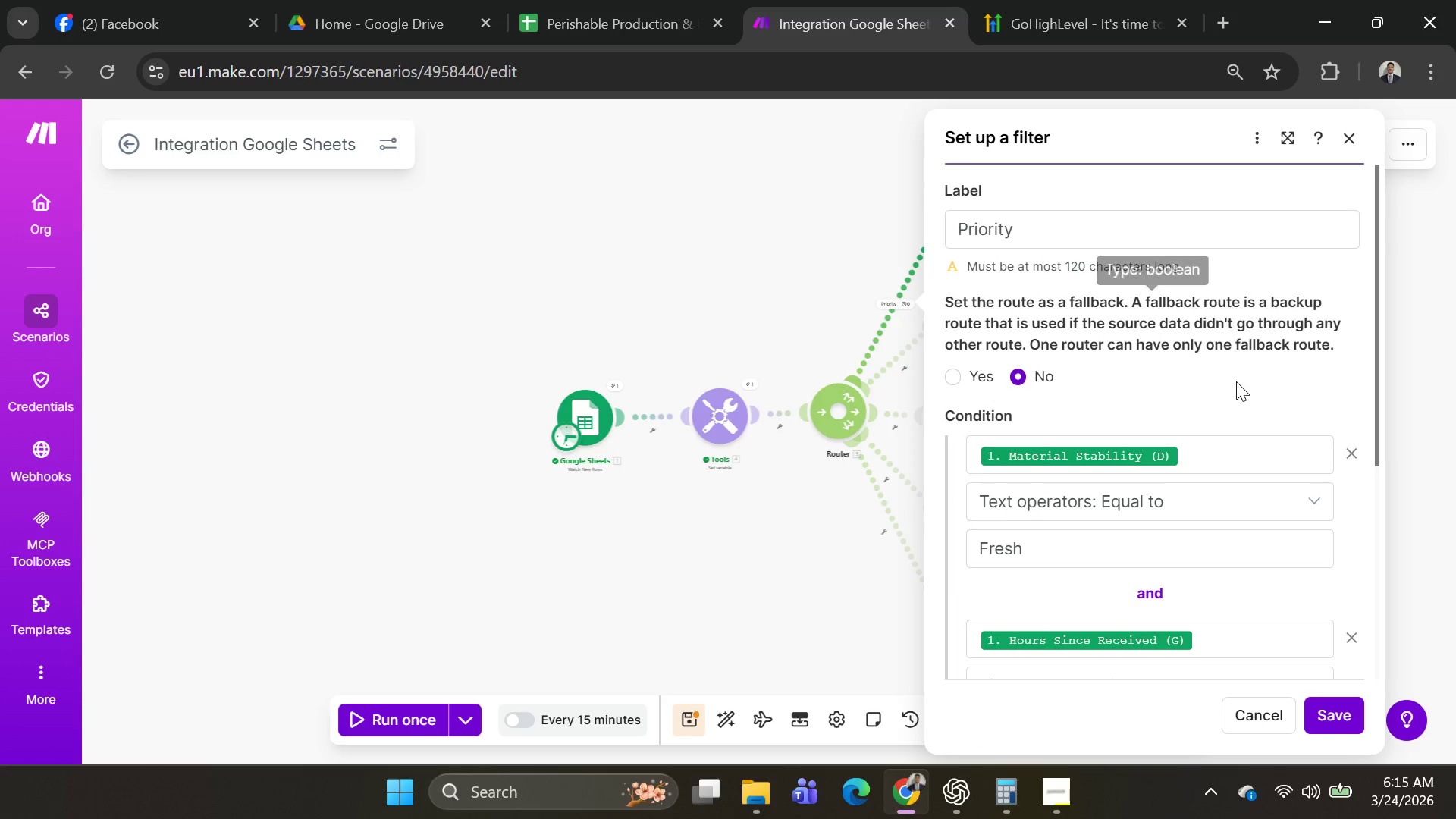 
scroll: coordinate [1251, 432], scroll_direction: down, amount: 4.0
 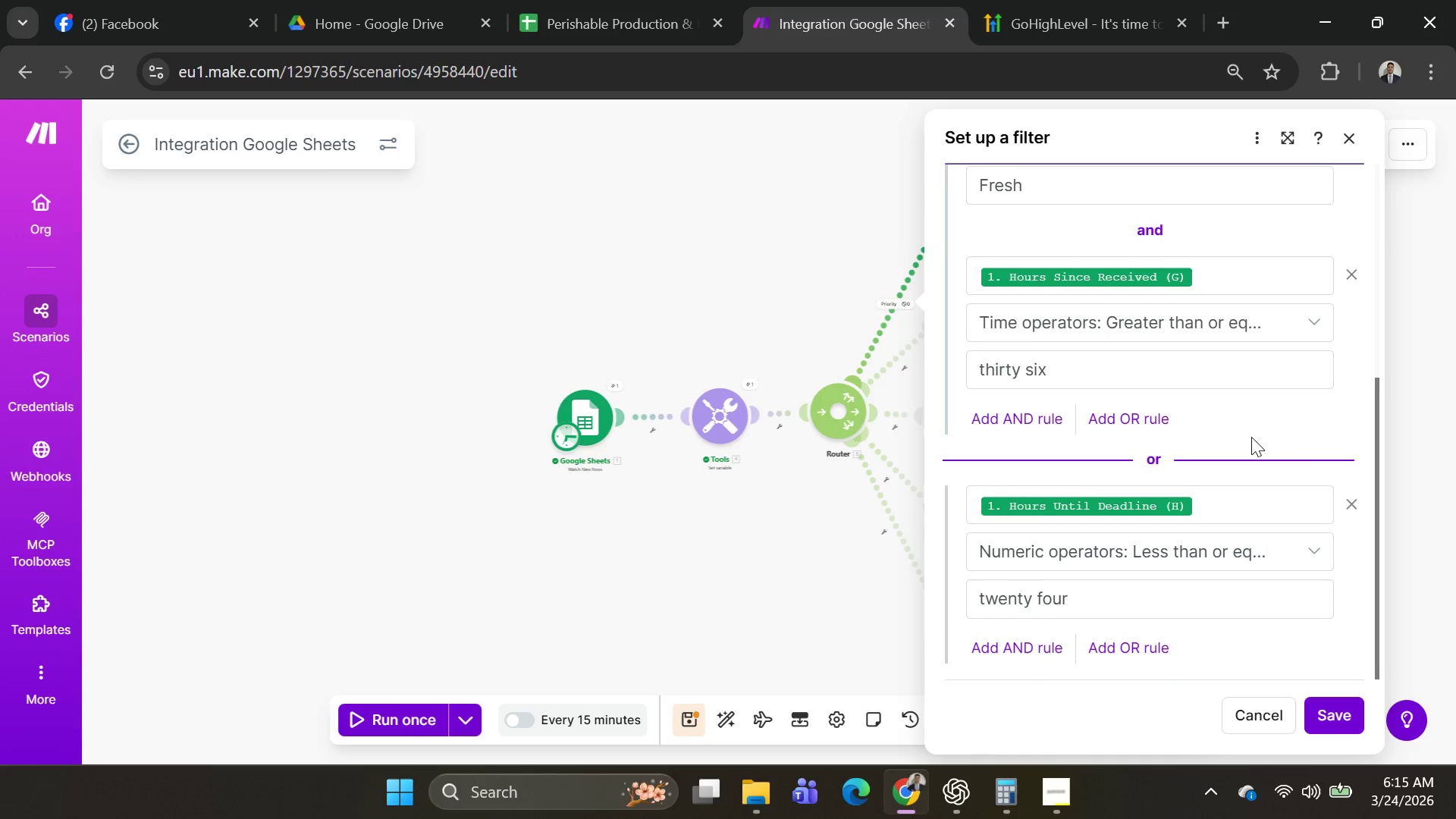 
scroll: coordinate [1247, 439], scroll_direction: up, amount: 3.0
 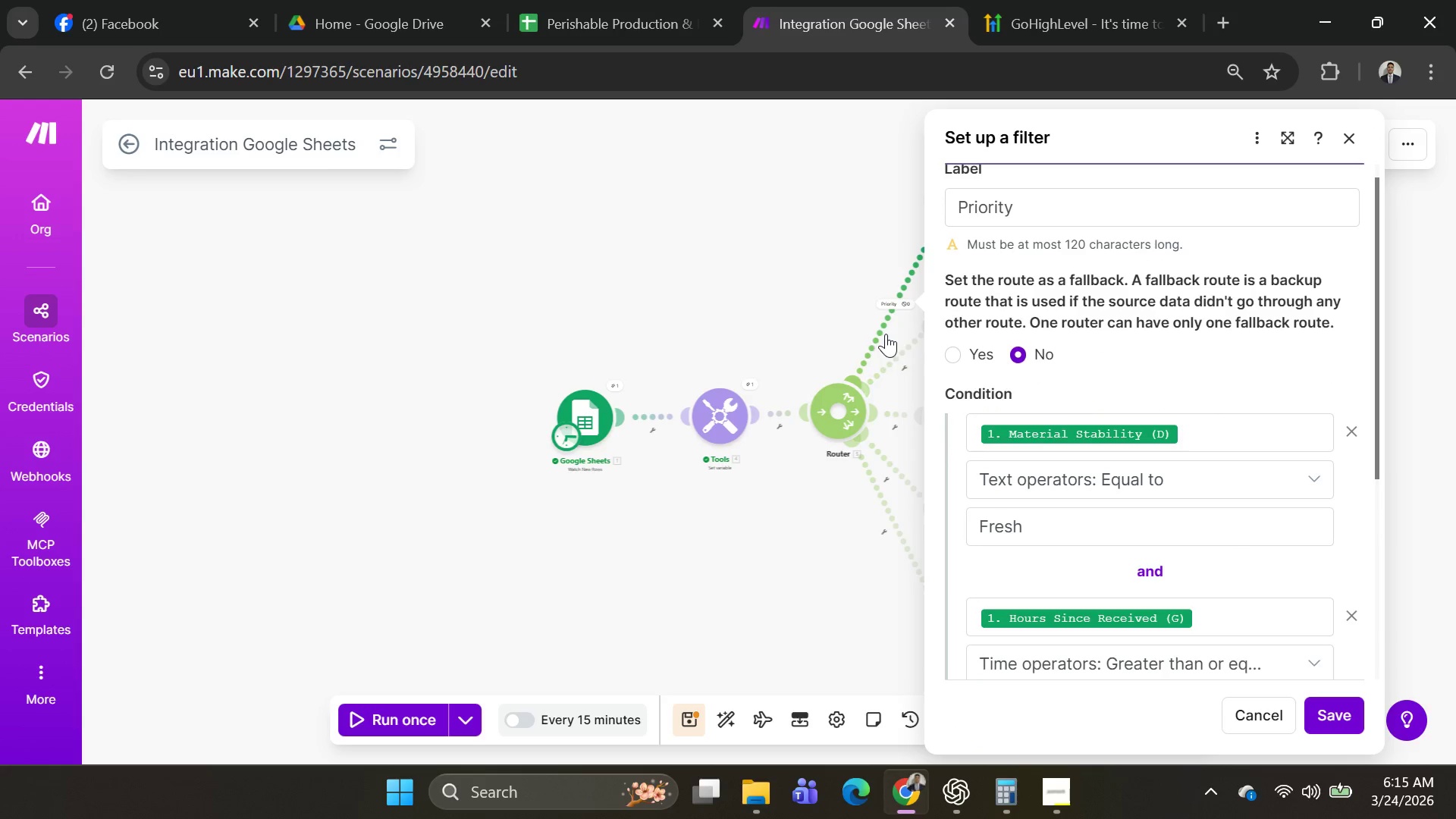 
left_click([886, 334])
 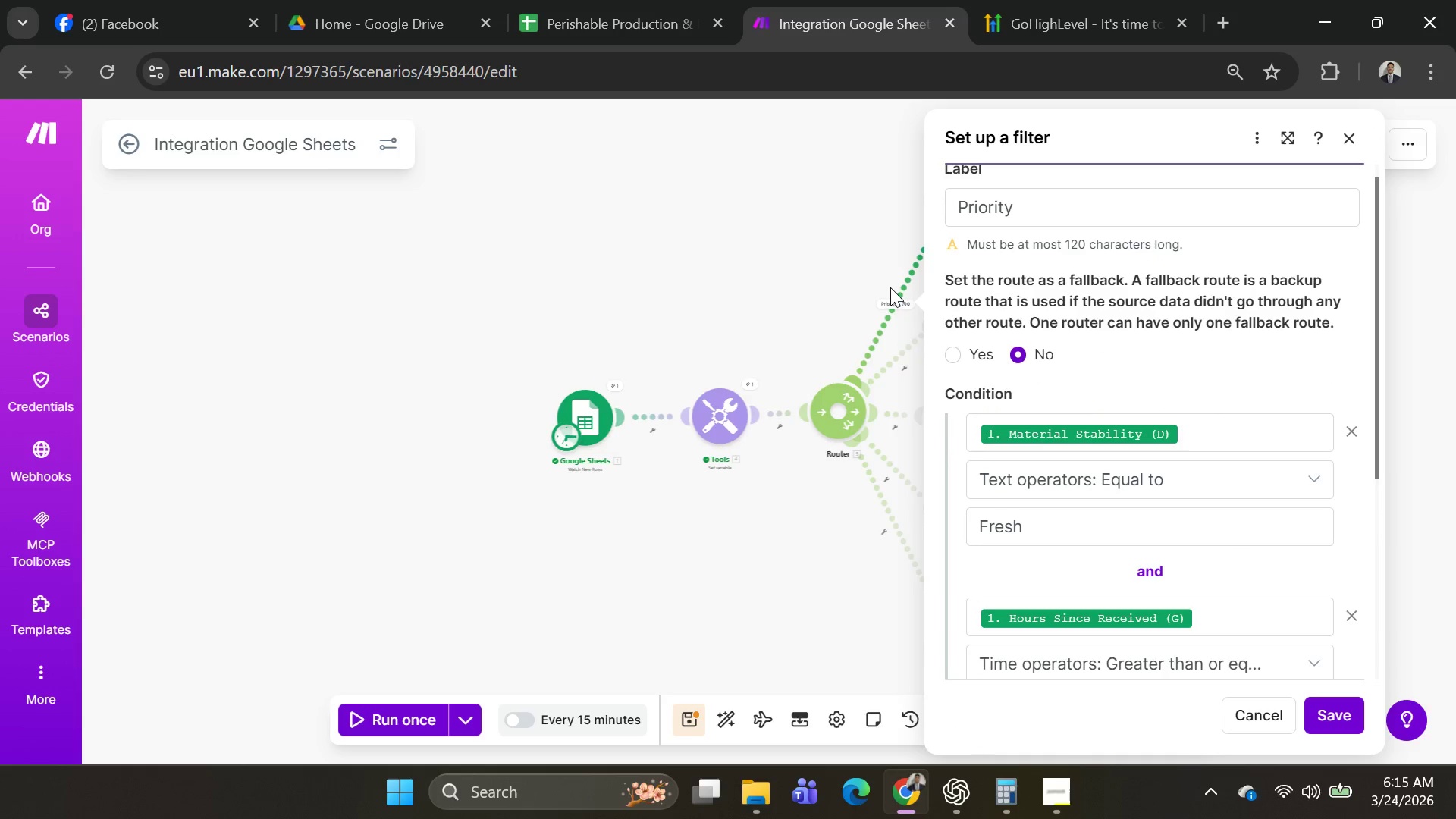 
left_click([897, 289])
 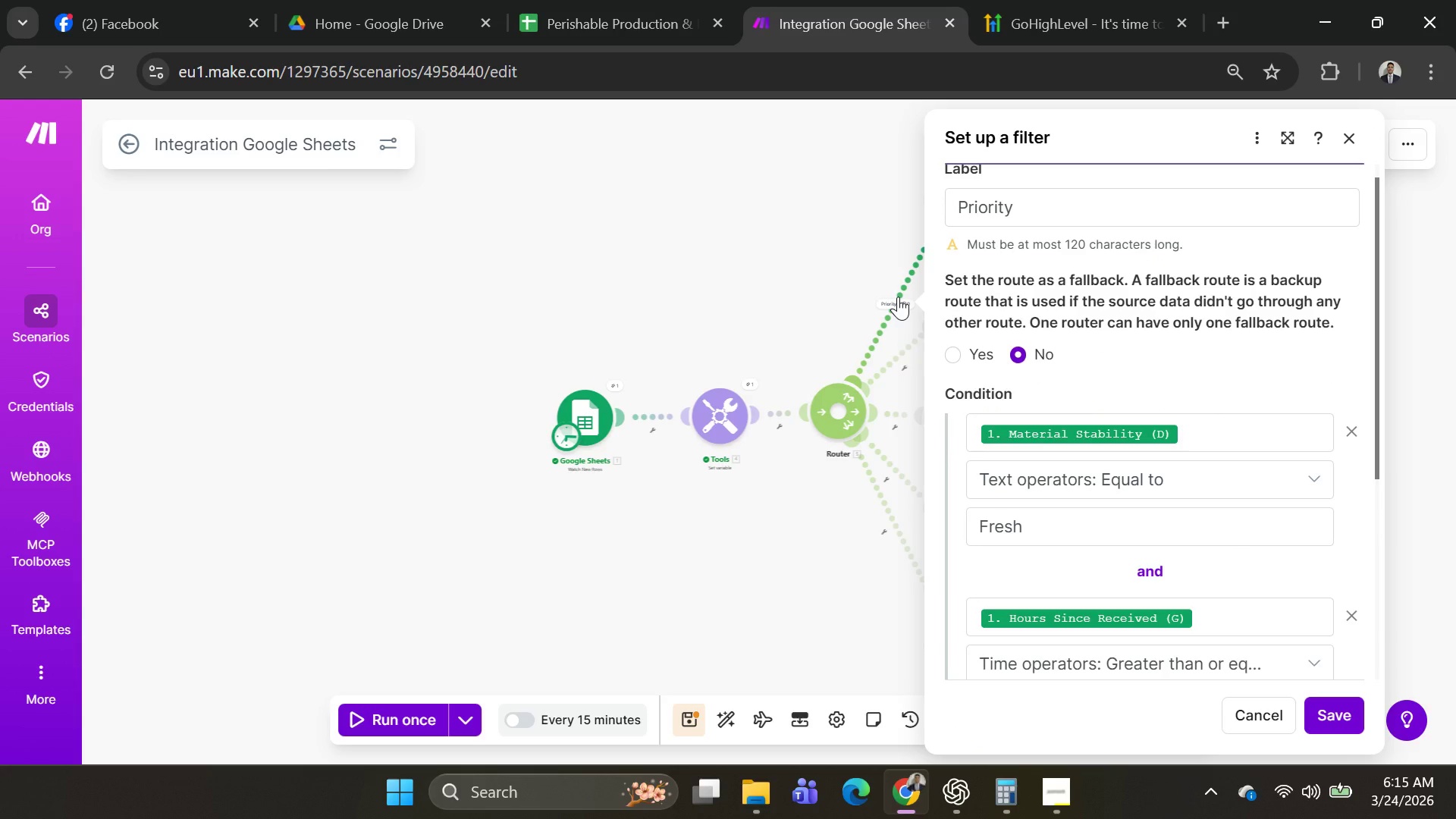 
left_click([898, 297])
 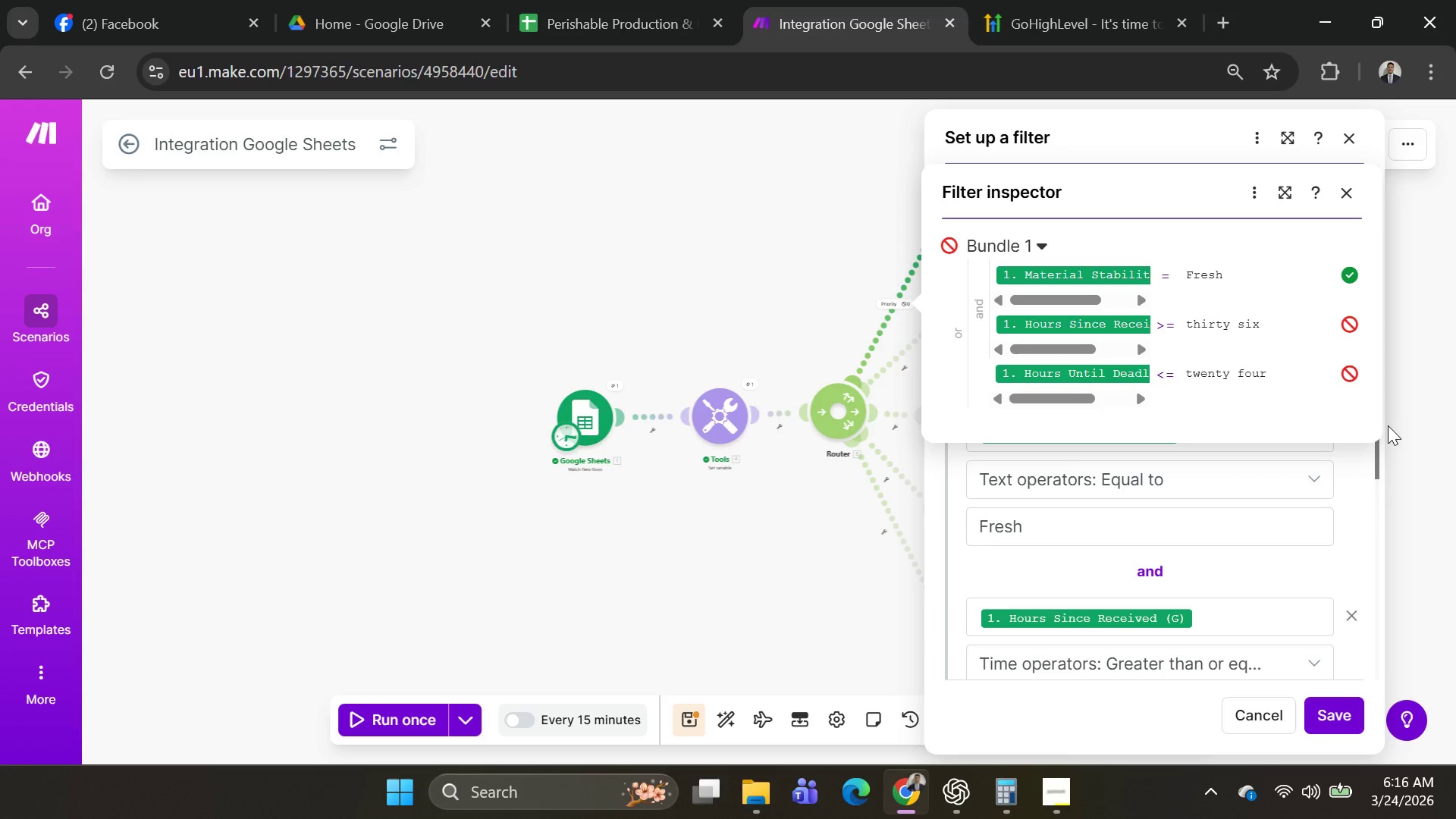 
wait(68.89)
 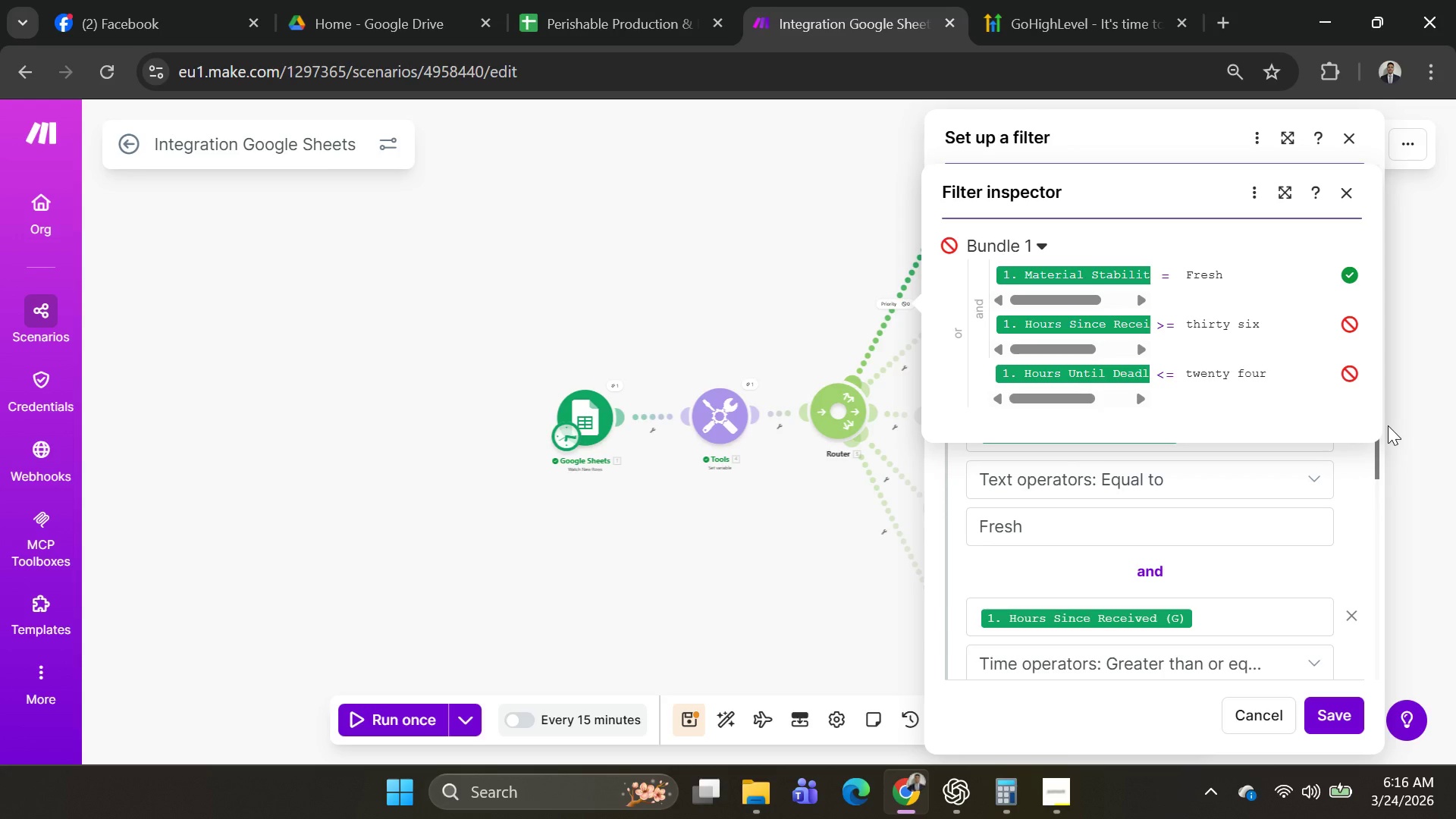 
left_click_drag(start_coordinate=[654, 323], to_coordinate=[219, 159])
 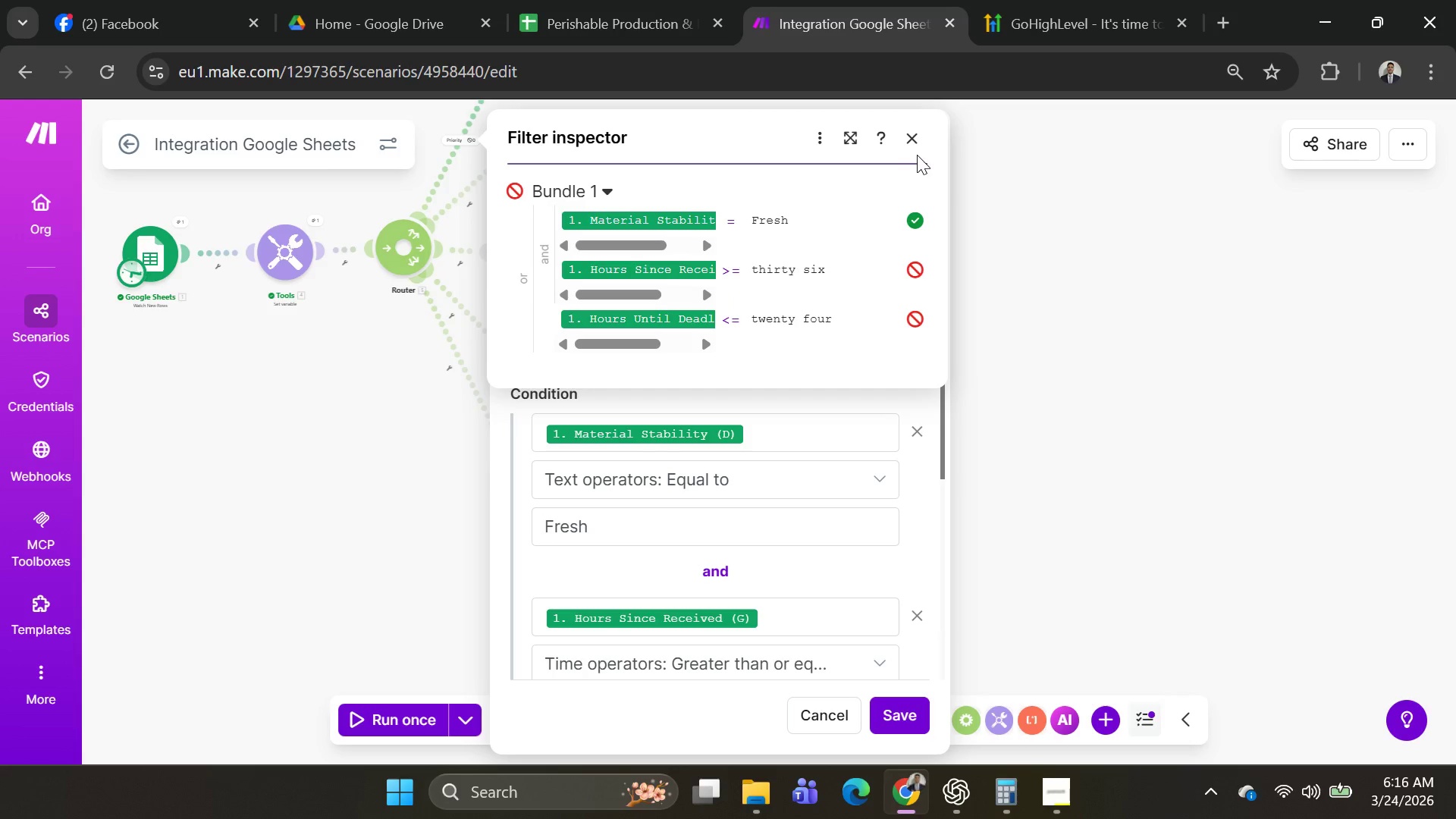 
left_click([908, 134])
 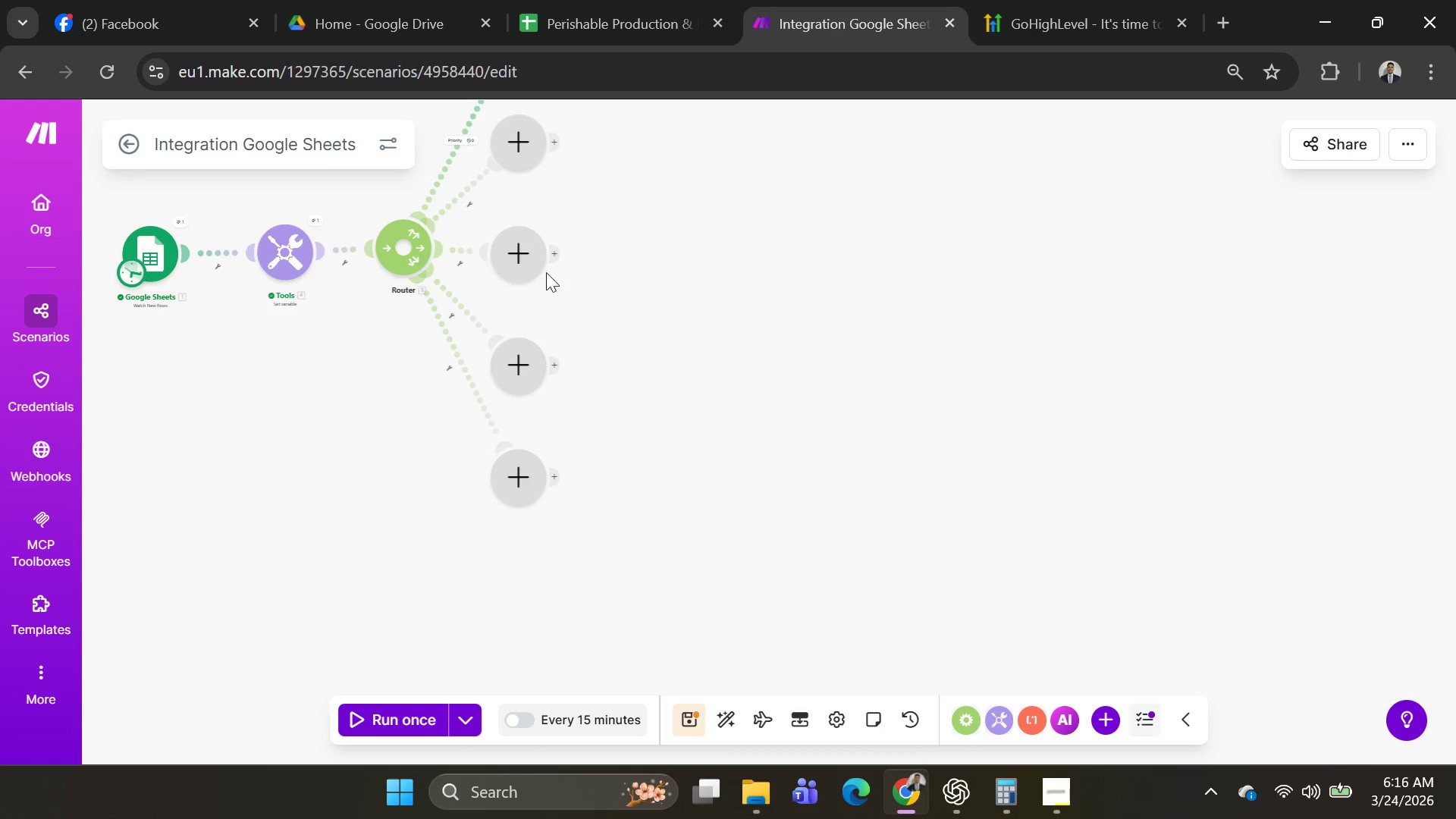 
scroll: coordinate [627, 308], scroll_direction: down, amount: 2.0
 